 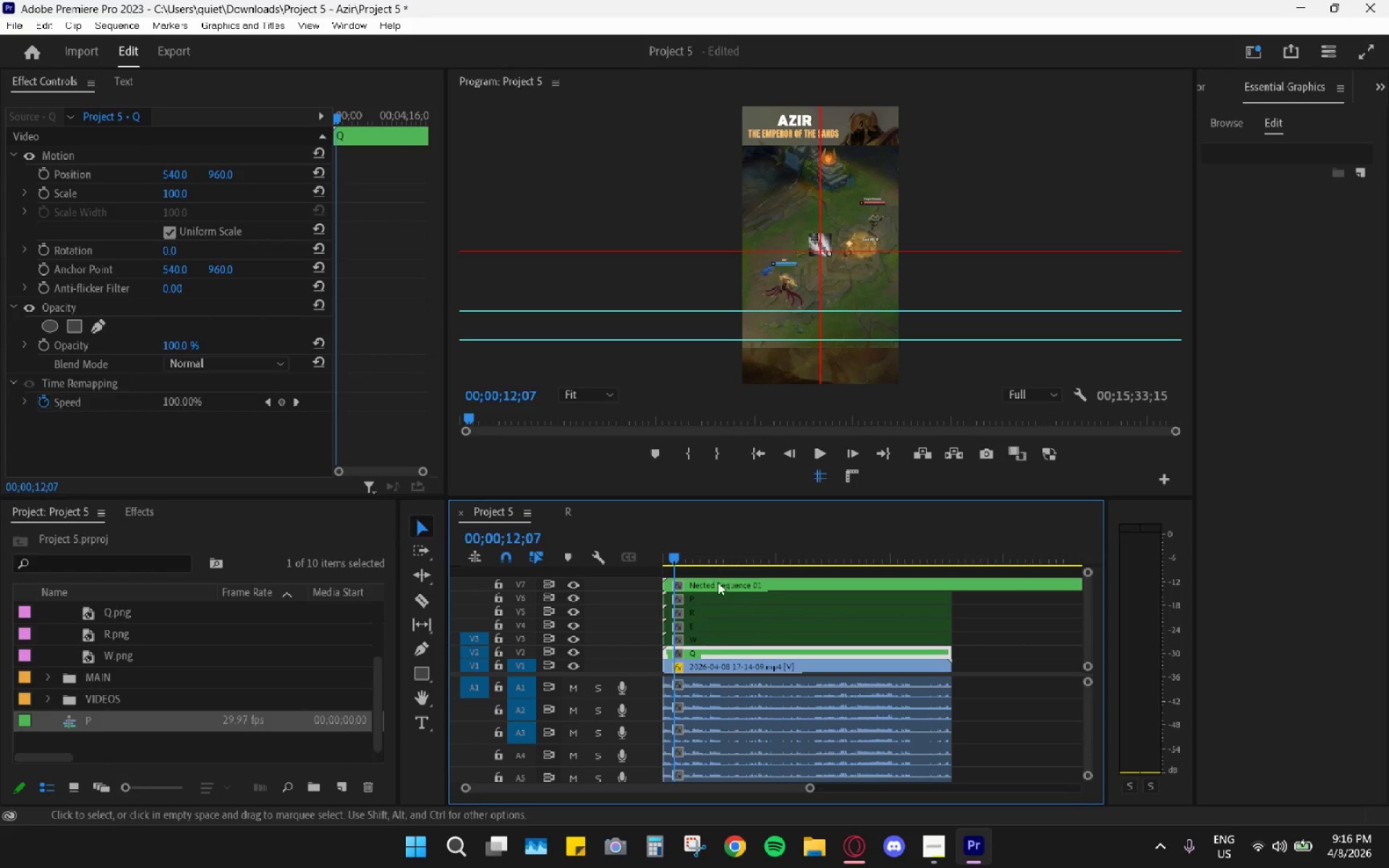 
mouse_move([713, 590])
 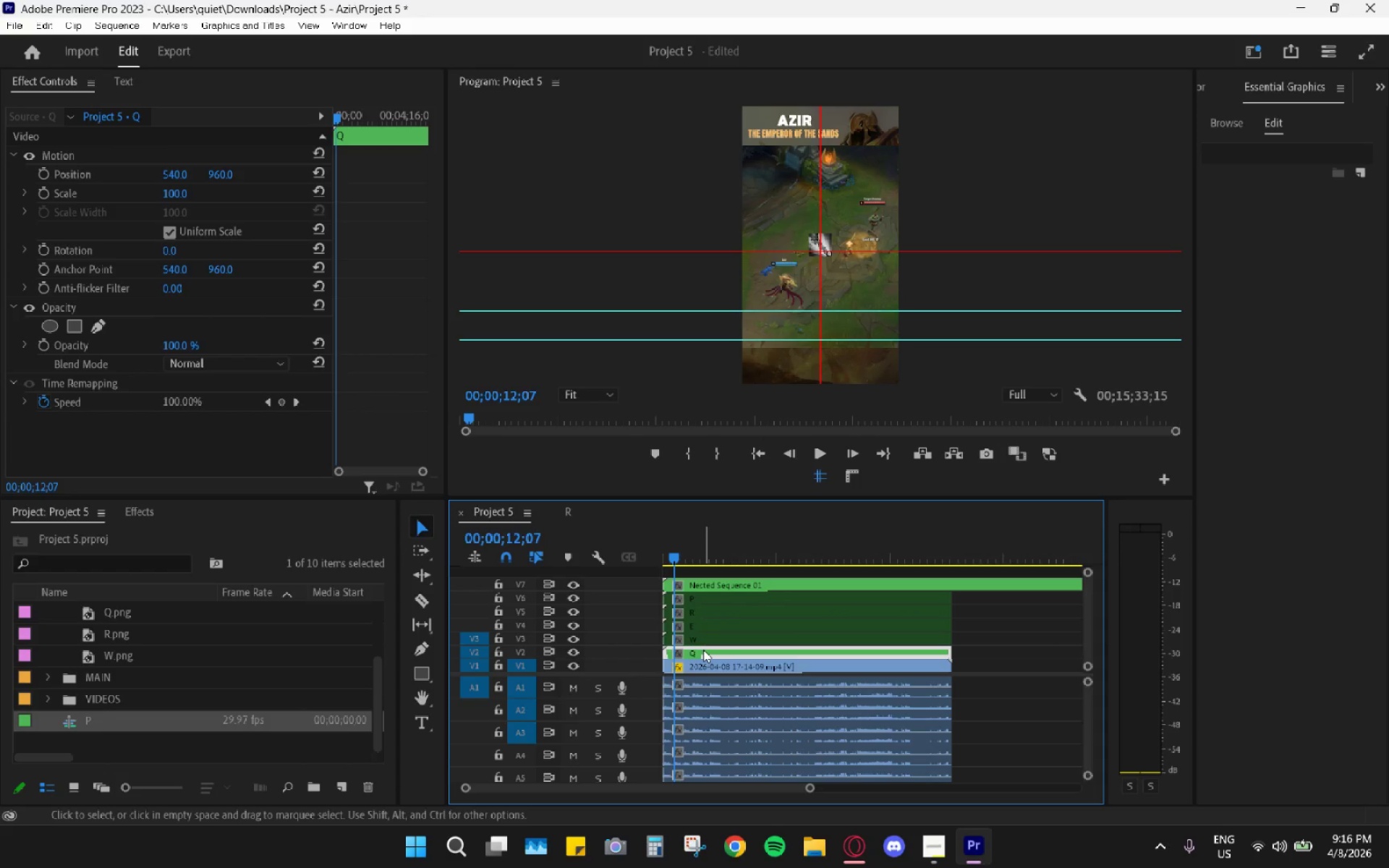 
left_click([703, 650])
 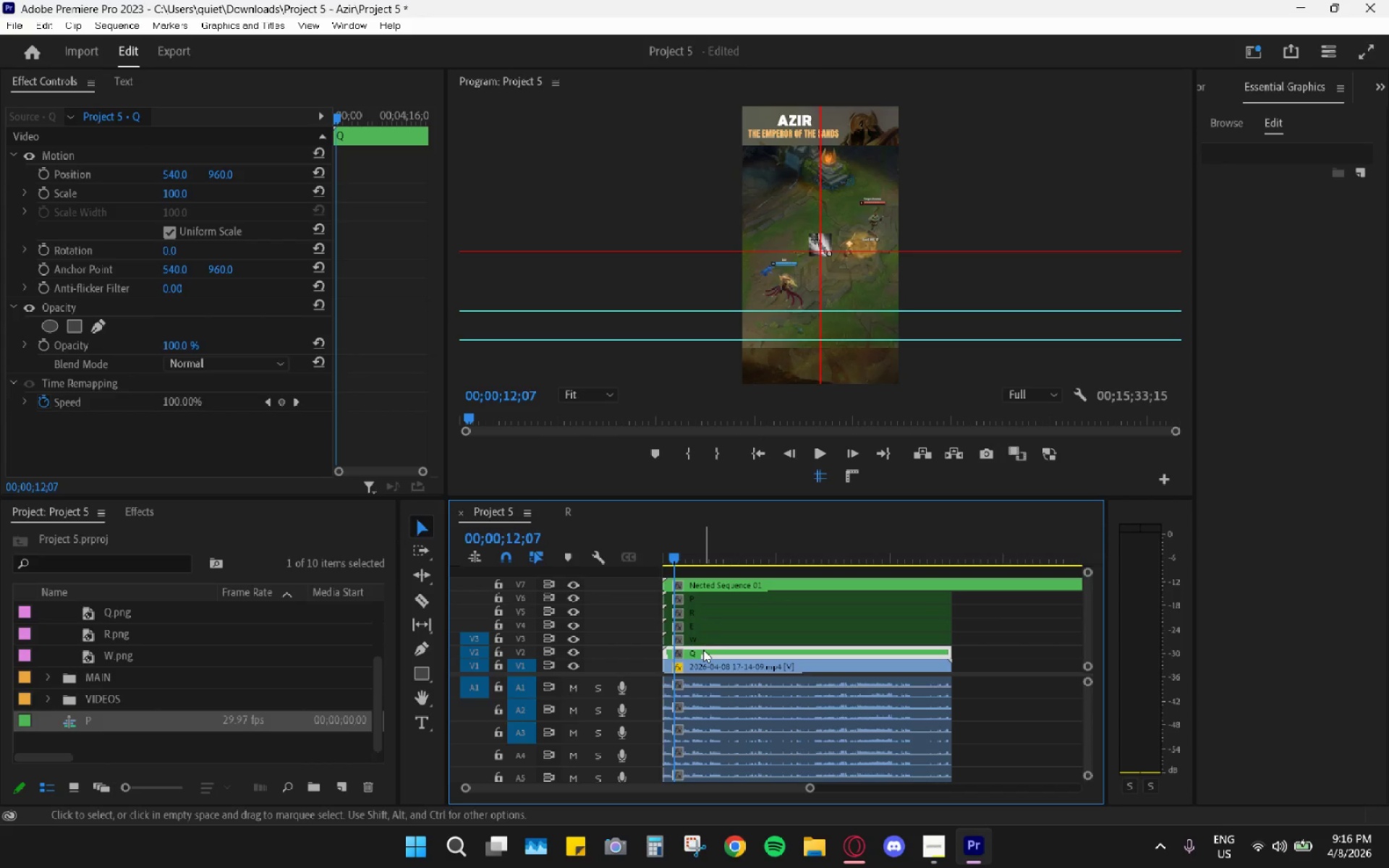 
left_click_drag(start_coordinate=[710, 651], to_coordinate=[990, 650])
 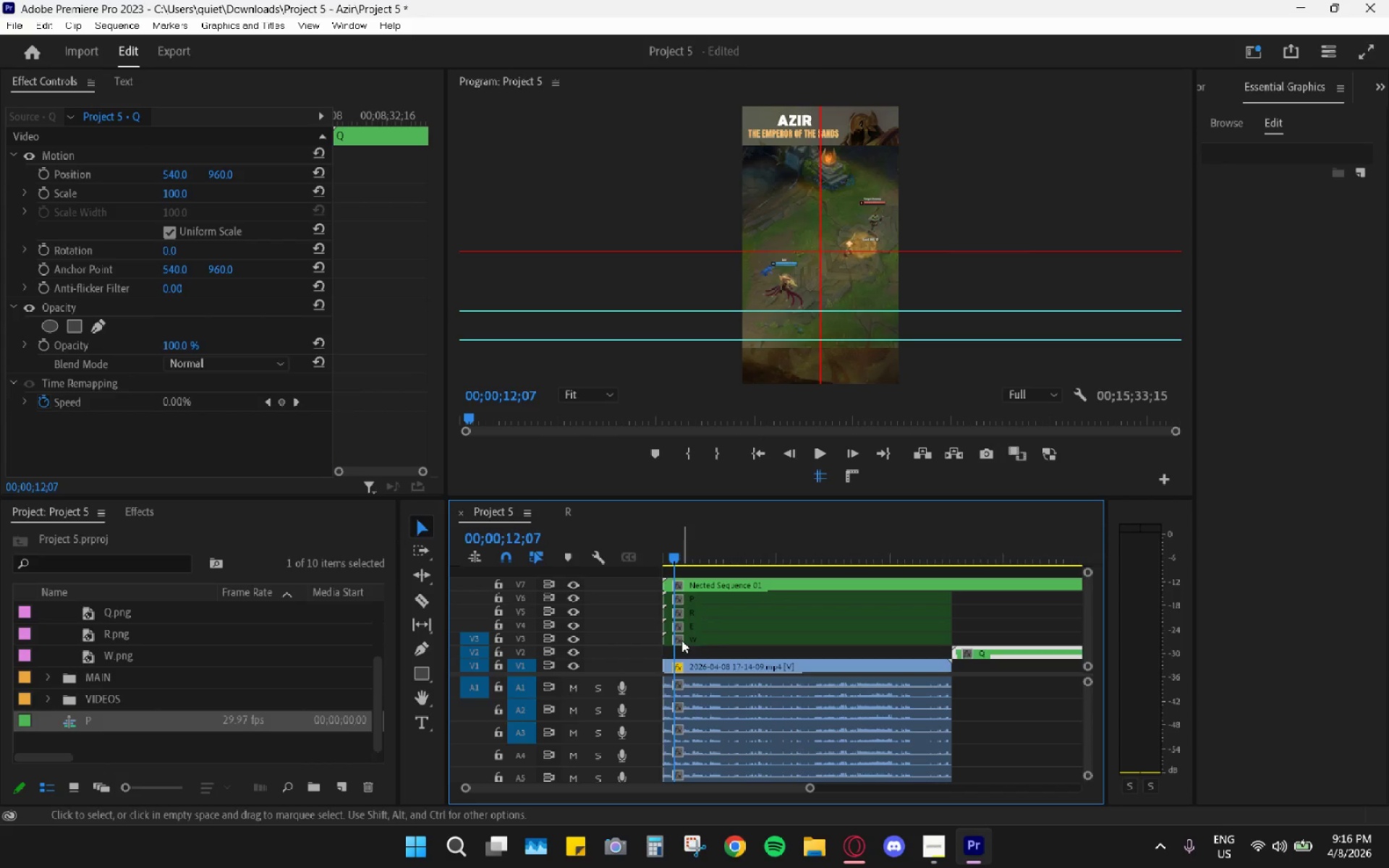 
left_click_drag(start_coordinate=[696, 637], to_coordinate=[983, 641])
 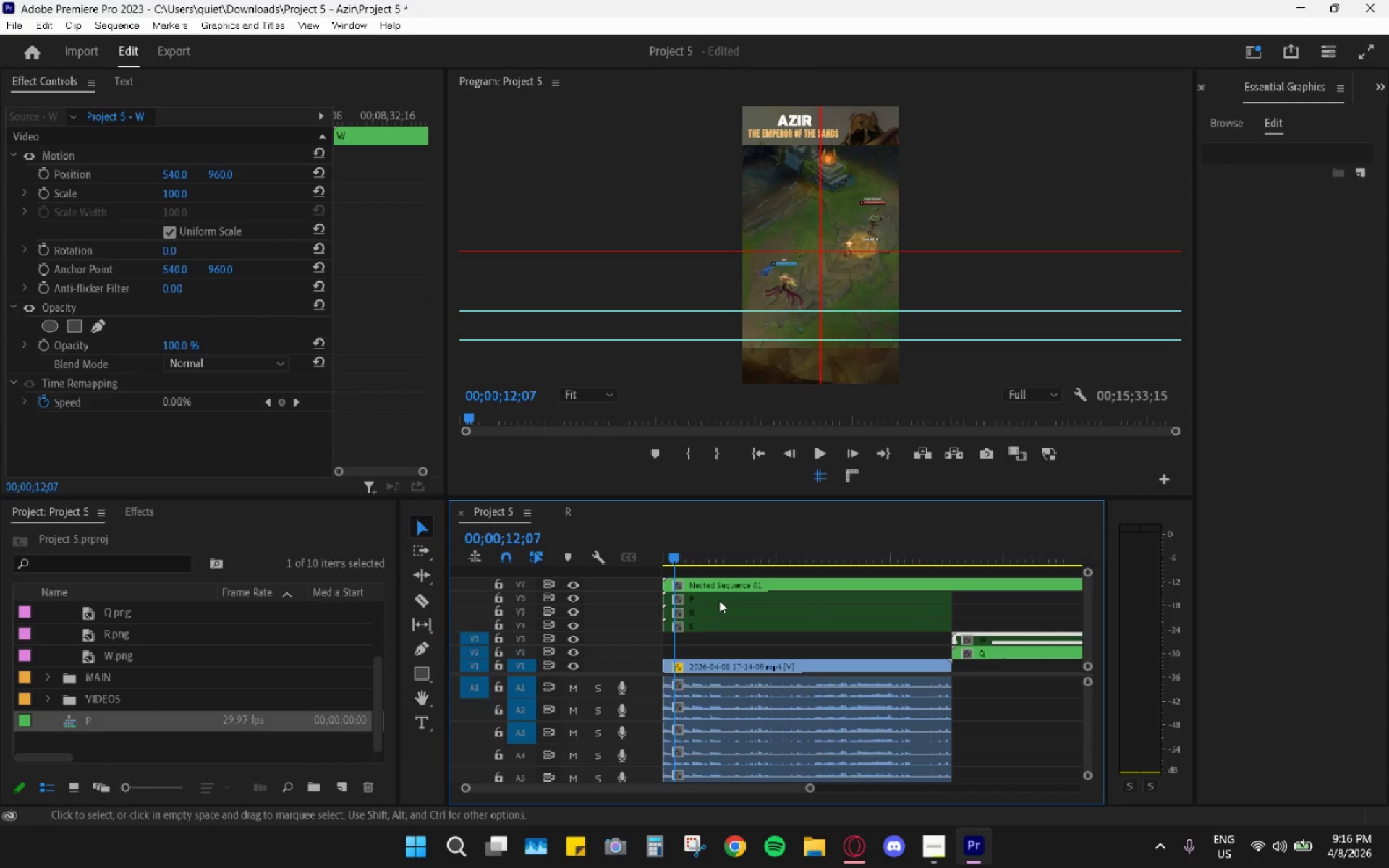 
mouse_move([858, 622])
 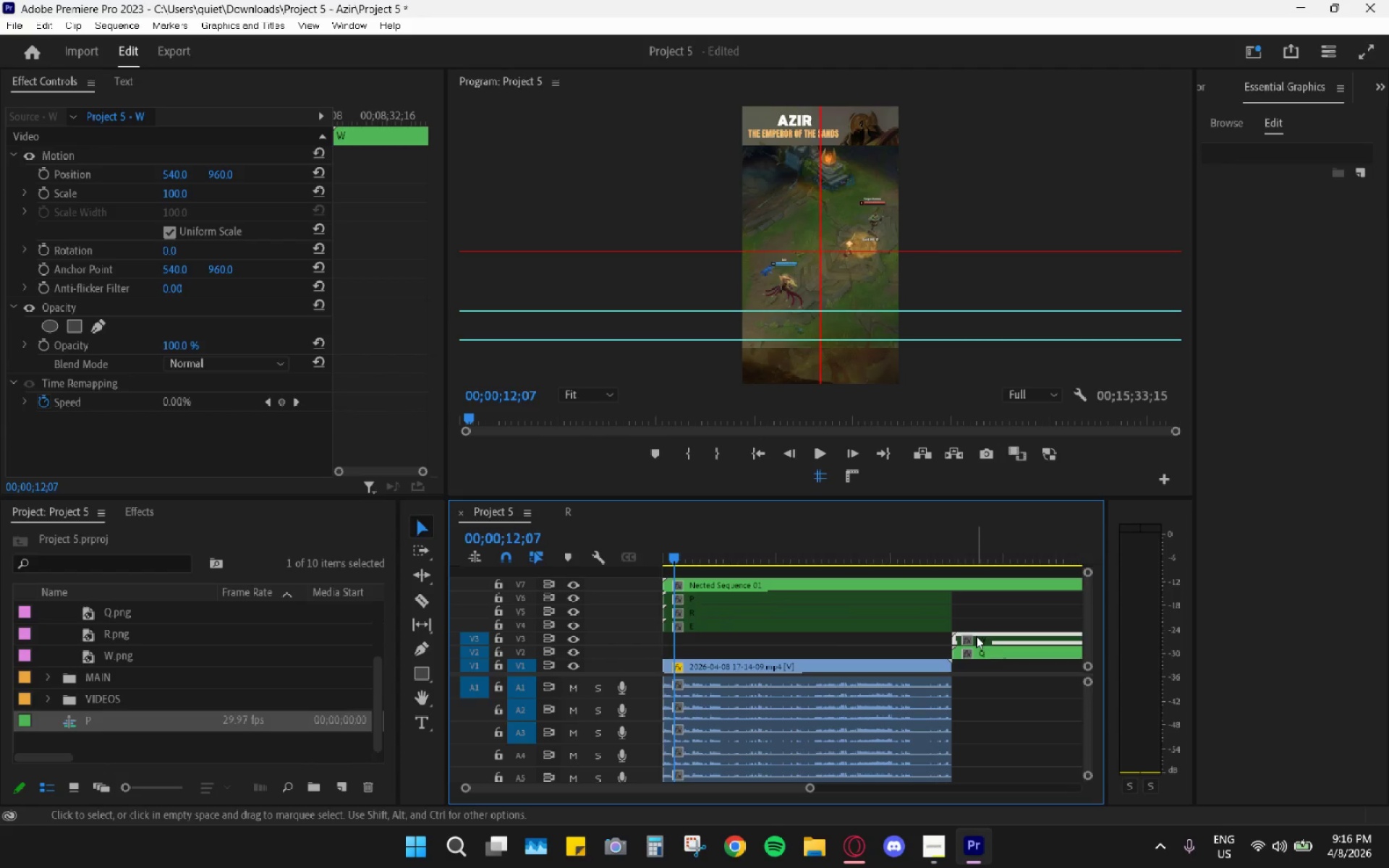 
left_click_drag(start_coordinate=[976, 635], to_coordinate=[676, 639])
 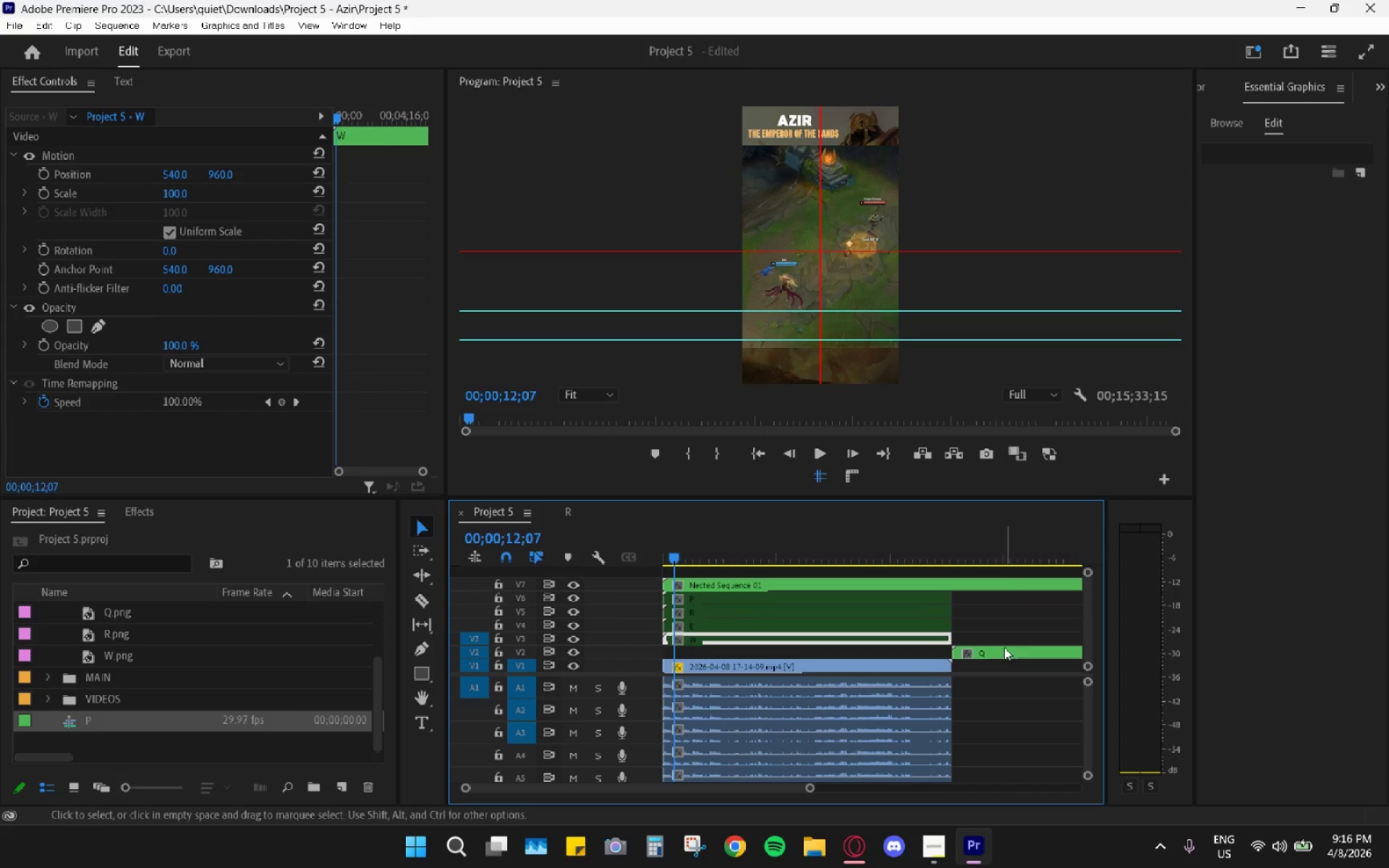 
left_click_drag(start_coordinate=[1007, 650], to_coordinate=[708, 647])
 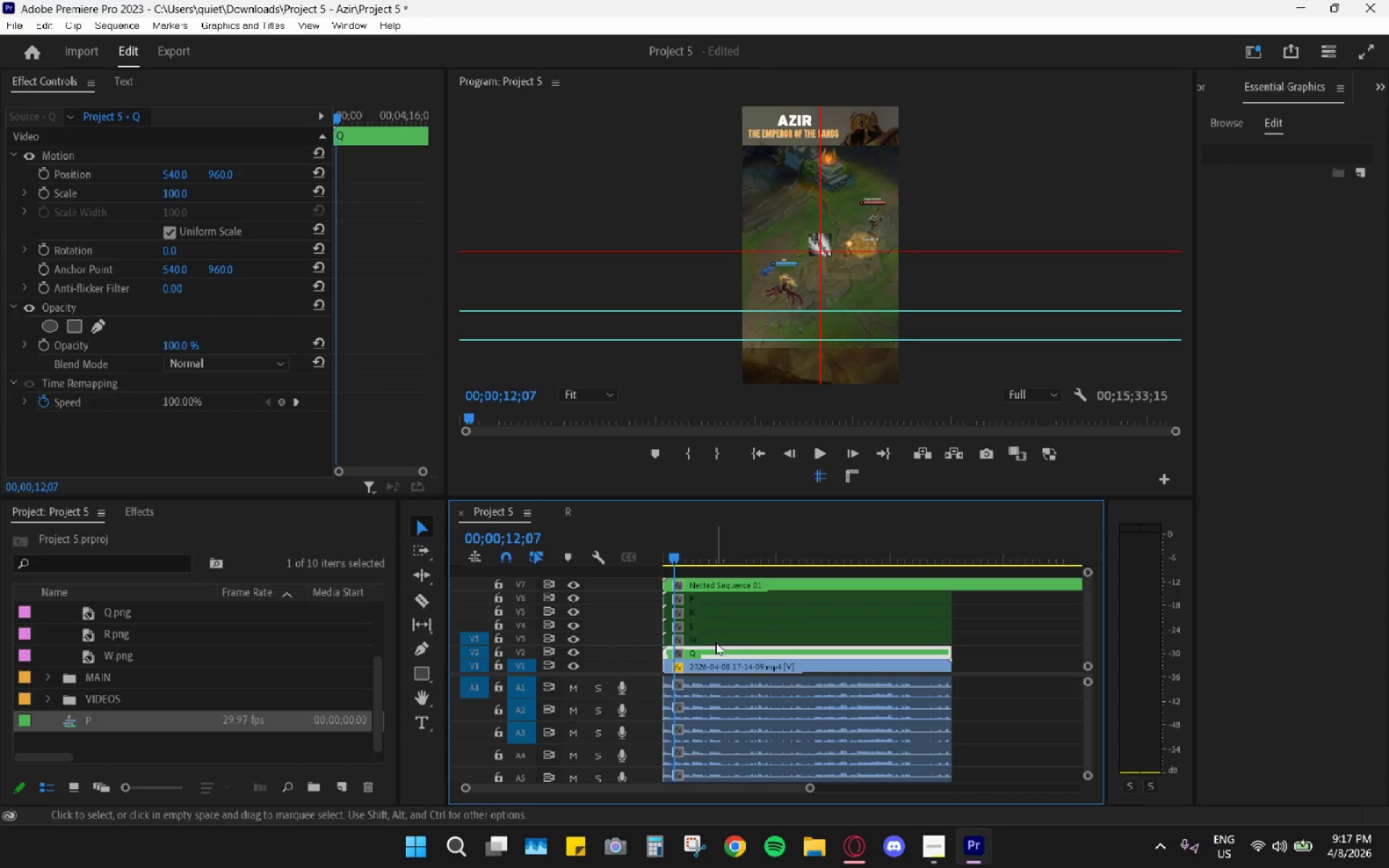 
hold_key(key=AltLeft, duration=0.75)
scroll: coordinate [711, 644], scroll_direction: up, amount: 10.0
 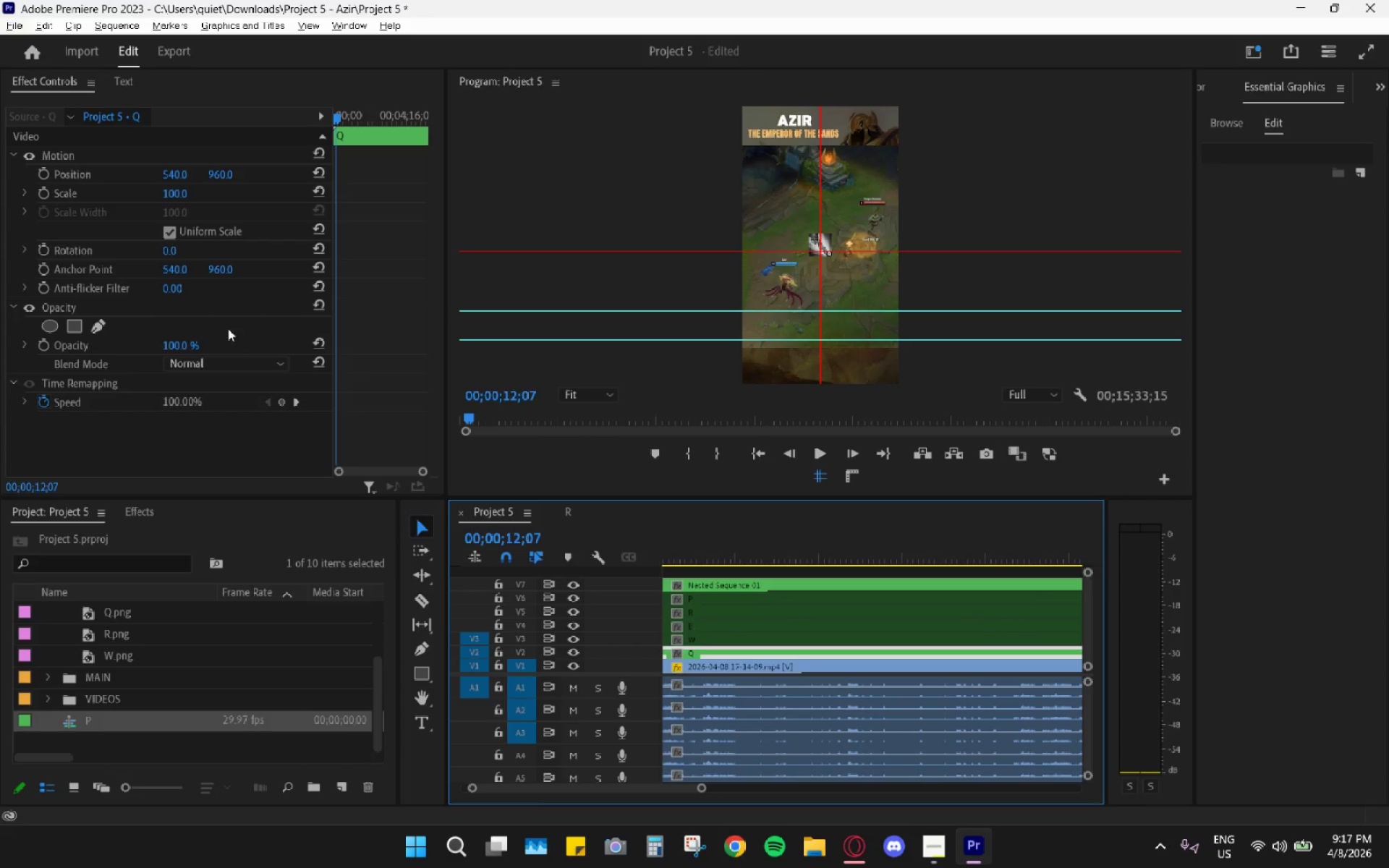 
left_click_drag(start_coordinate=[213, 171], to_coordinate=[725, 134])
 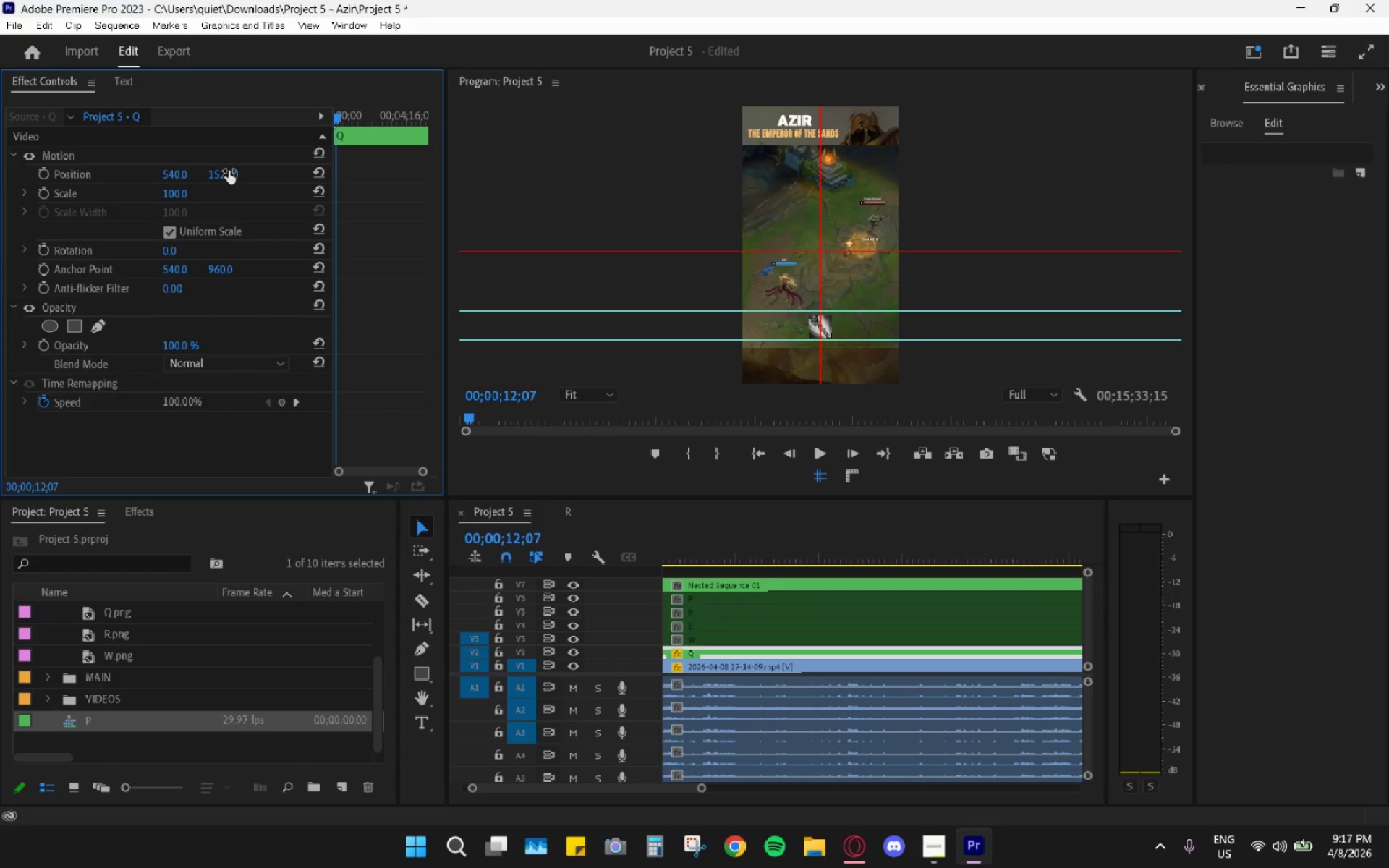 
hold_key(key=AltLeft, duration=1.08)
scroll: coordinate [828, 659], scroll_direction: down, amount: 15.0
 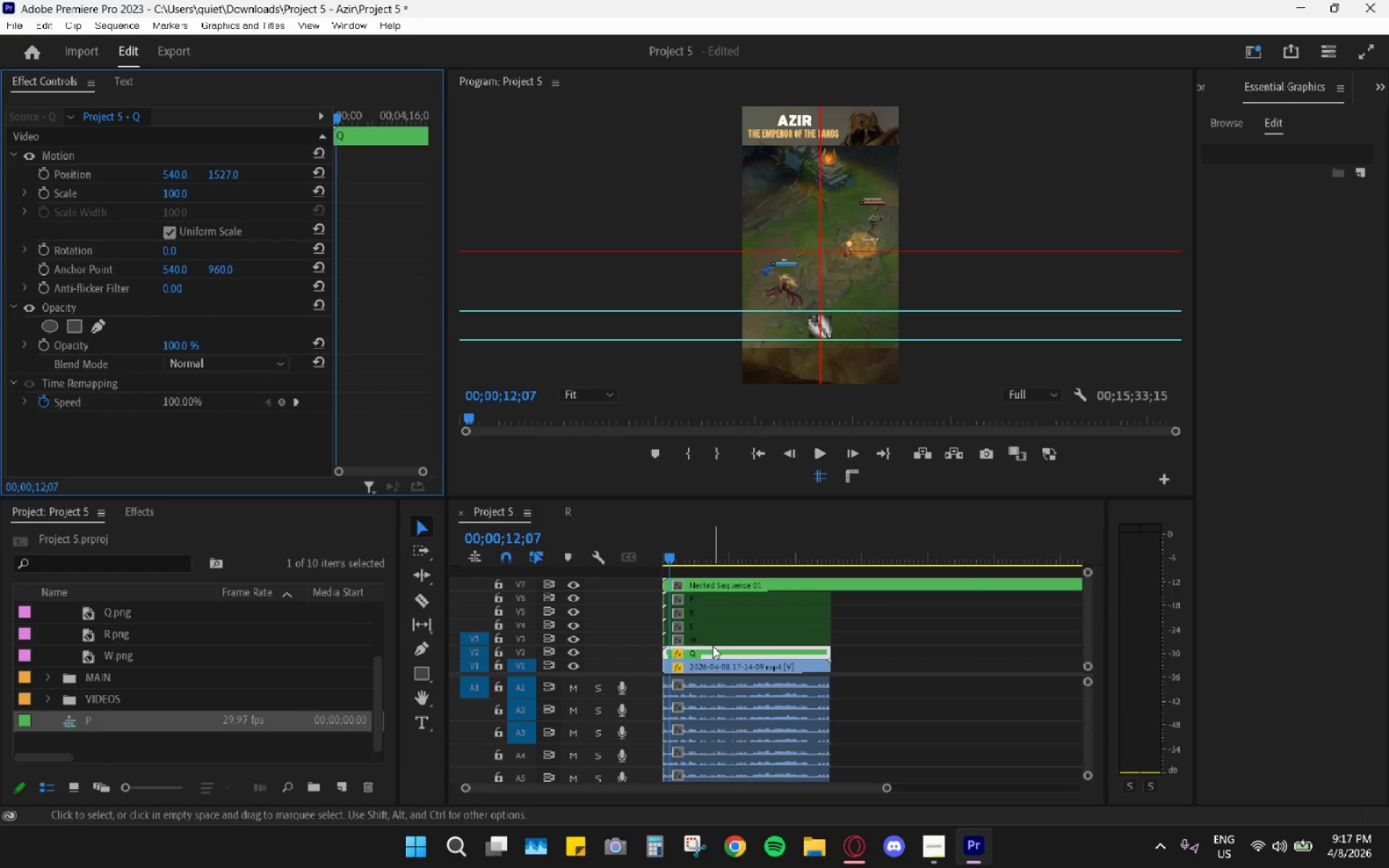 
left_click([706, 649])
 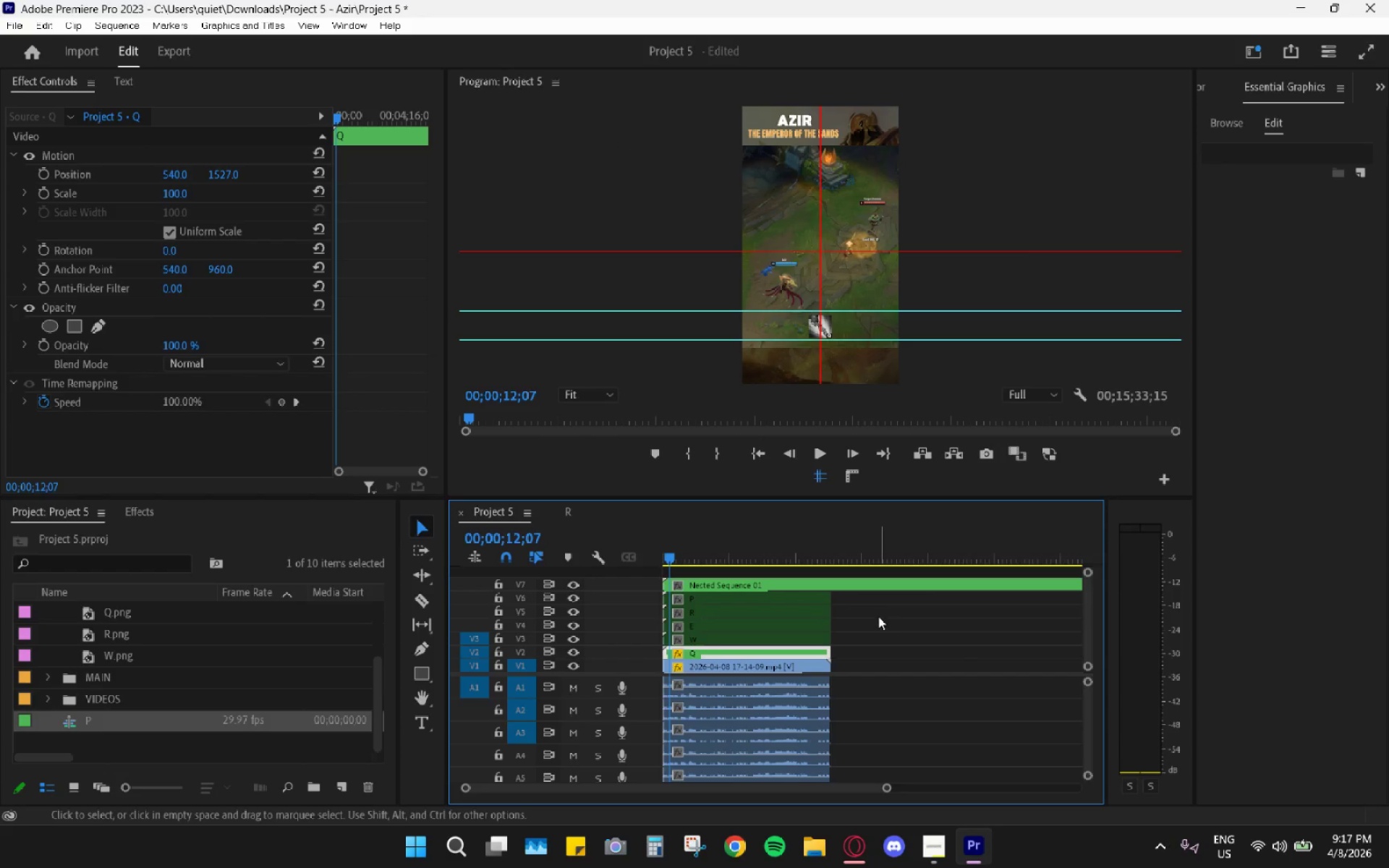 
left_click_drag(start_coordinate=[874, 614], to_coordinate=[816, 652])
 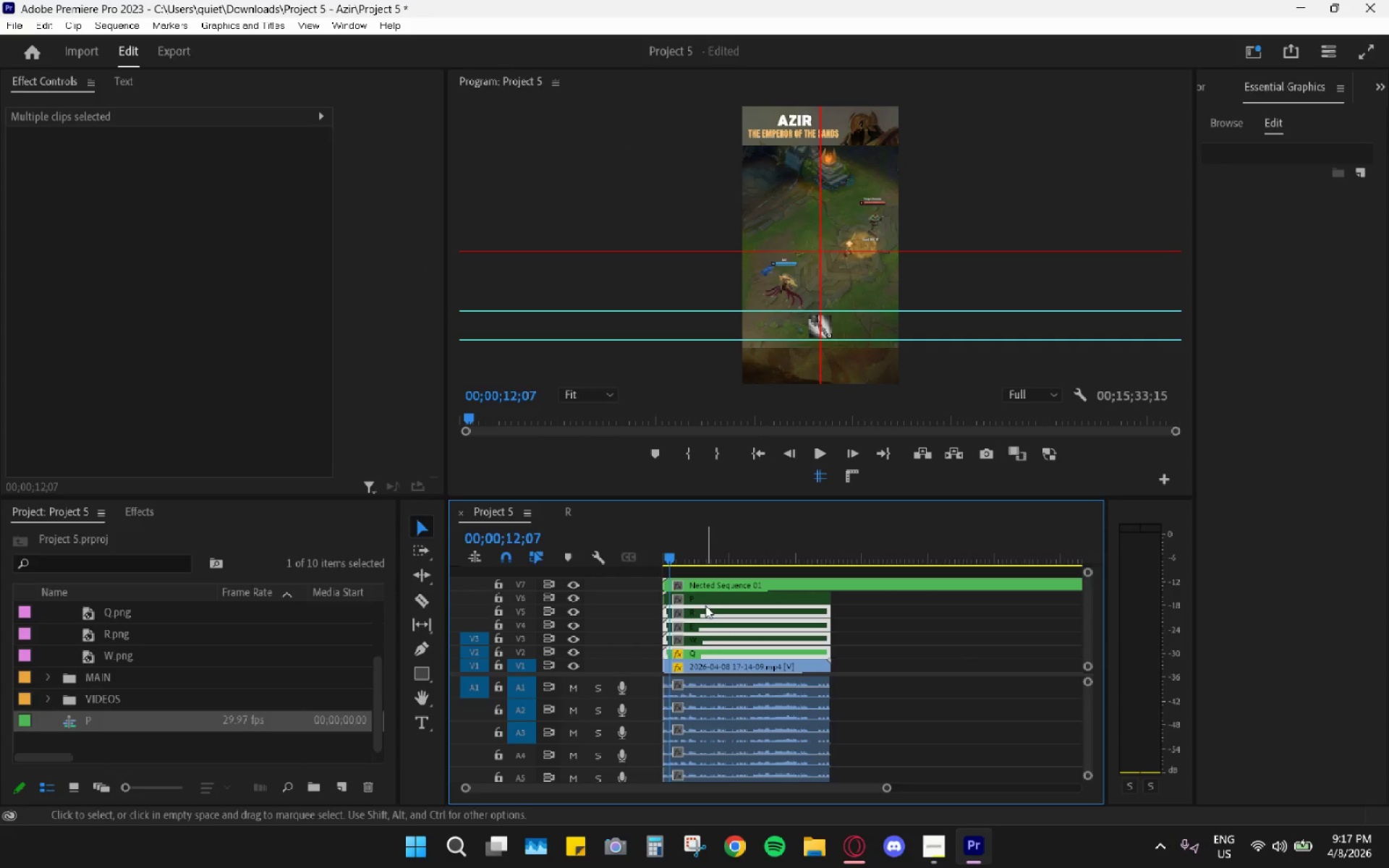 
left_click_drag(start_coordinate=[705, 611], to_coordinate=[888, 598])
 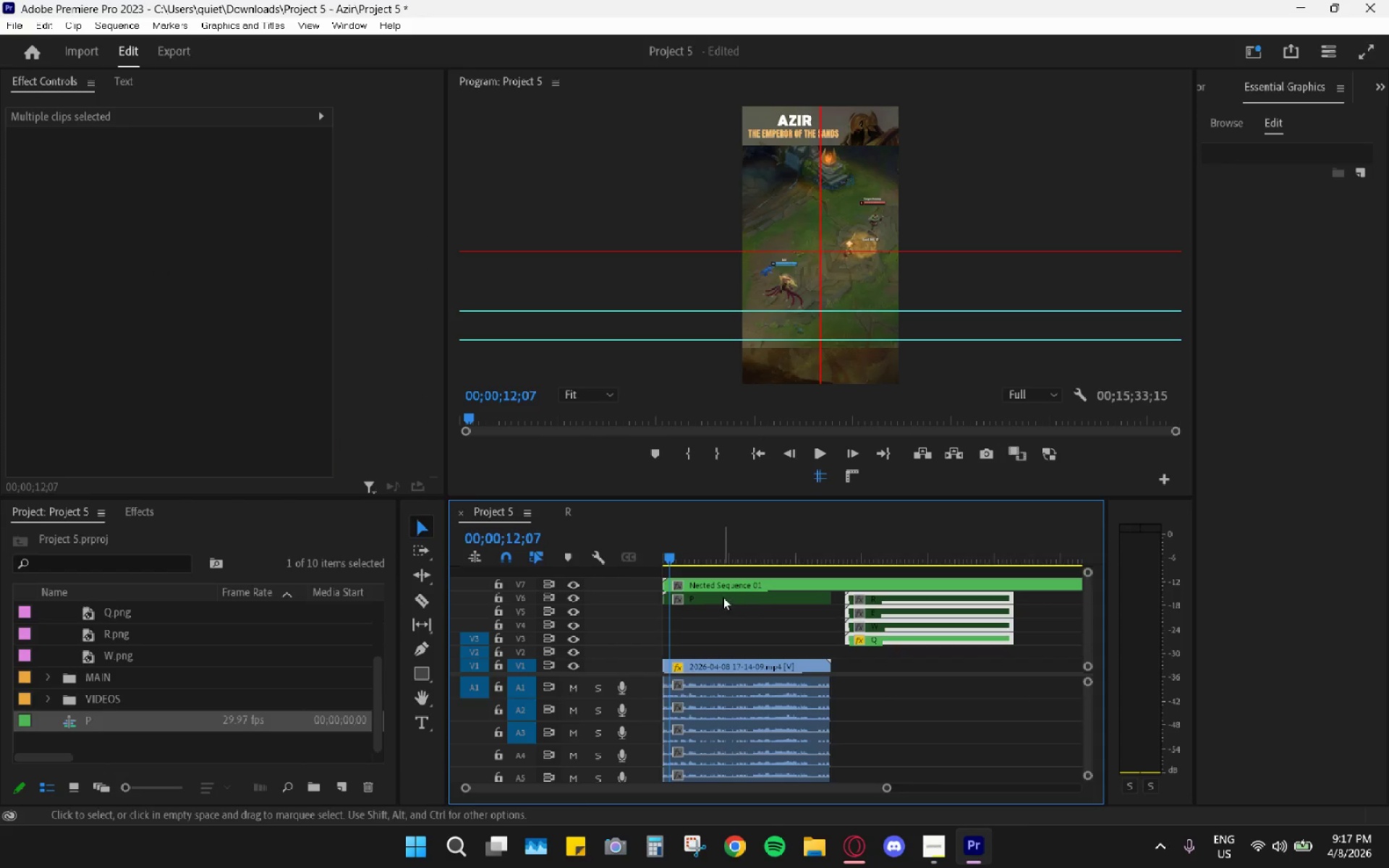 
left_click_drag(start_coordinate=[722, 597], to_coordinate=[722, 648])
 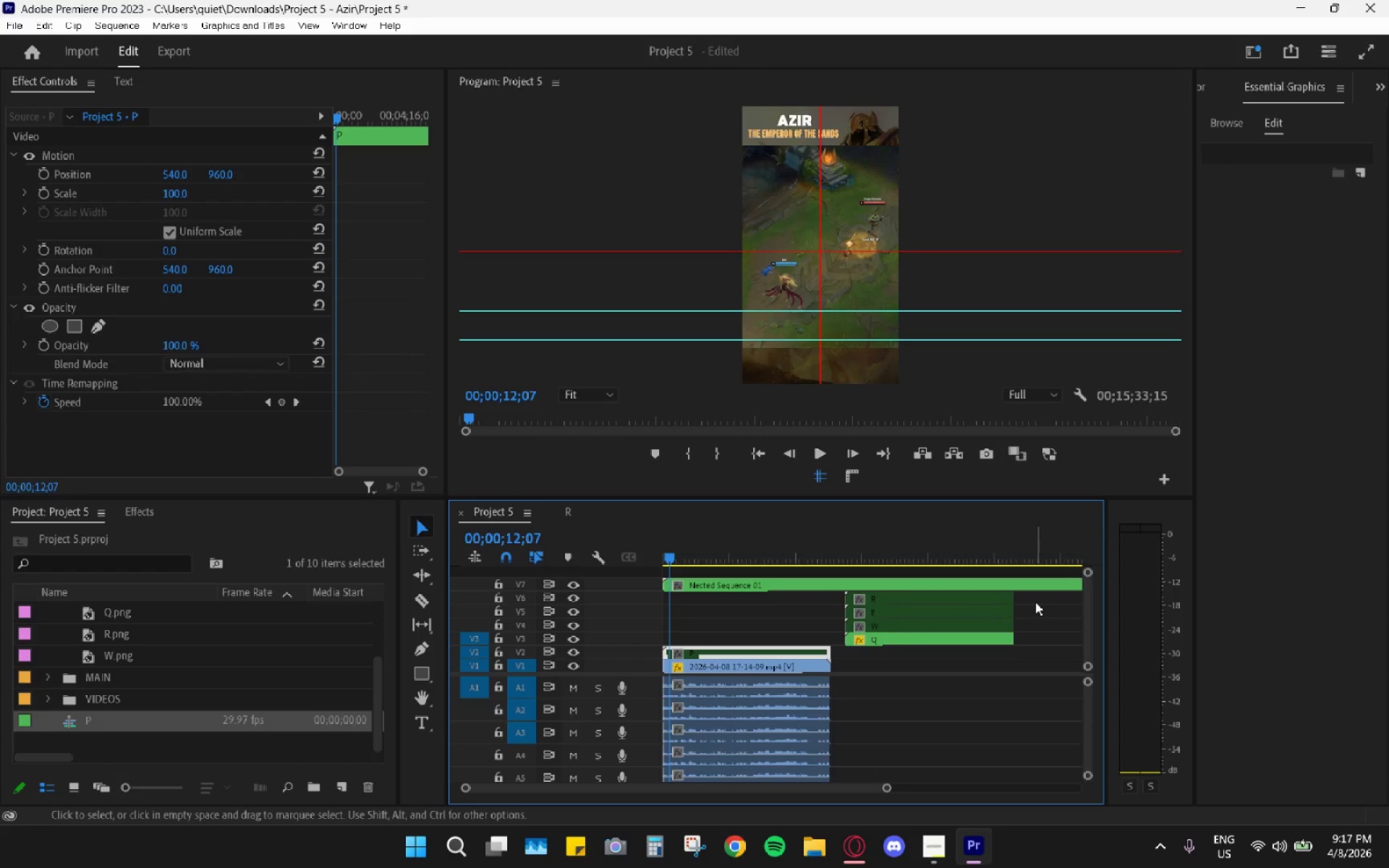 
left_click_drag(start_coordinate=[1035, 601], to_coordinate=[1016, 644])
 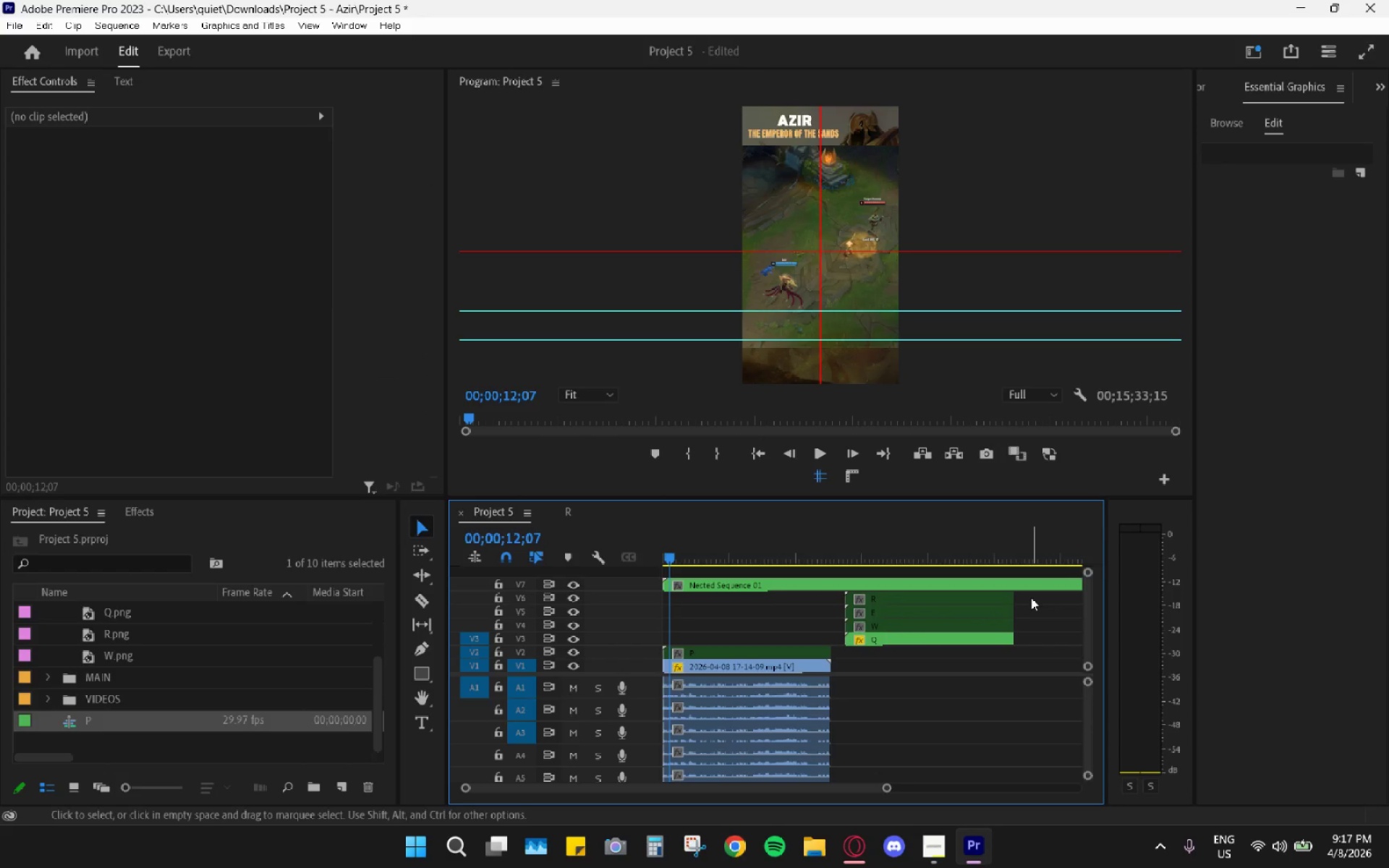 
left_click_drag(start_coordinate=[1032, 596], to_coordinate=[969, 643])
 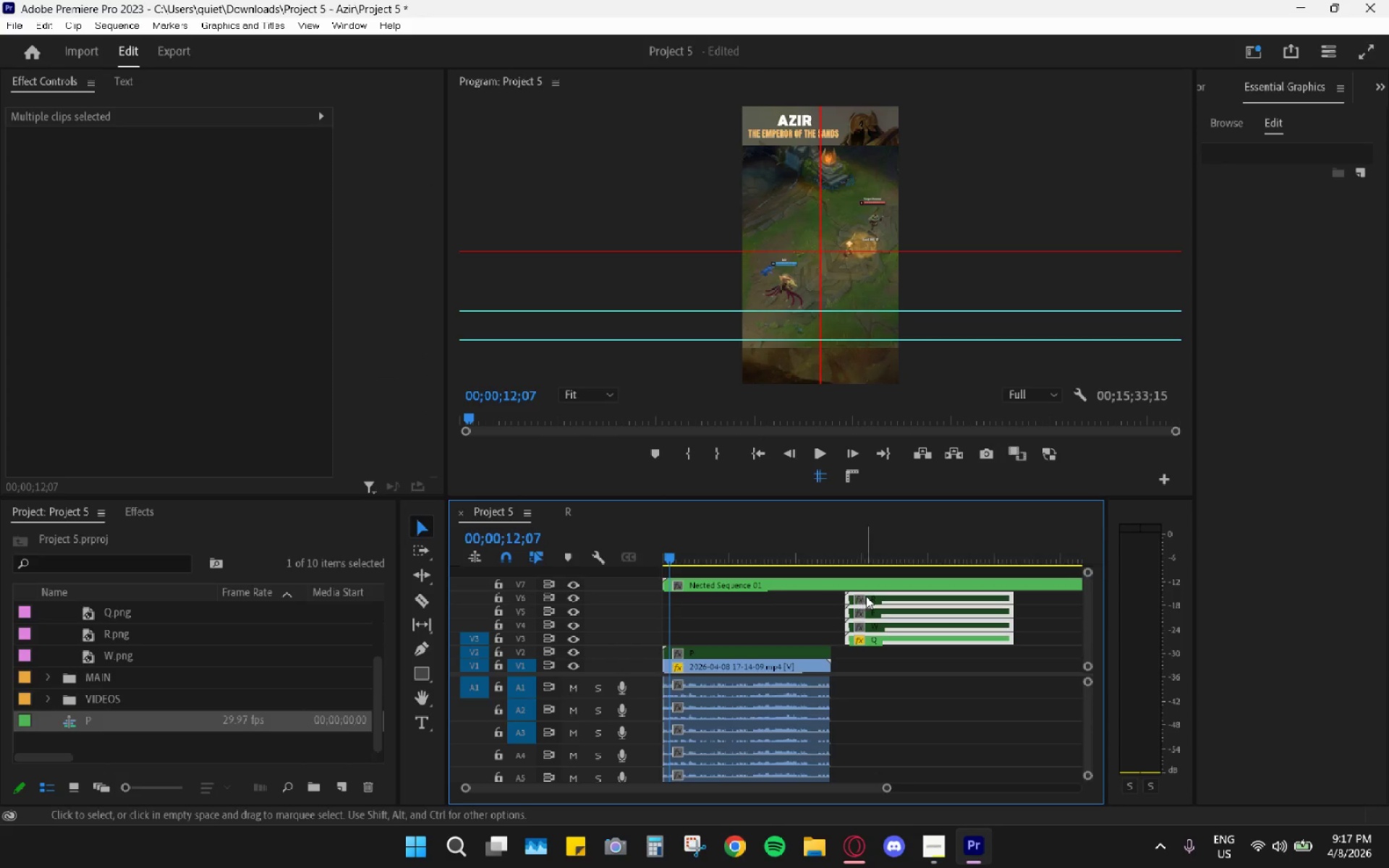 
left_click_drag(start_coordinate=[867, 597], to_coordinate=[687, 601])
 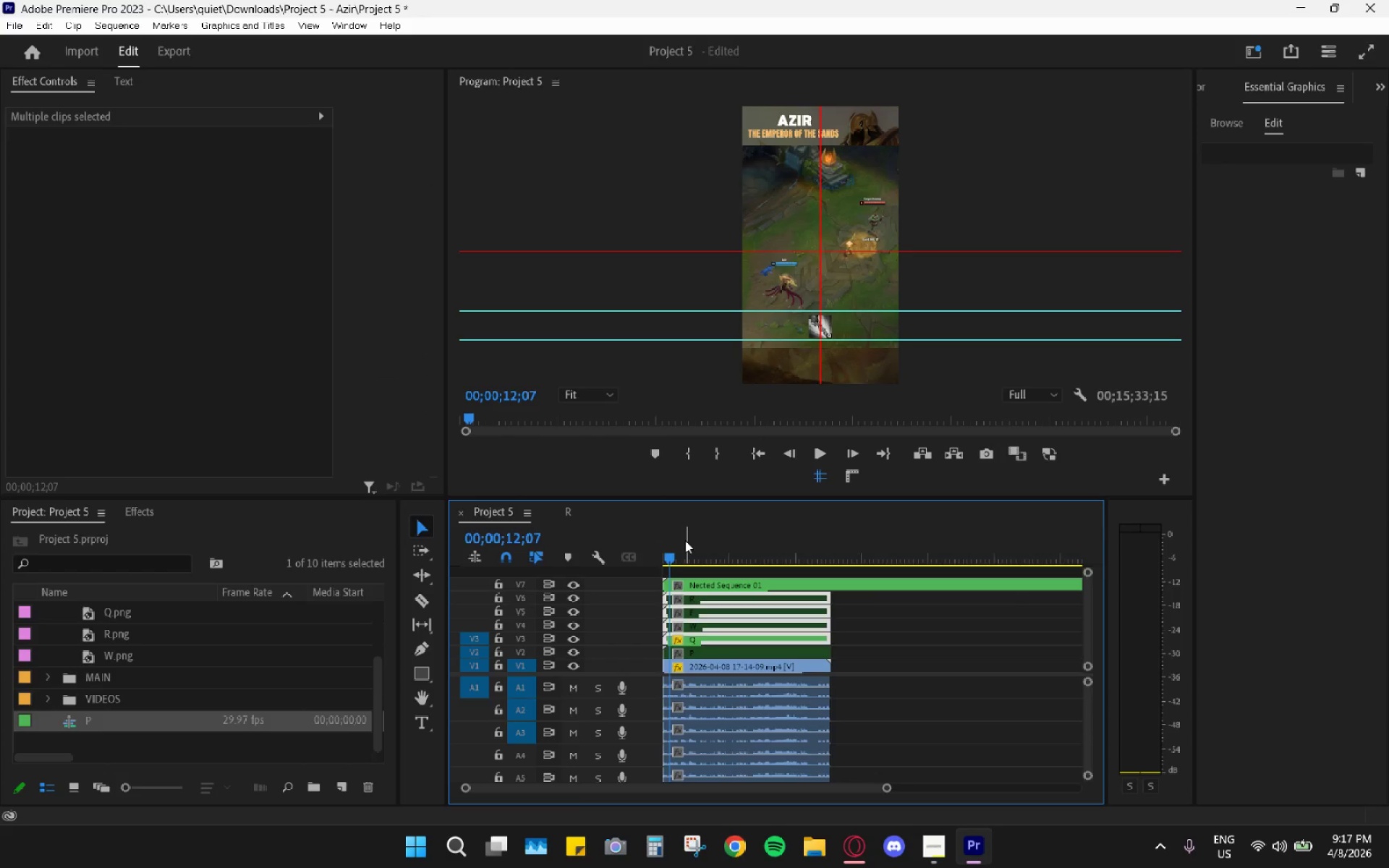 
left_click_drag(start_coordinate=[684, 540], to_coordinate=[609, 551])
 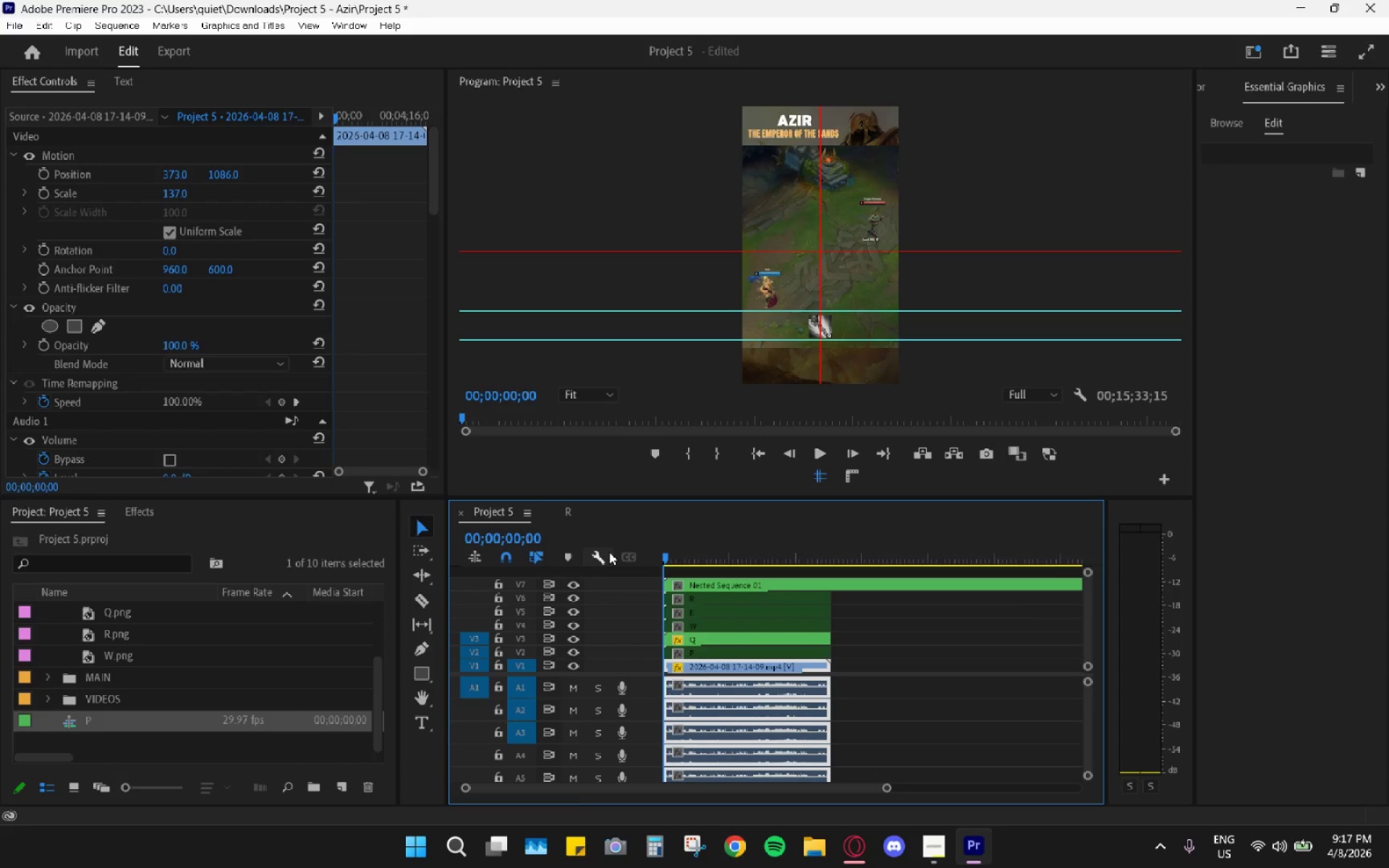 
key(Space)
 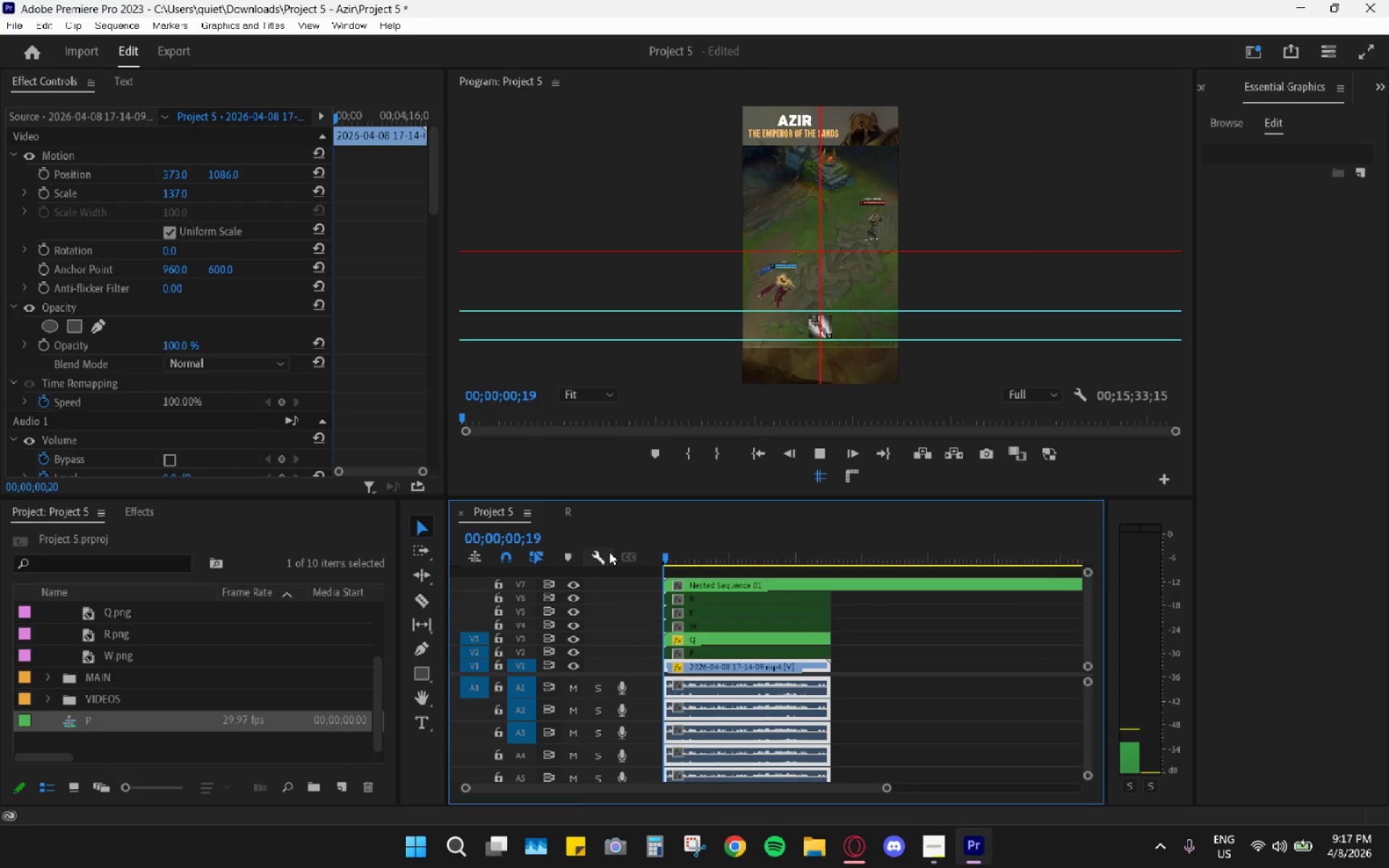 
key(Space)
 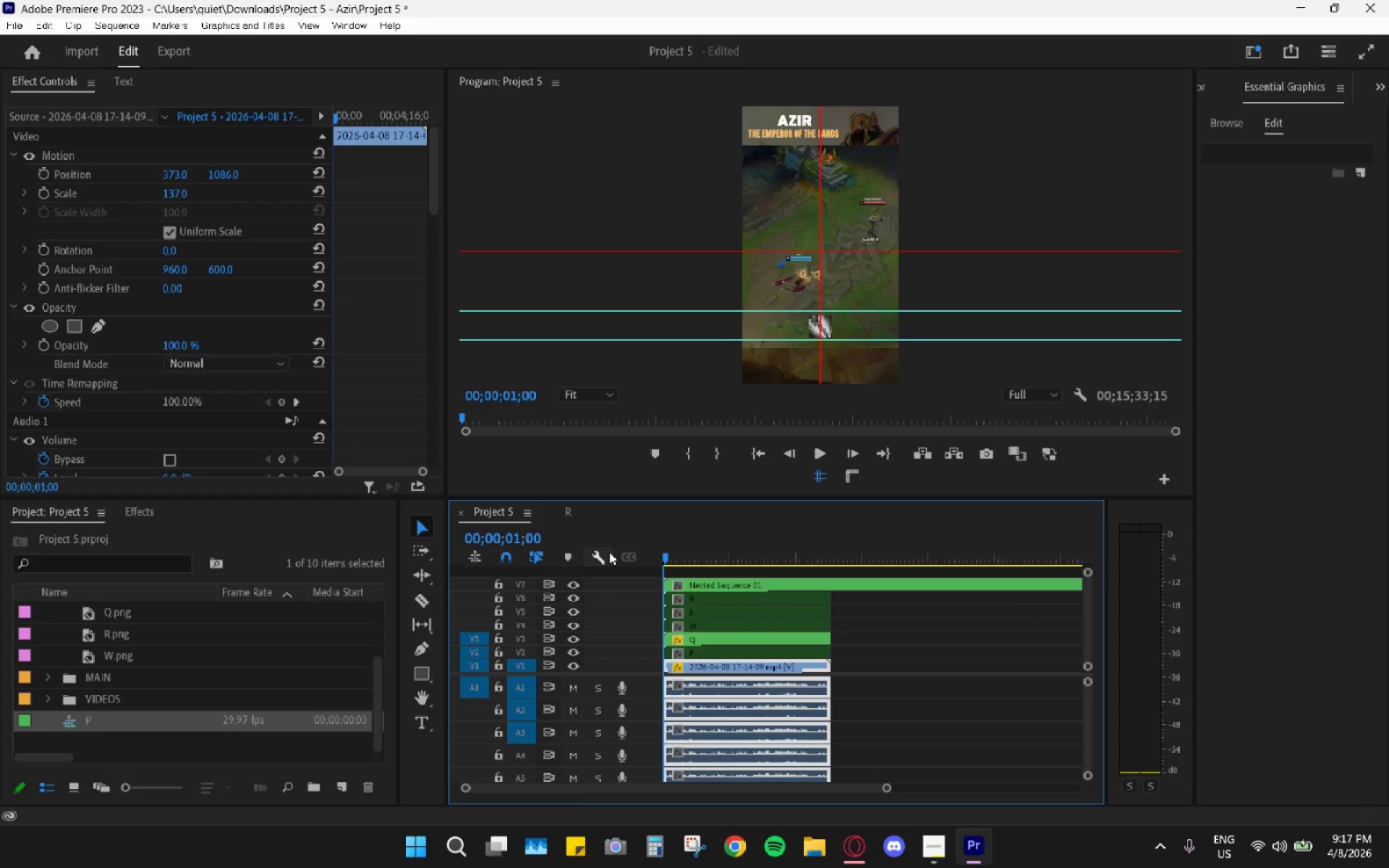 
hold_key(key=AltLeft, duration=1.36)
scroll: coordinate [746, 729], scroll_direction: up, amount: 5.0
 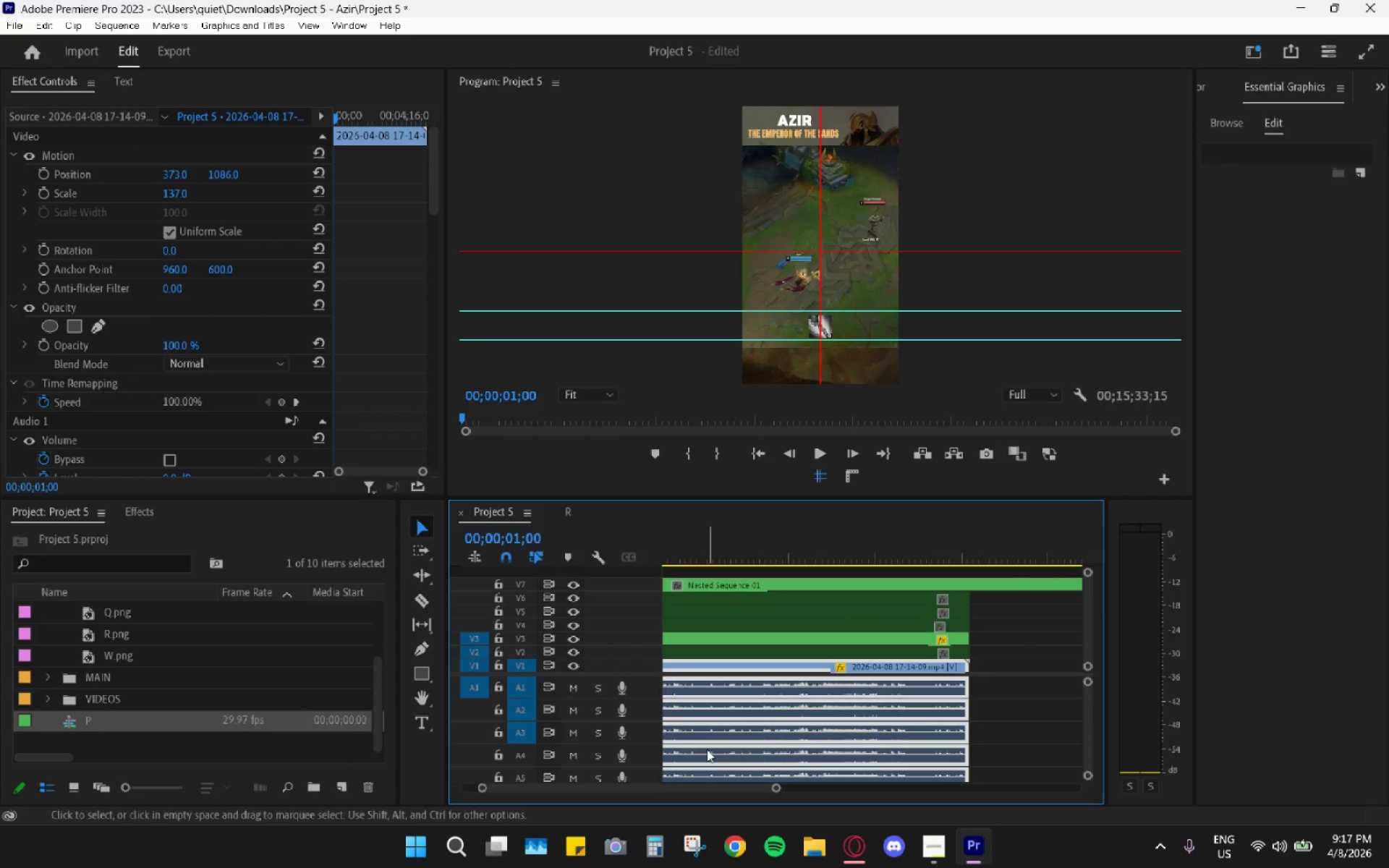 
mouse_move([682, 772])
 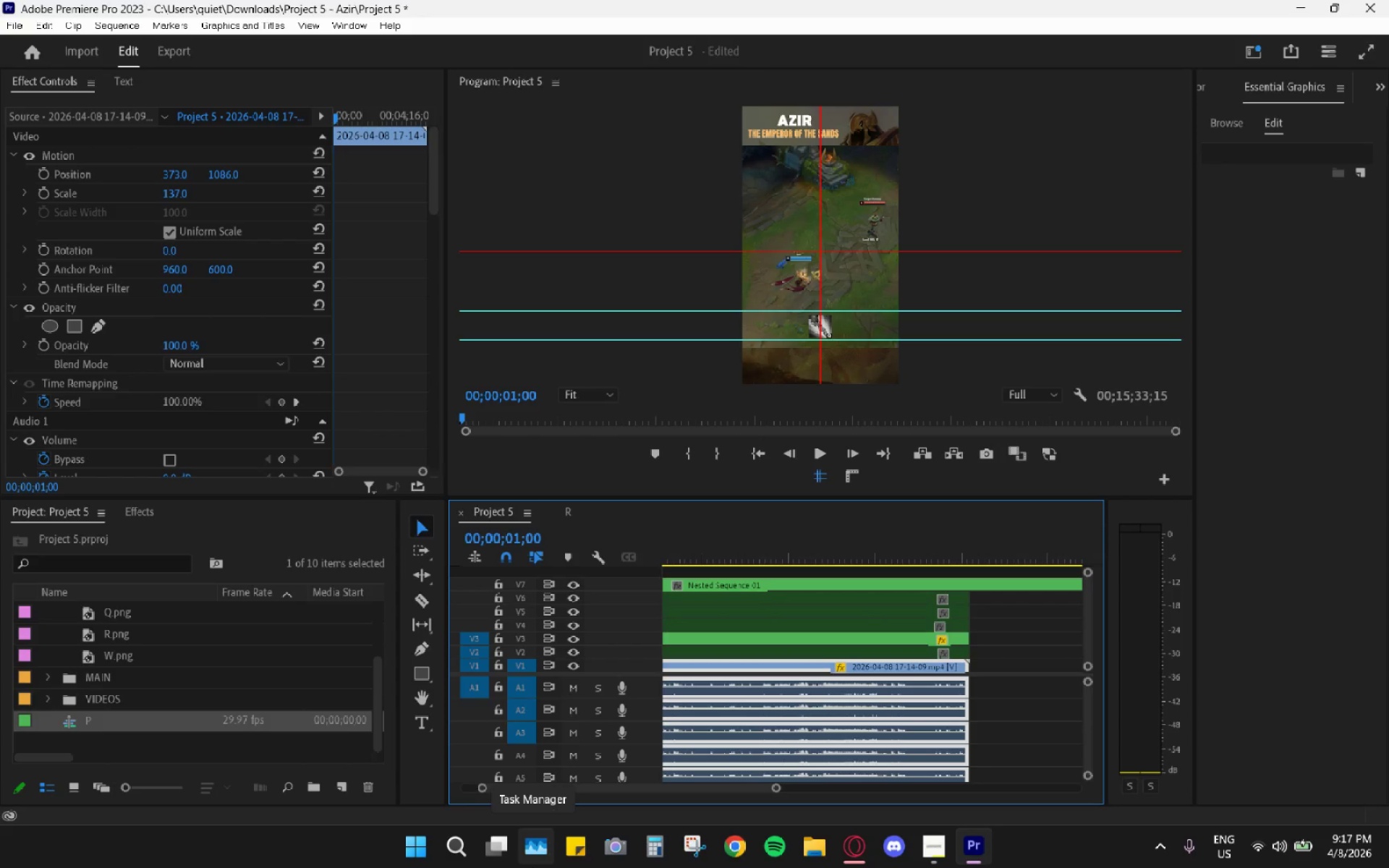 
wait(27.1)
 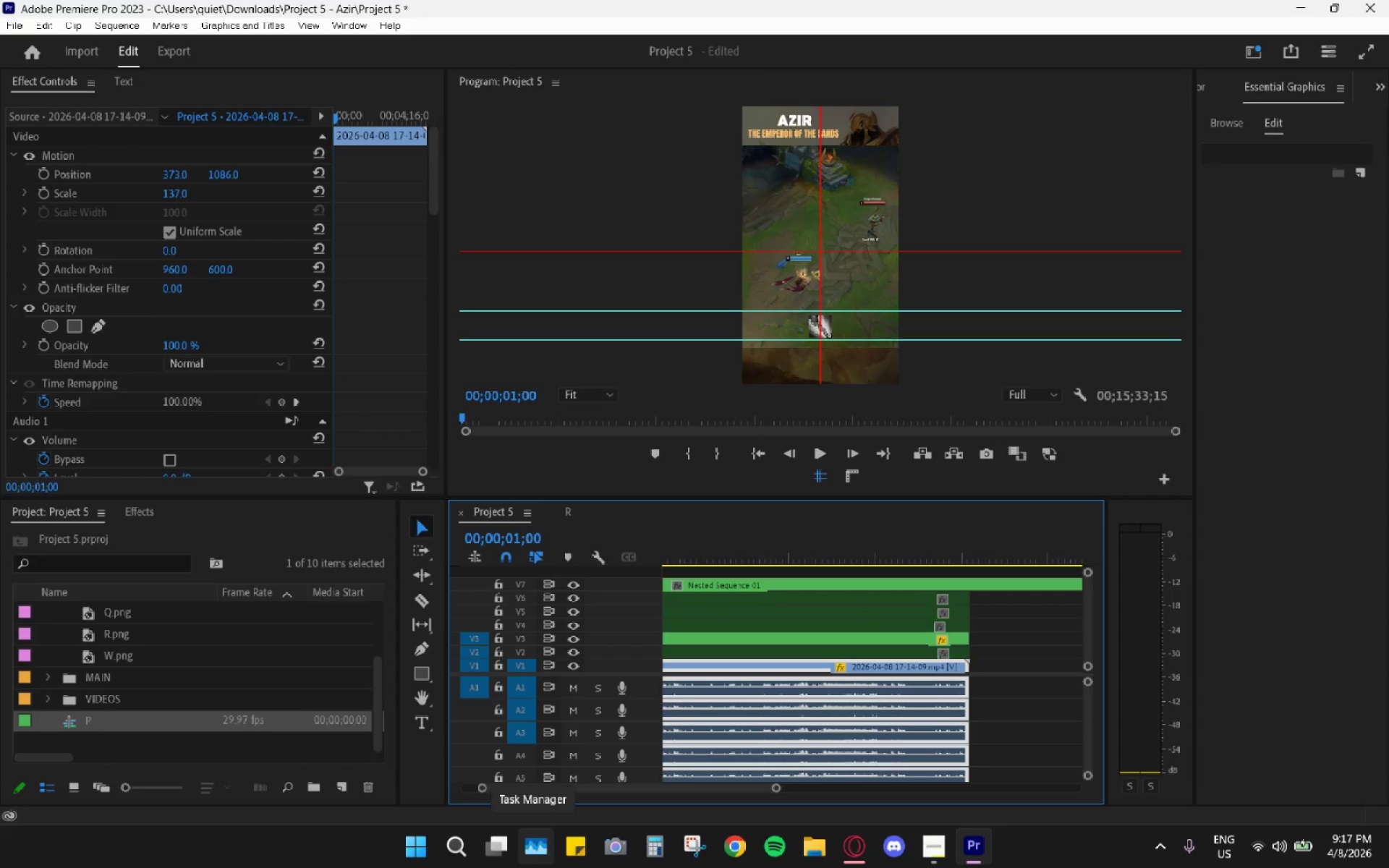 
scroll: coordinate [768, 705], scroll_direction: up, amount: 15.0
 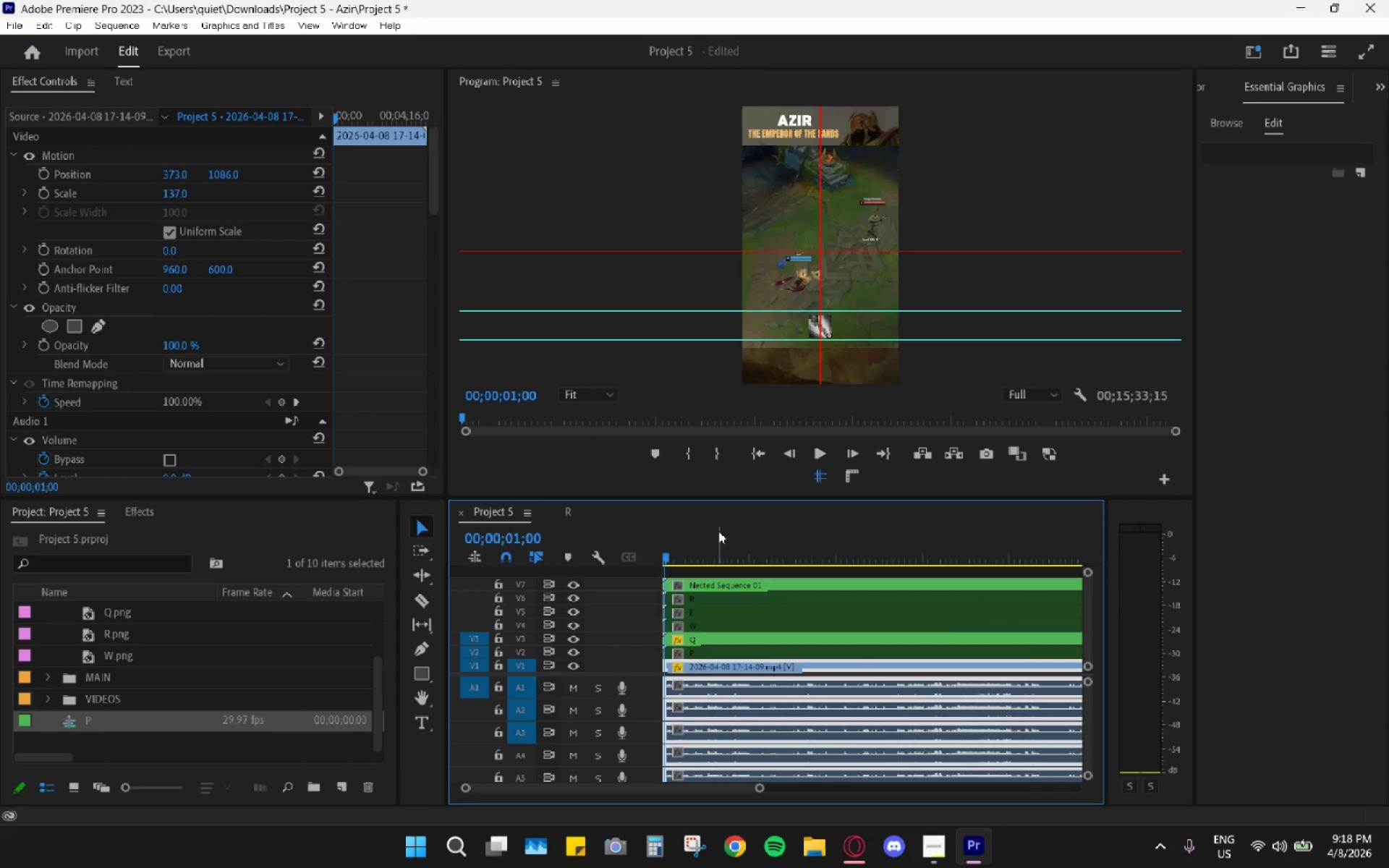 
left_click_drag(start_coordinate=[701, 532], to_coordinate=[634, 550])
 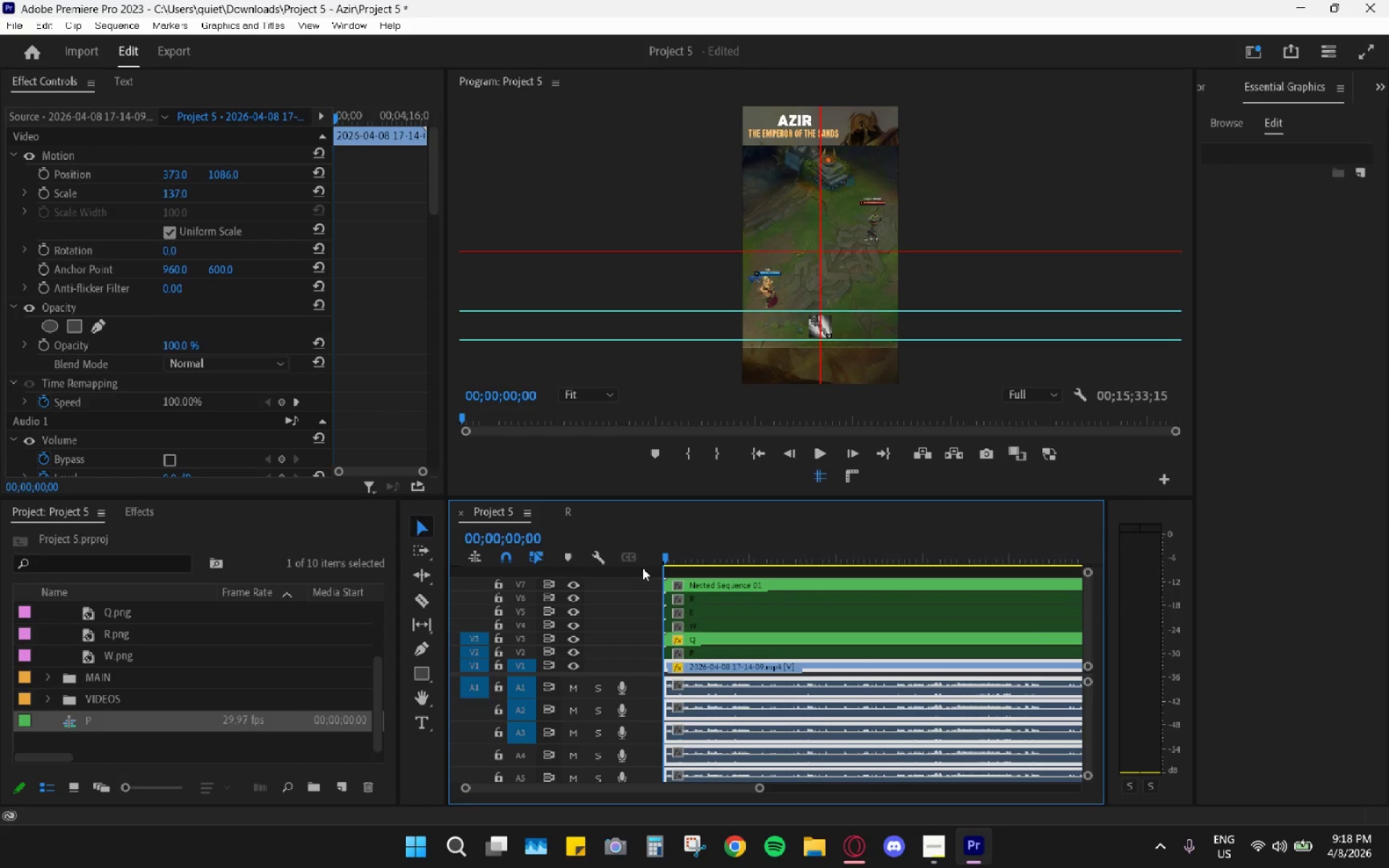 
type(    EE)
 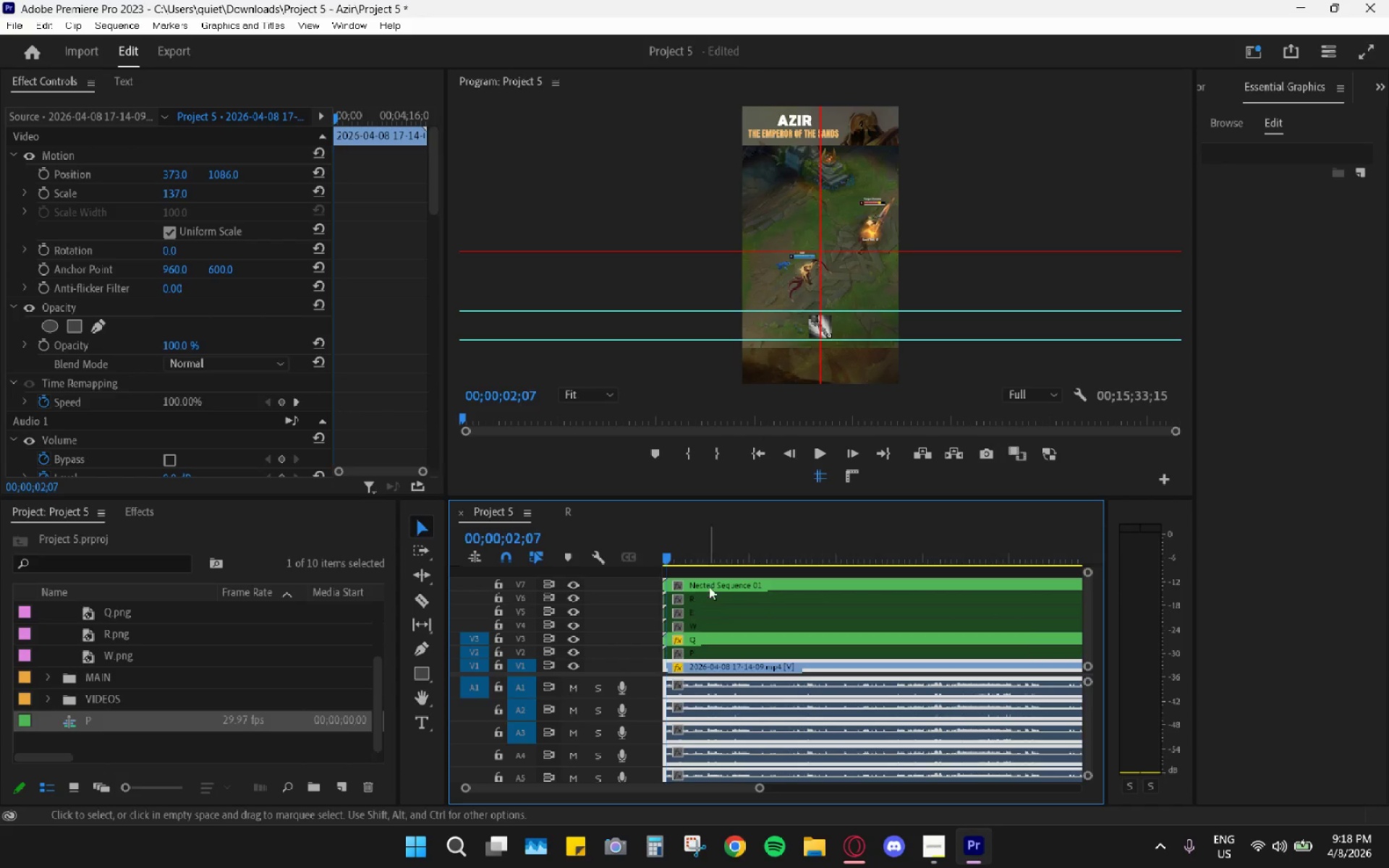 
left_click_drag(start_coordinate=[690, 544], to_coordinate=[671, 542])
 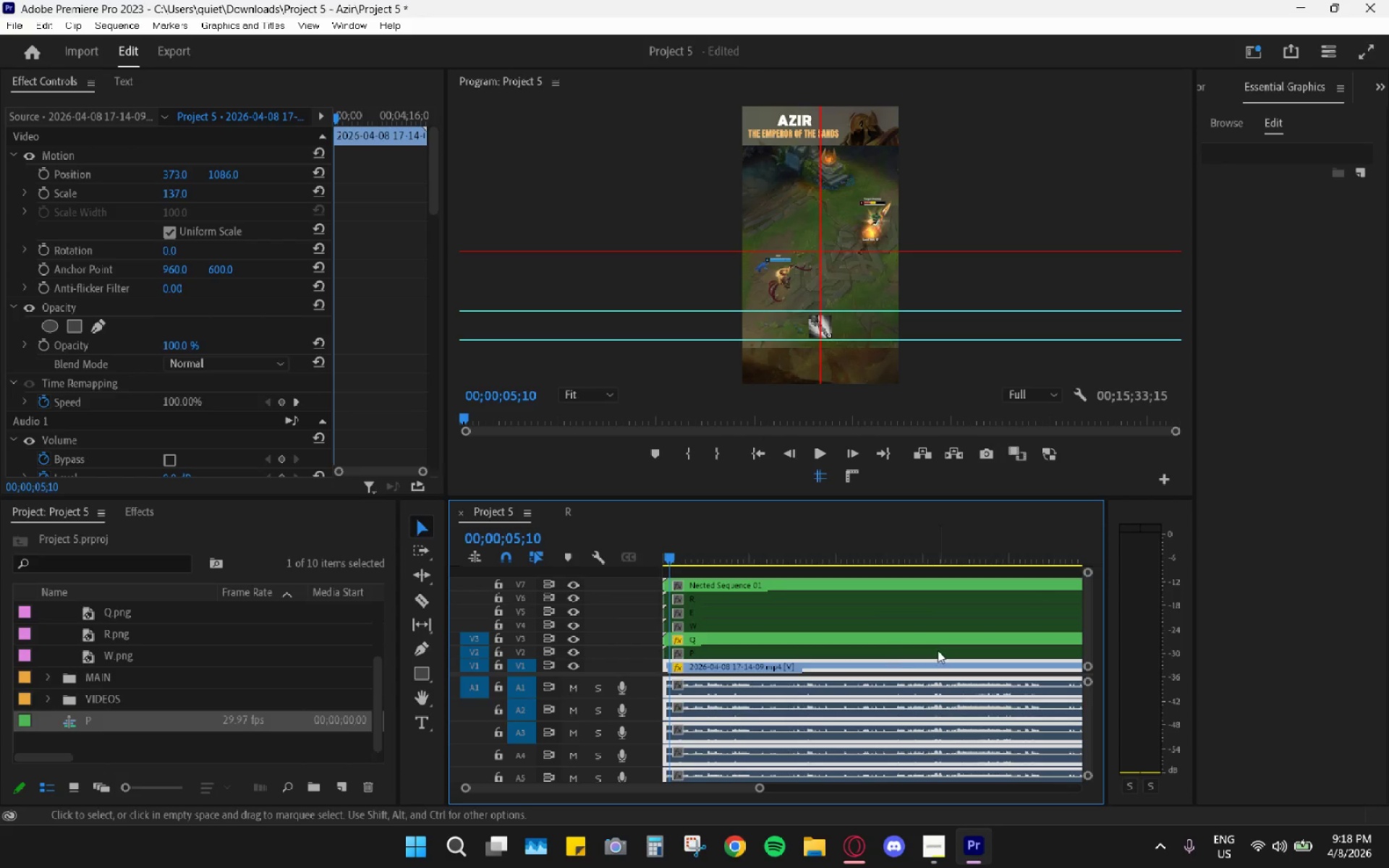 
left_click([1013, 644])
 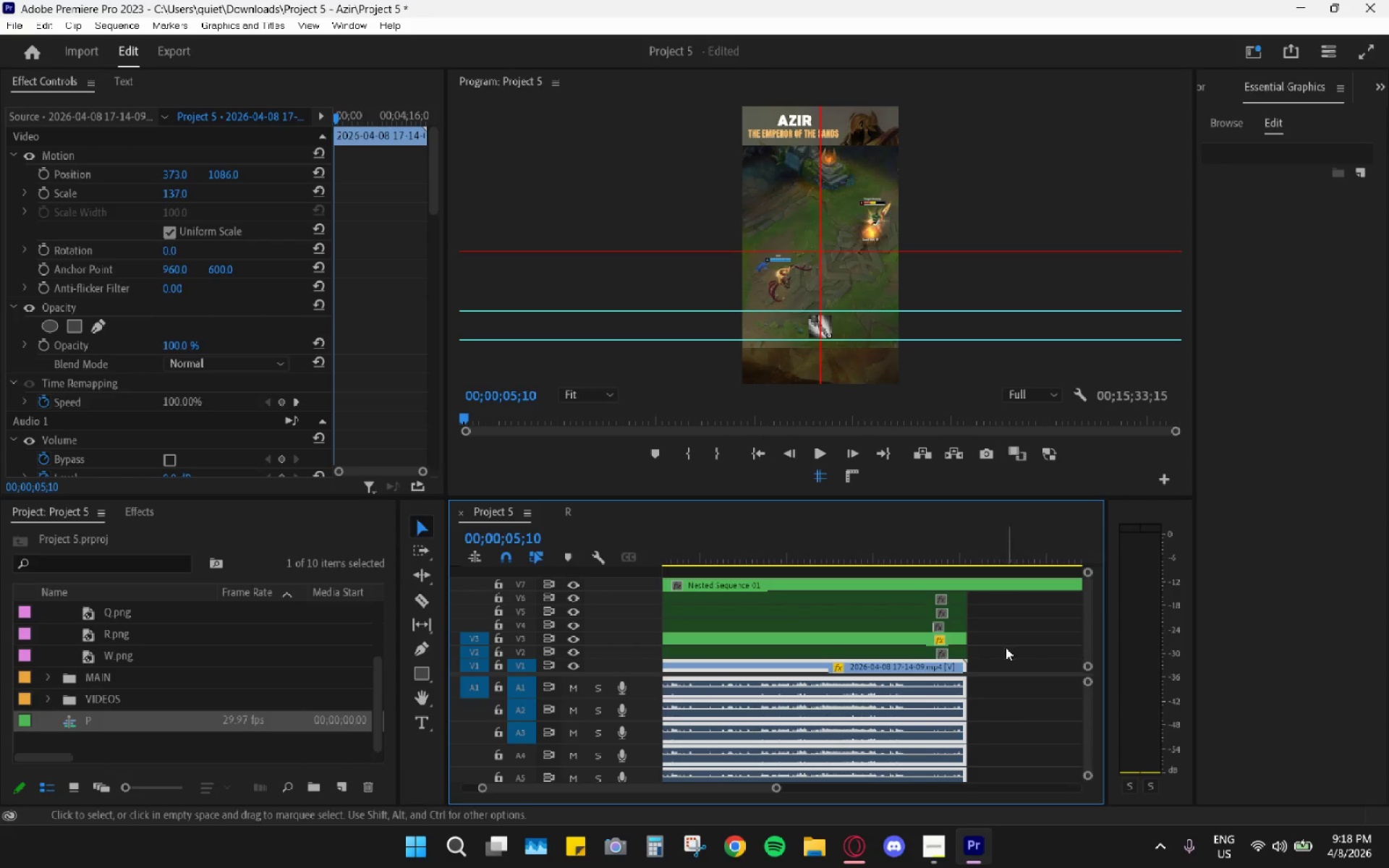 
scroll: coordinate [935, 658], scroll_direction: down, amount: 5.0
 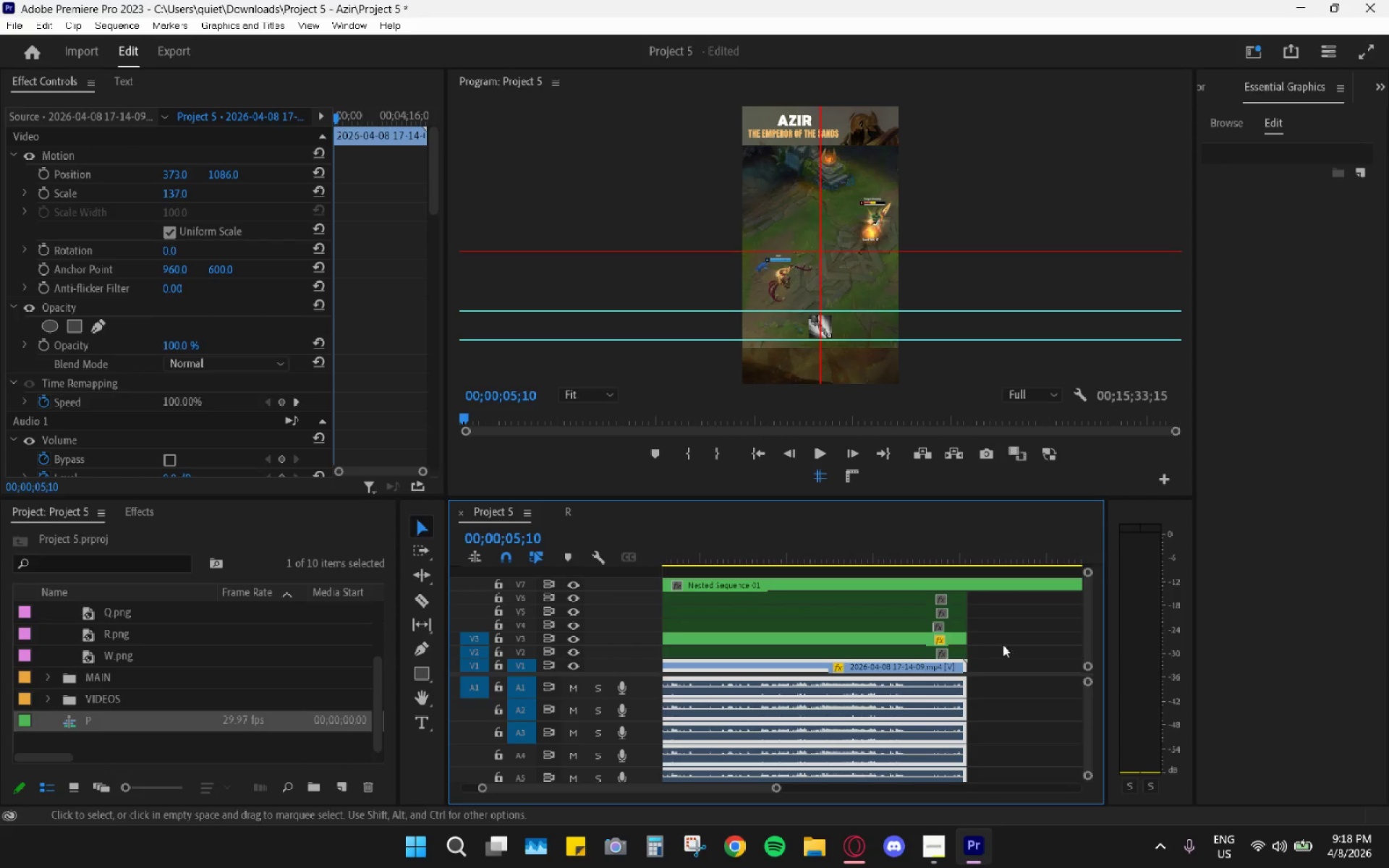 
scroll: coordinate [989, 657], scroll_direction: up, amount: 5.0
 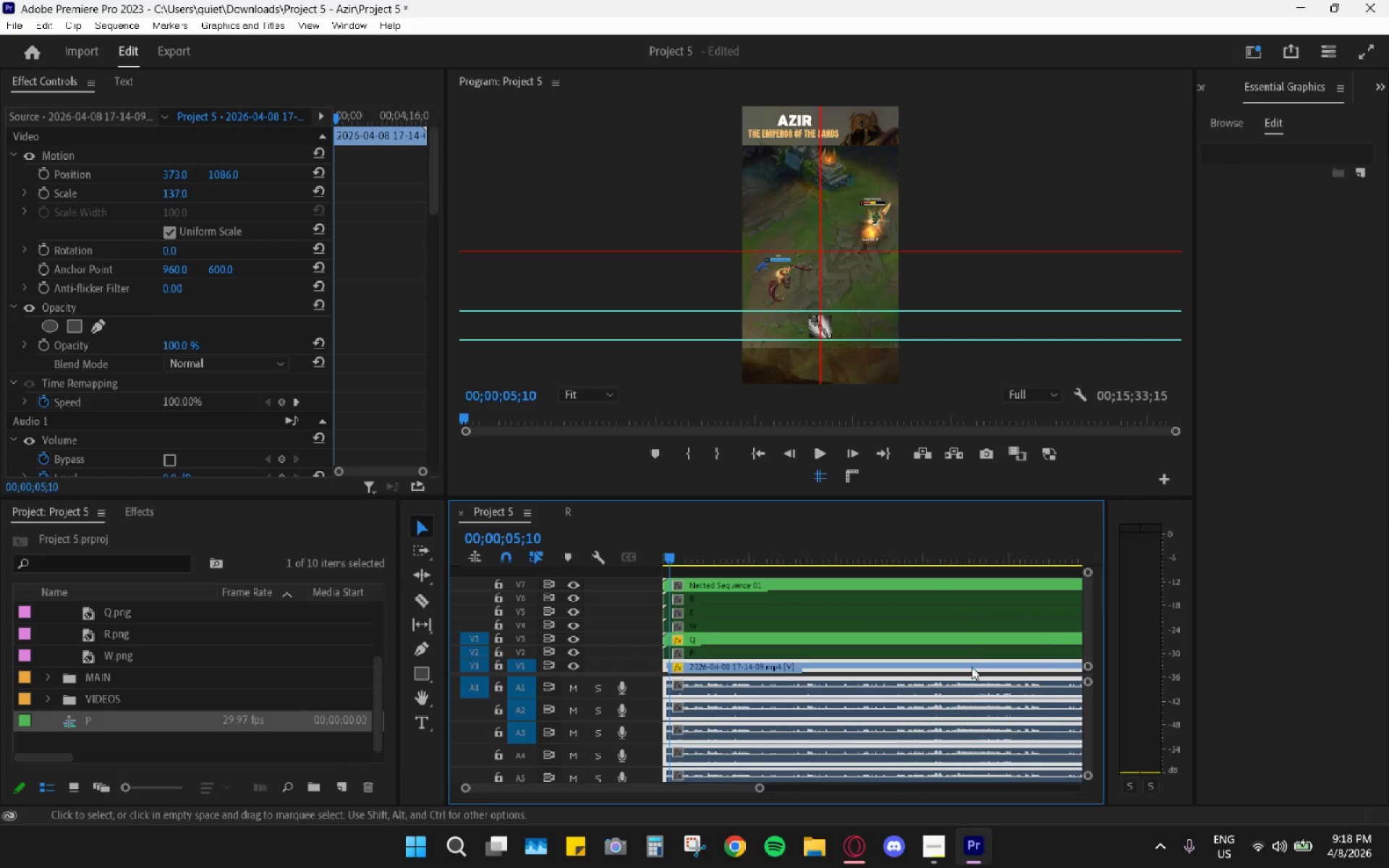 
scroll: coordinate [925, 677], scroll_direction: down, amount: 3.0
 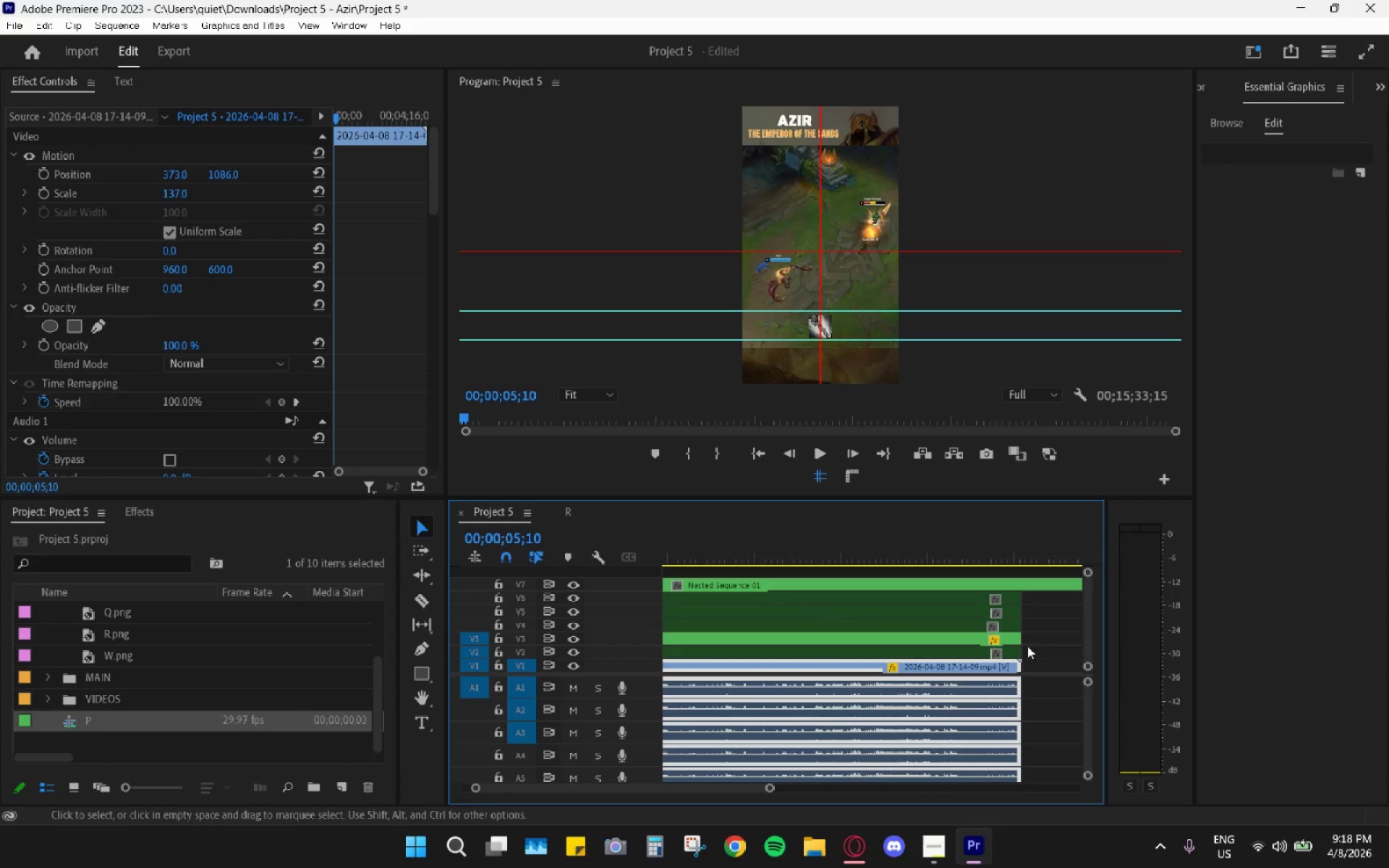 
left_click([1042, 645])
 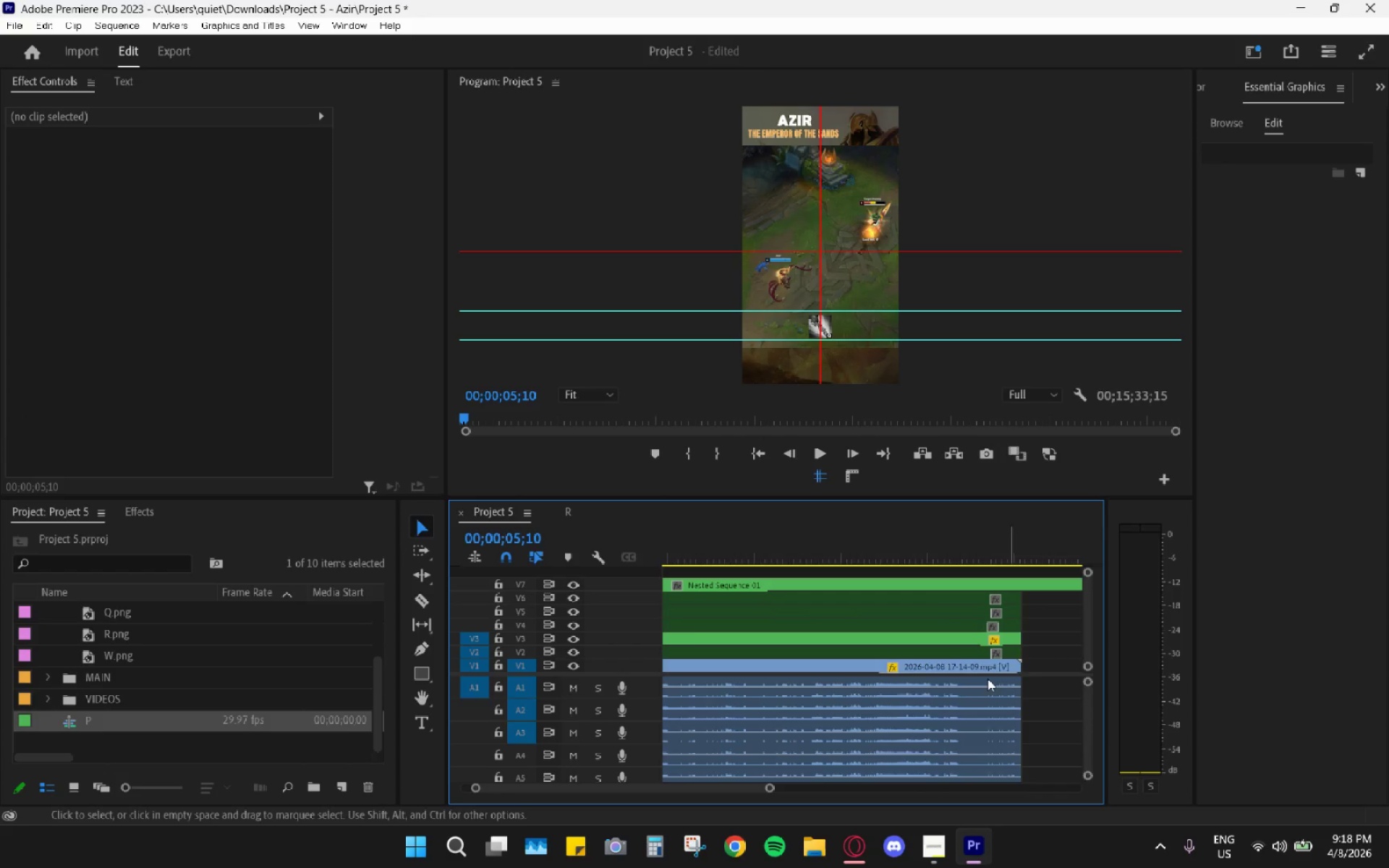 
scroll: coordinate [950, 692], scroll_direction: up, amount: 10.0
 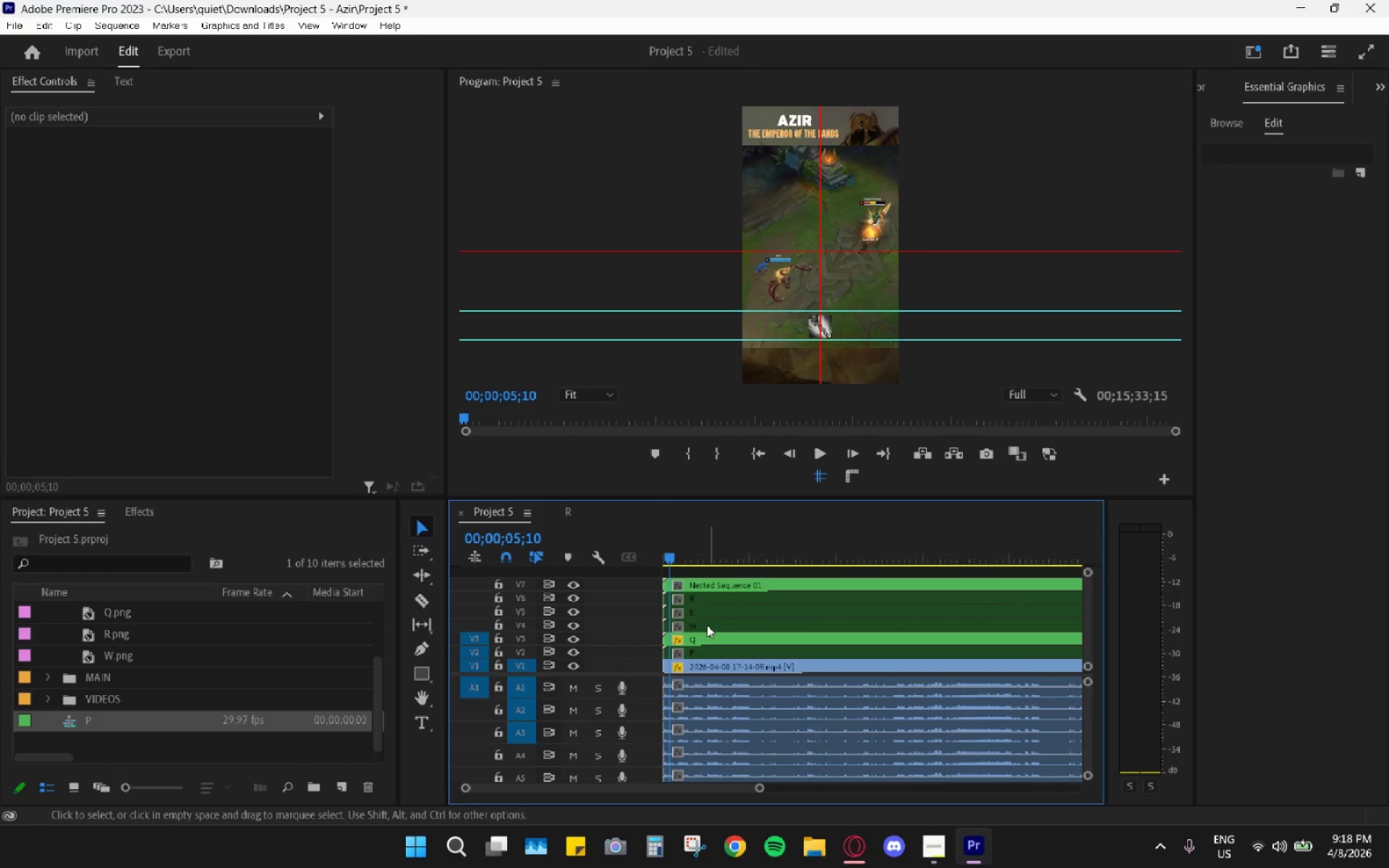 
left_click([702, 649])
 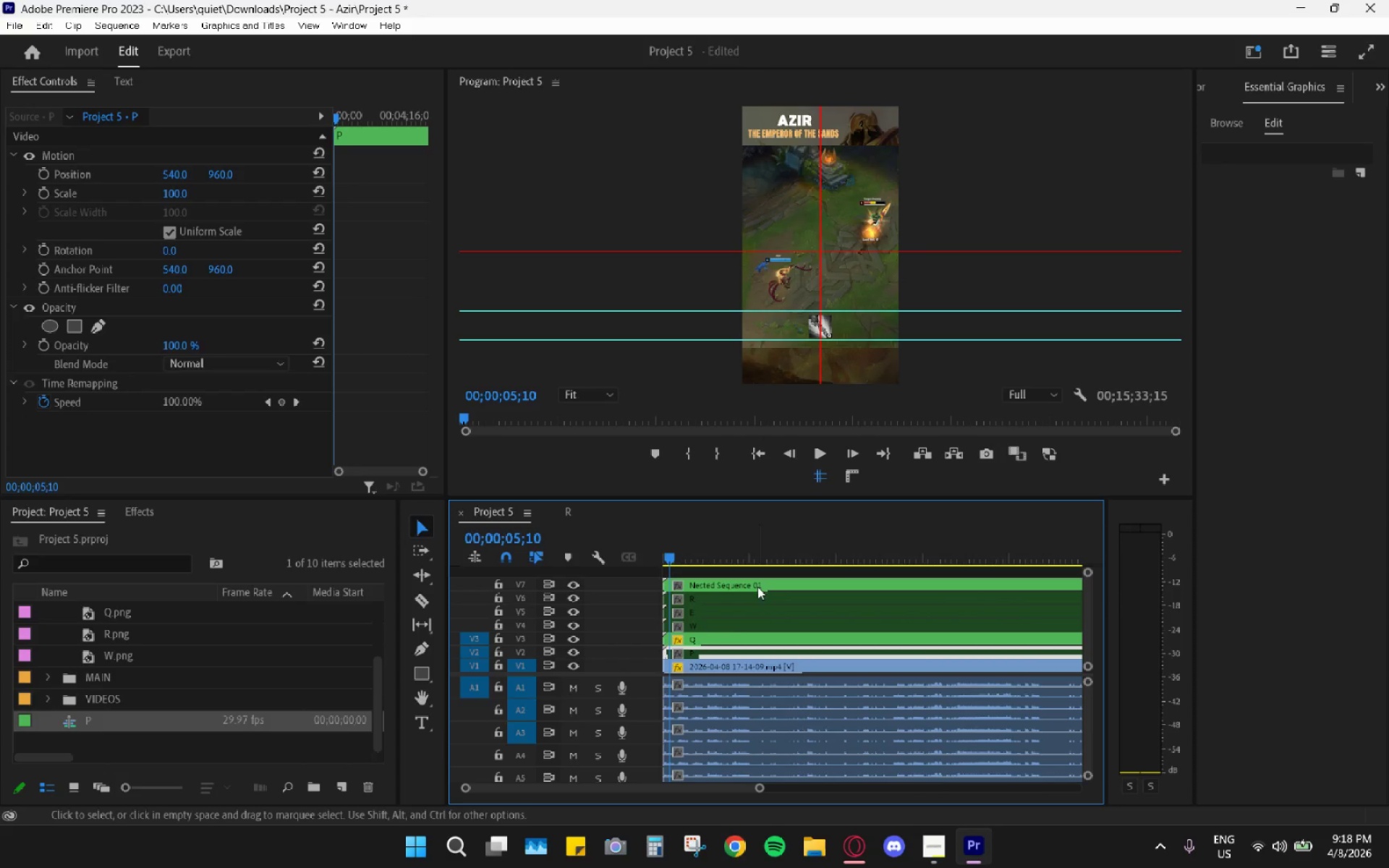 
left_click([729, 636])
 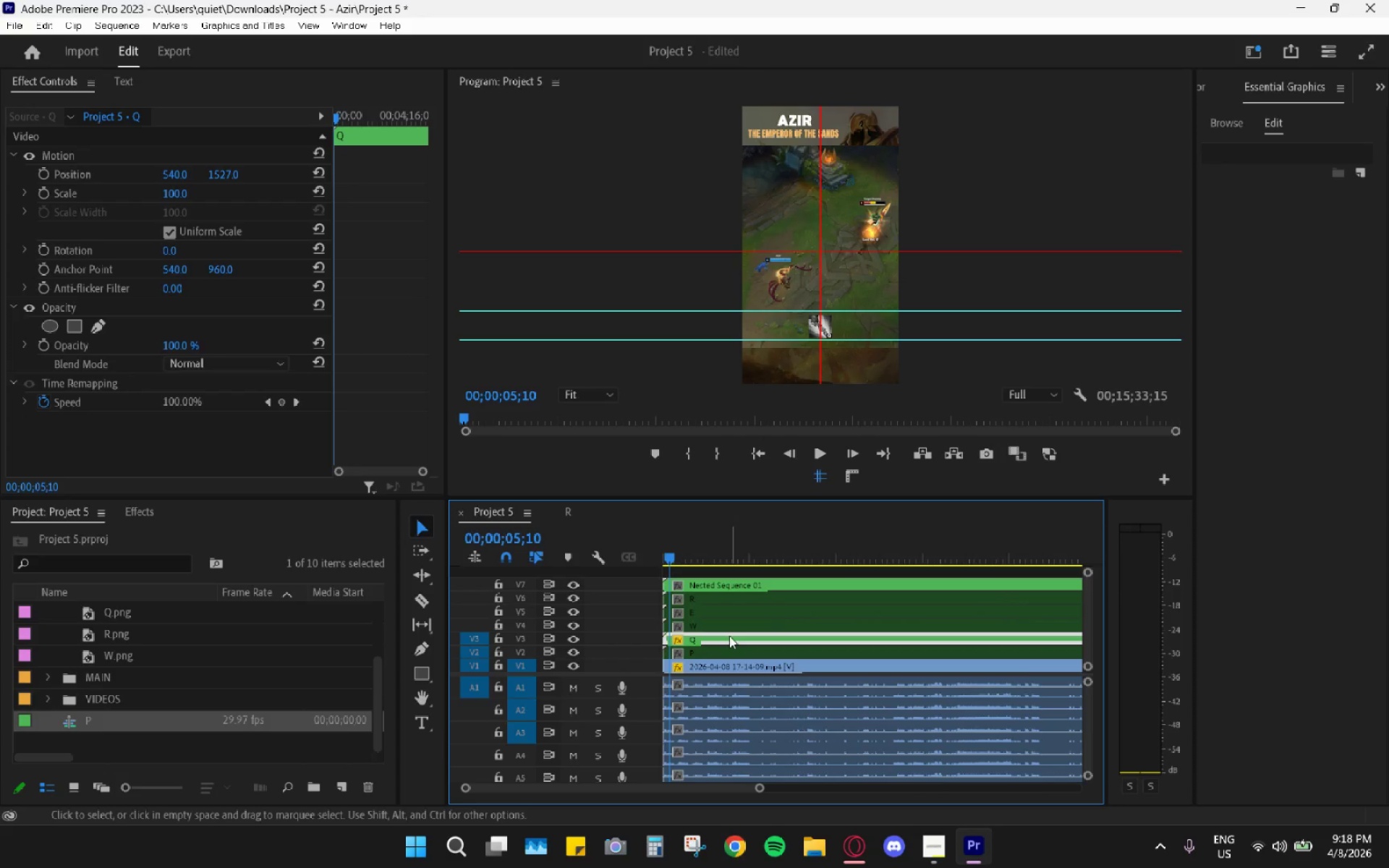 
key(Shift+E)
 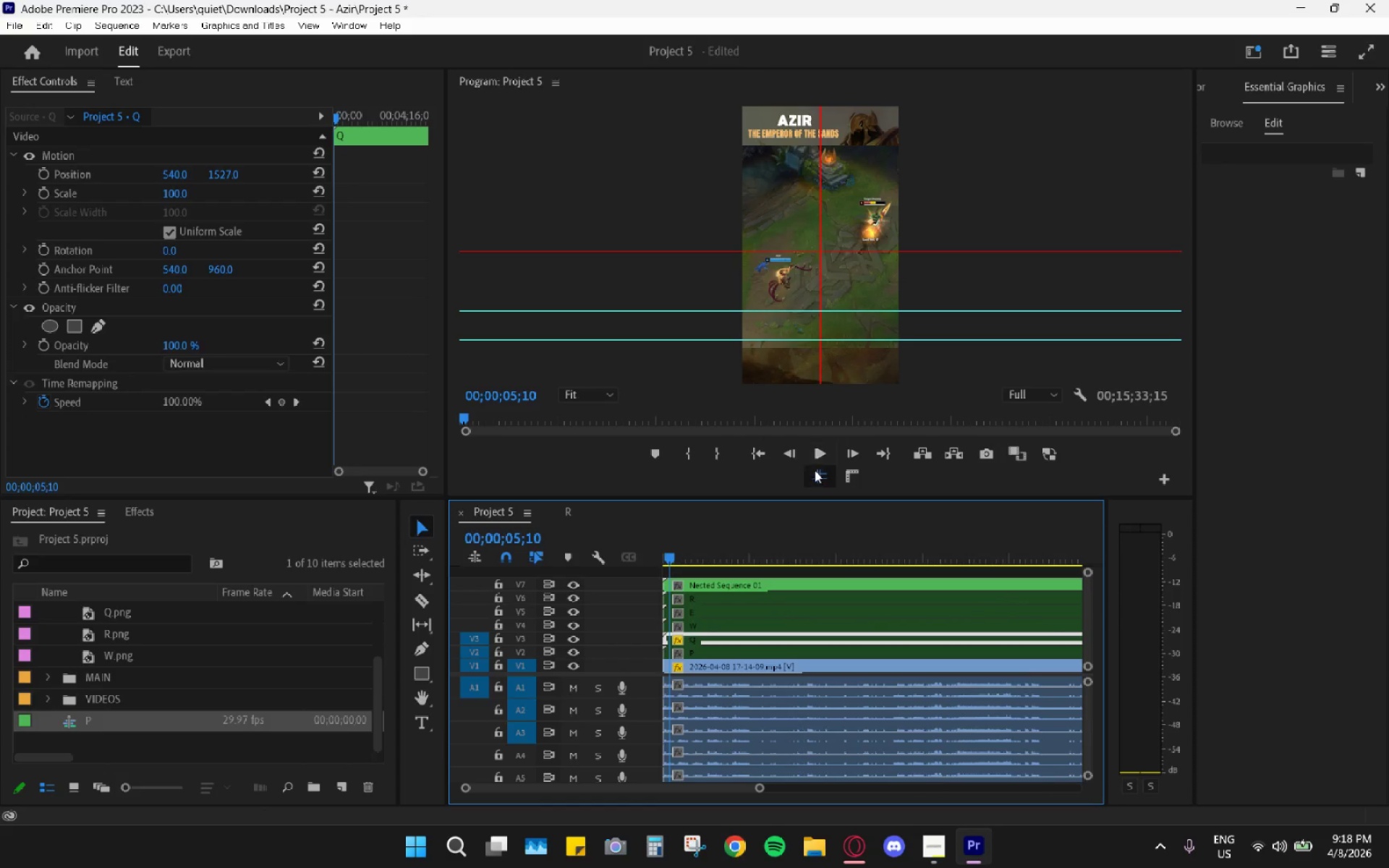 
left_click([815, 475])
 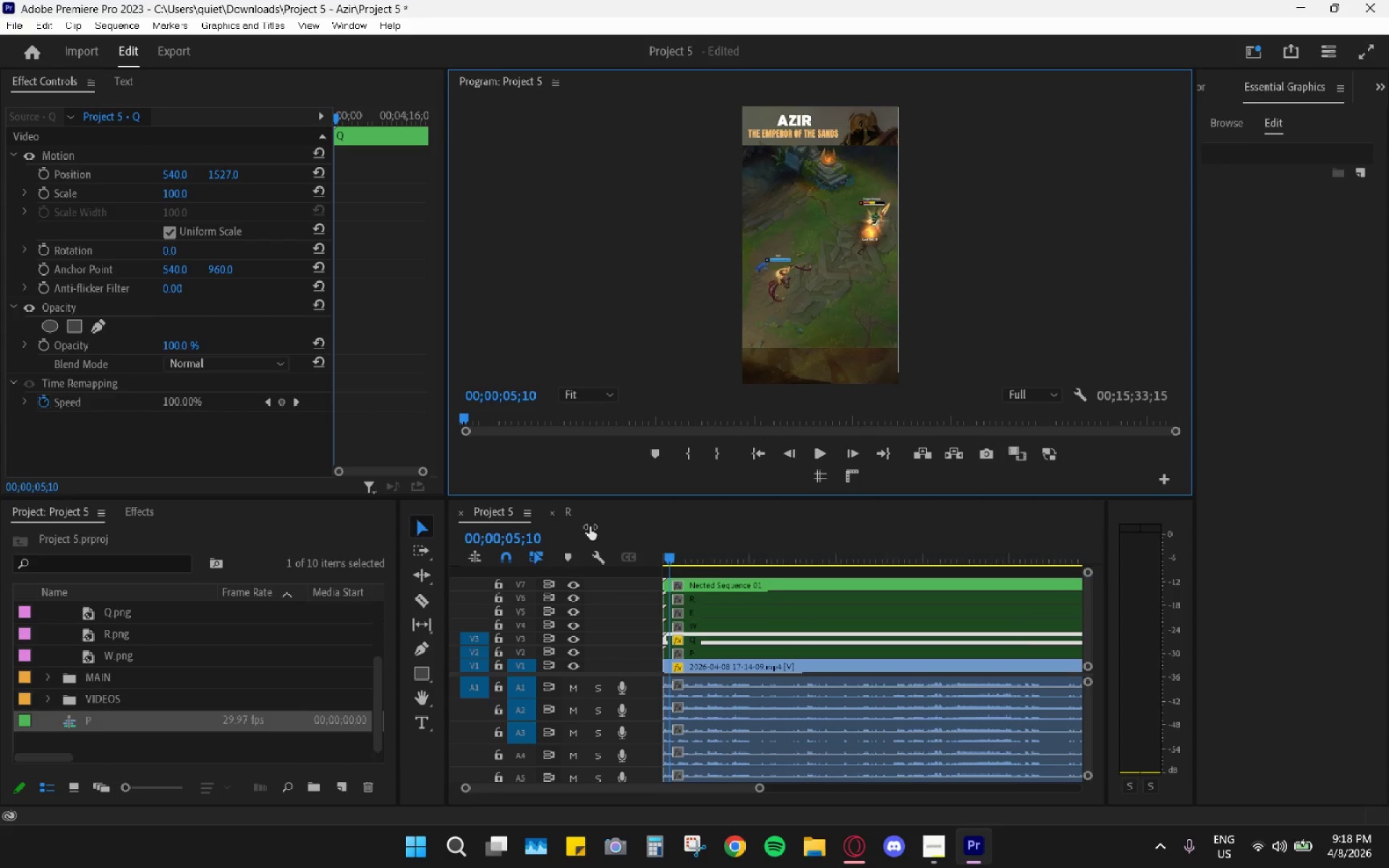 
left_click([700, 652])
 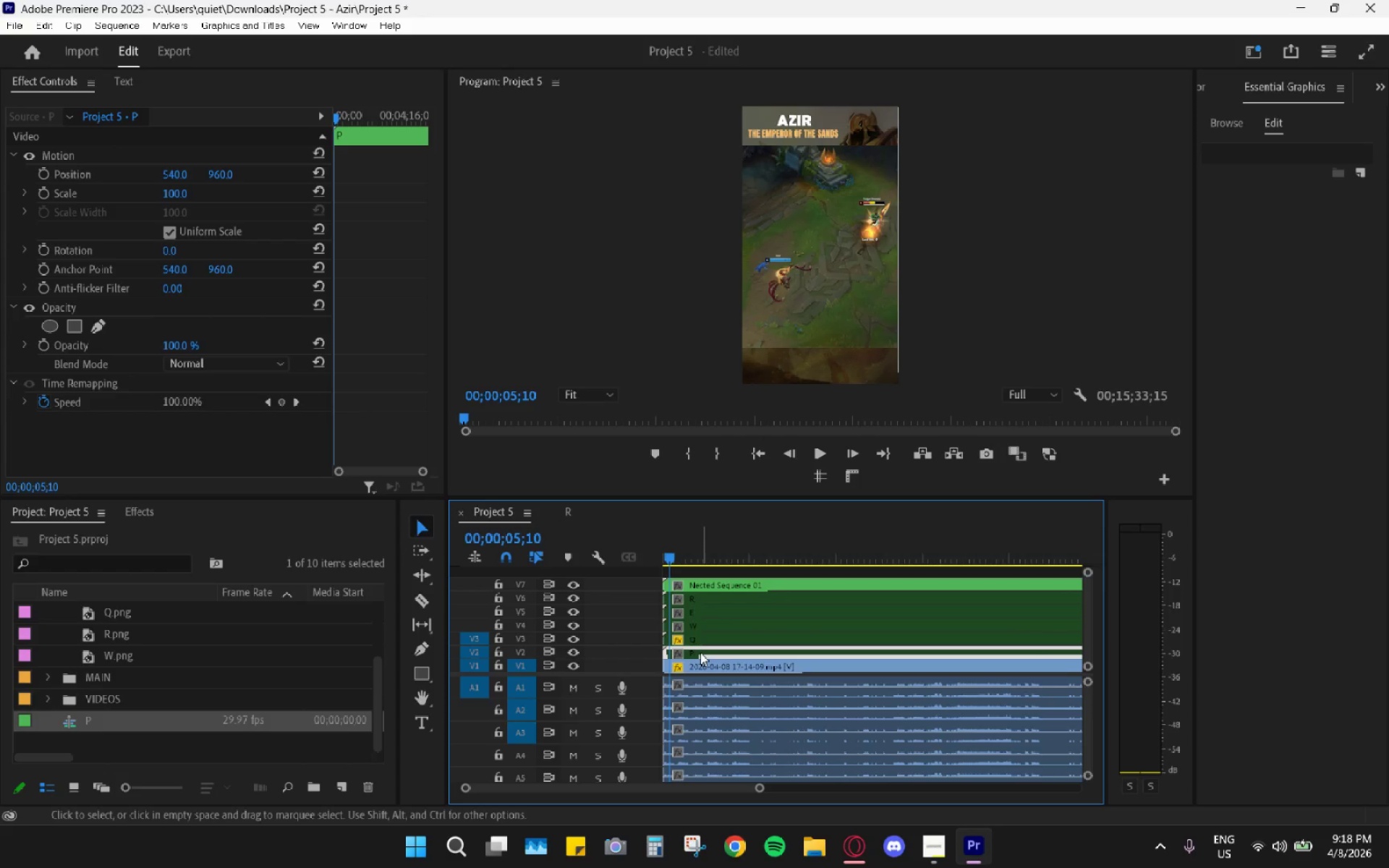 
key(Shift+E)
 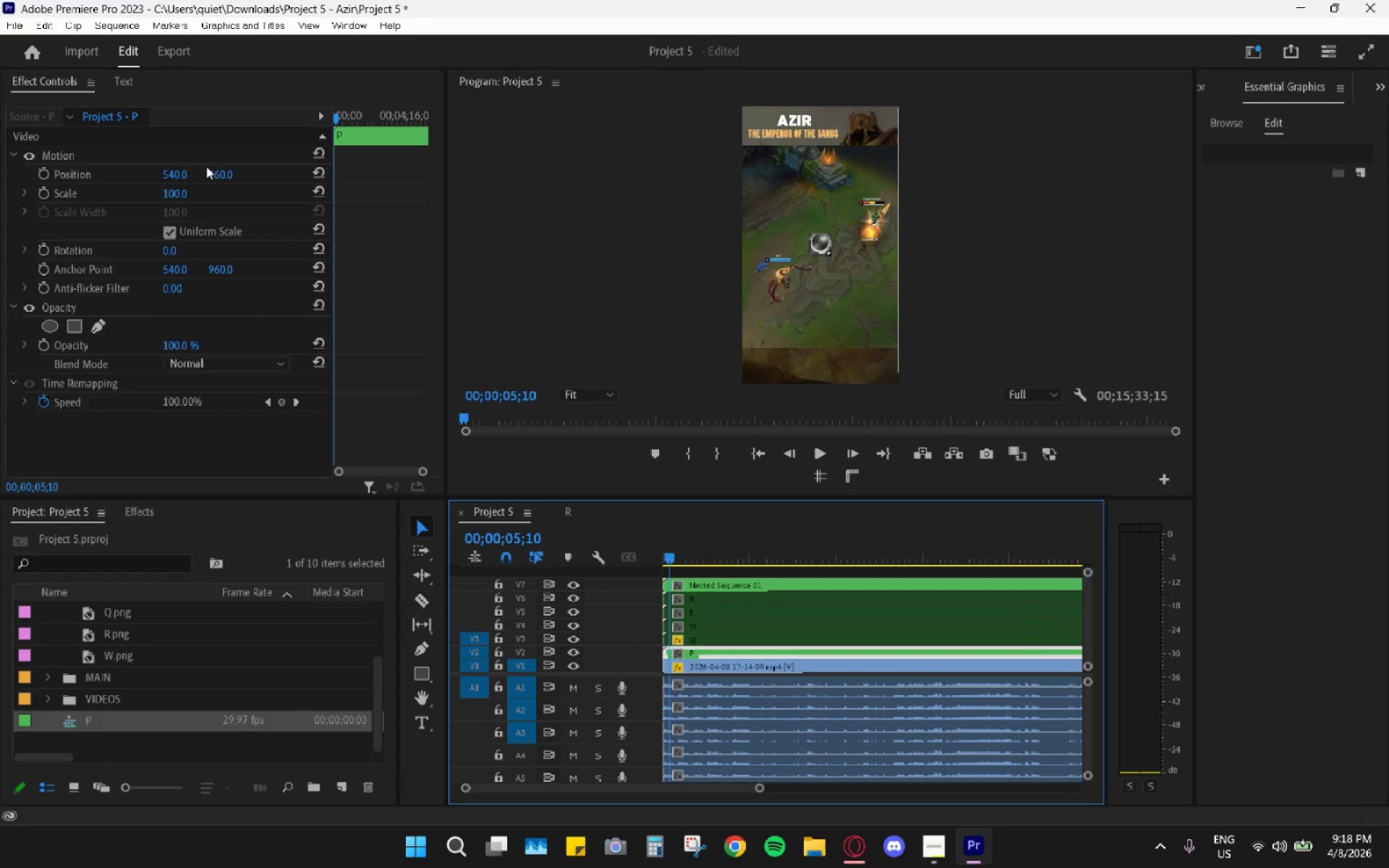 
left_click_drag(start_coordinate=[225, 171], to_coordinate=[760, 170])
 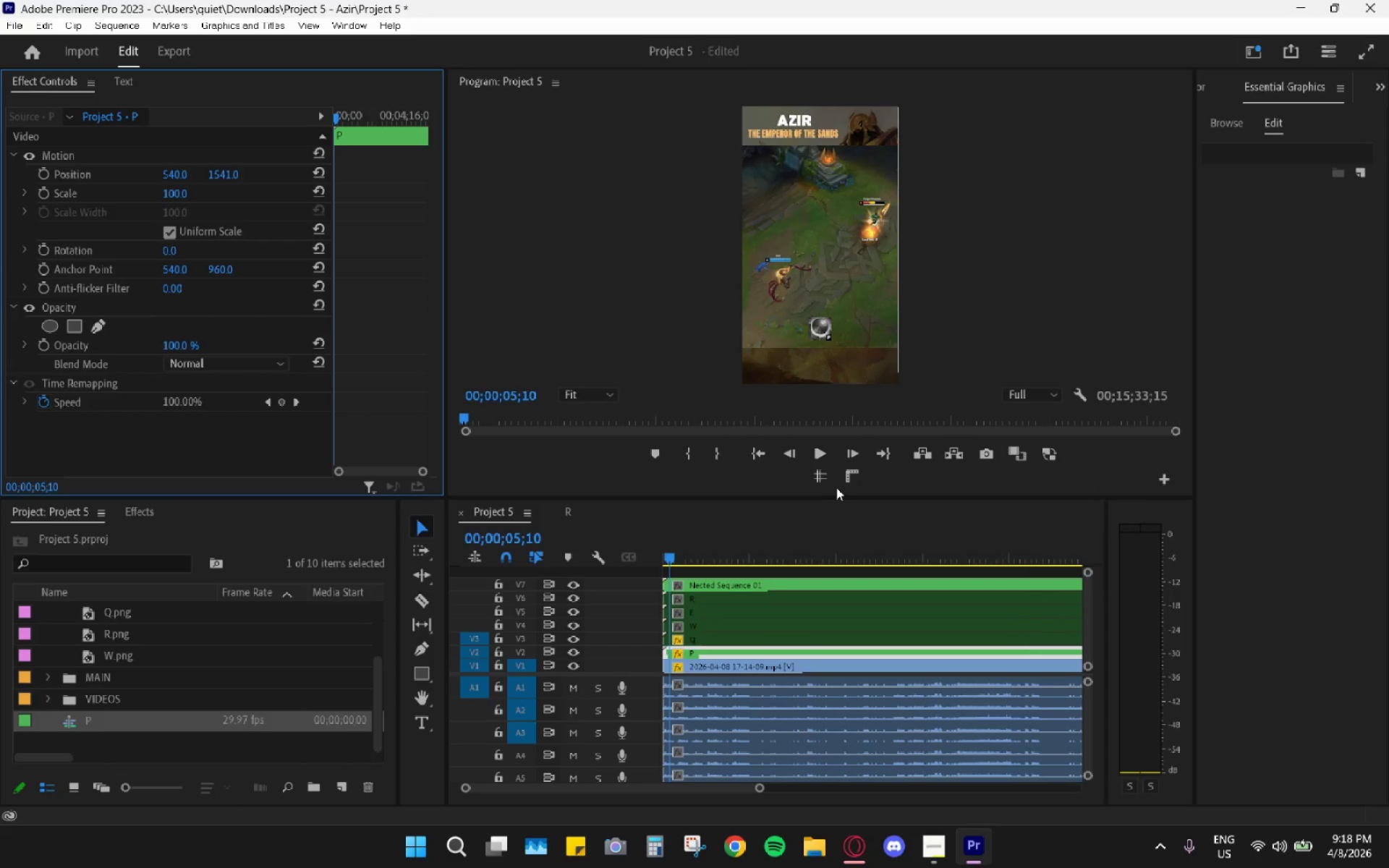 
left_click([821, 480])
 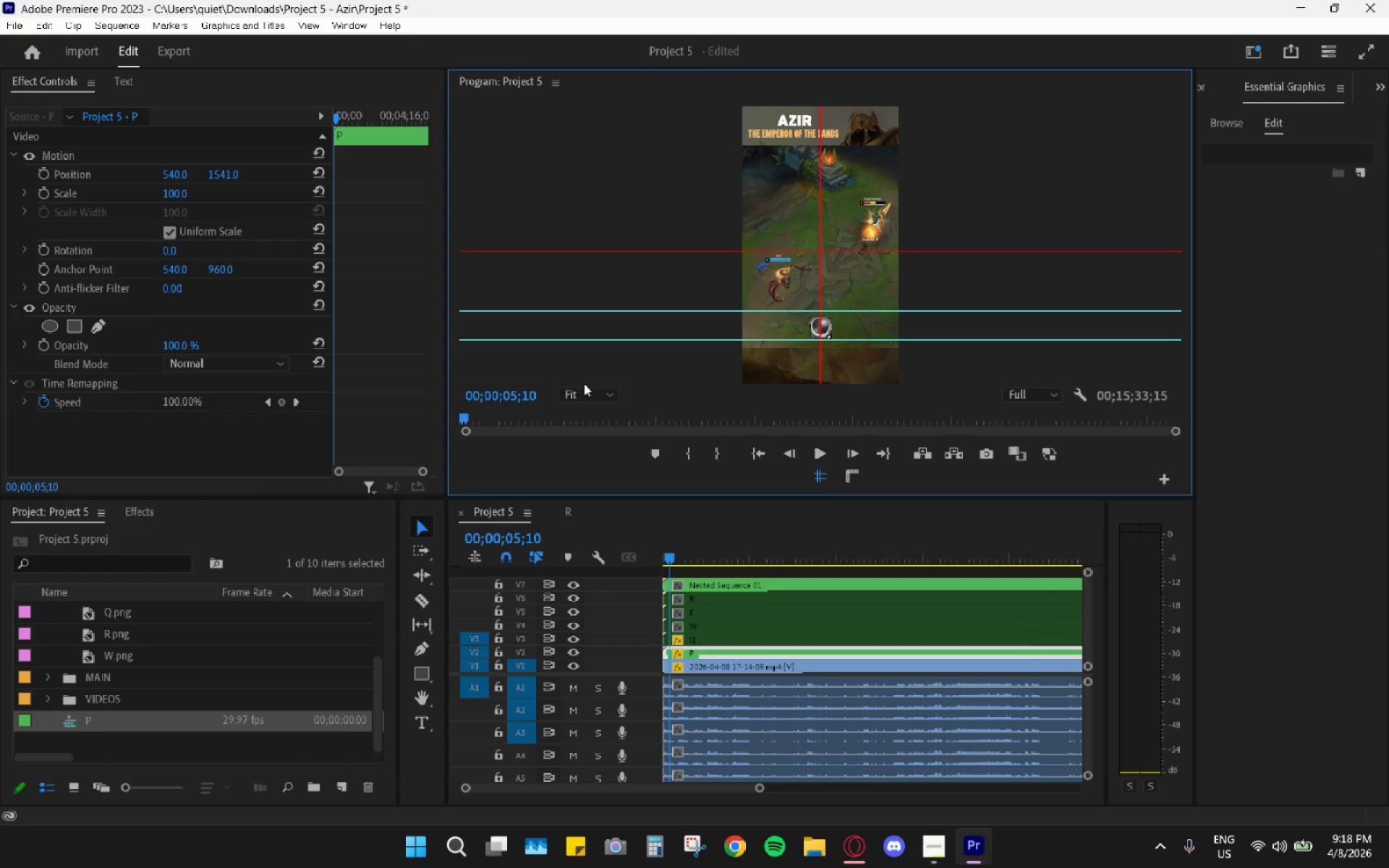 
double_click([579, 393])
 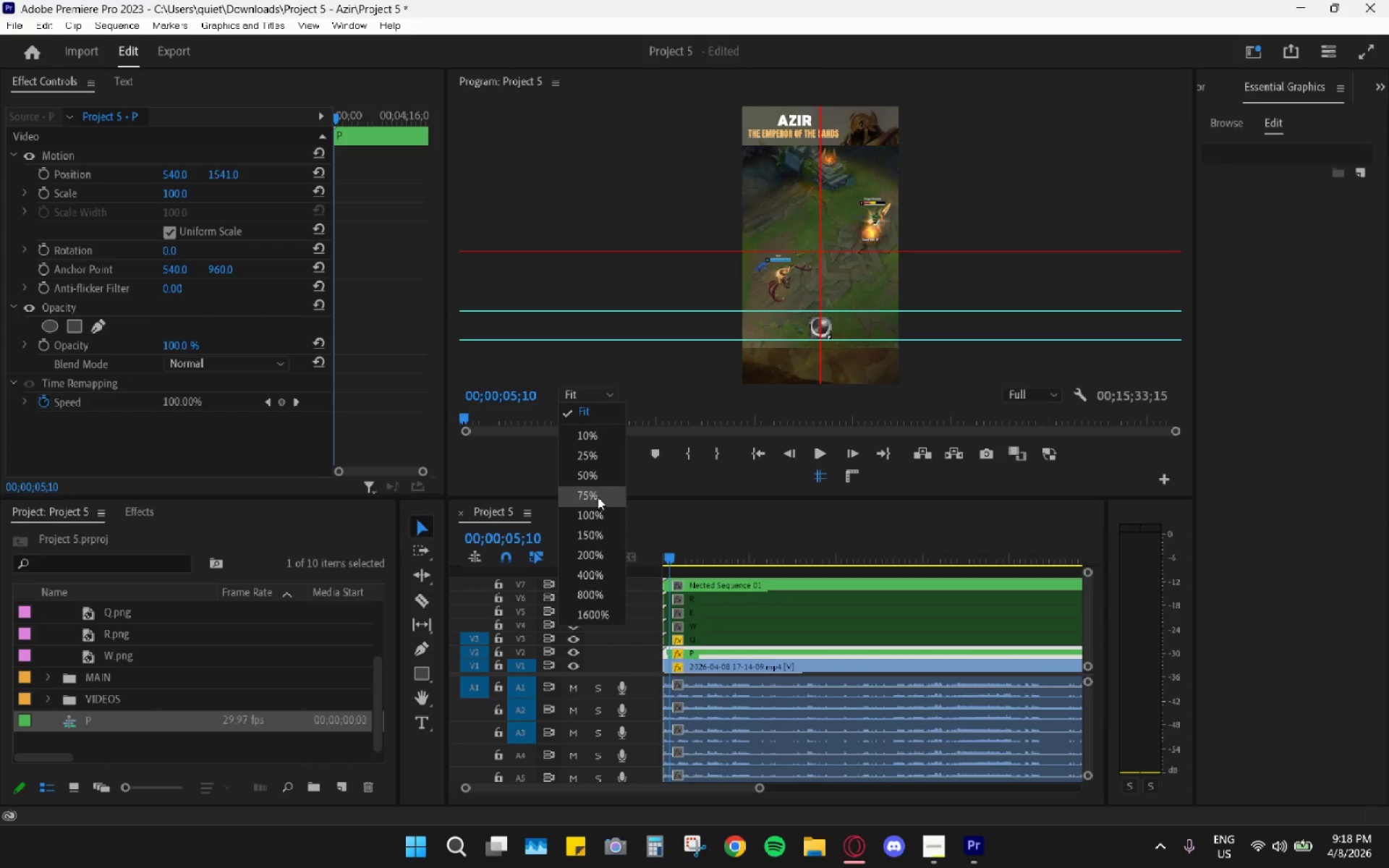 
left_click([593, 509])
 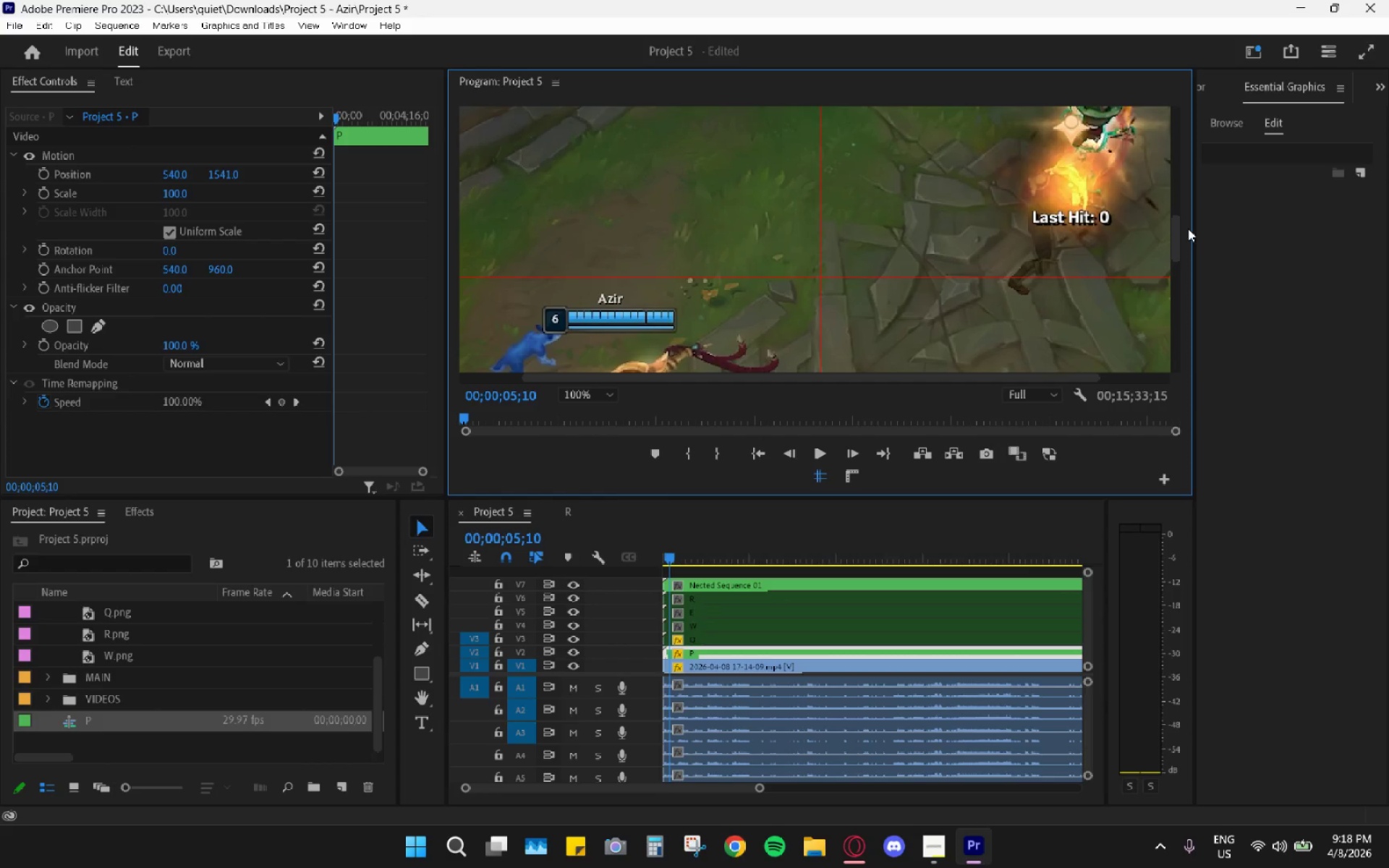 
left_click_drag(start_coordinate=[1181, 236], to_coordinate=[1173, 280])
 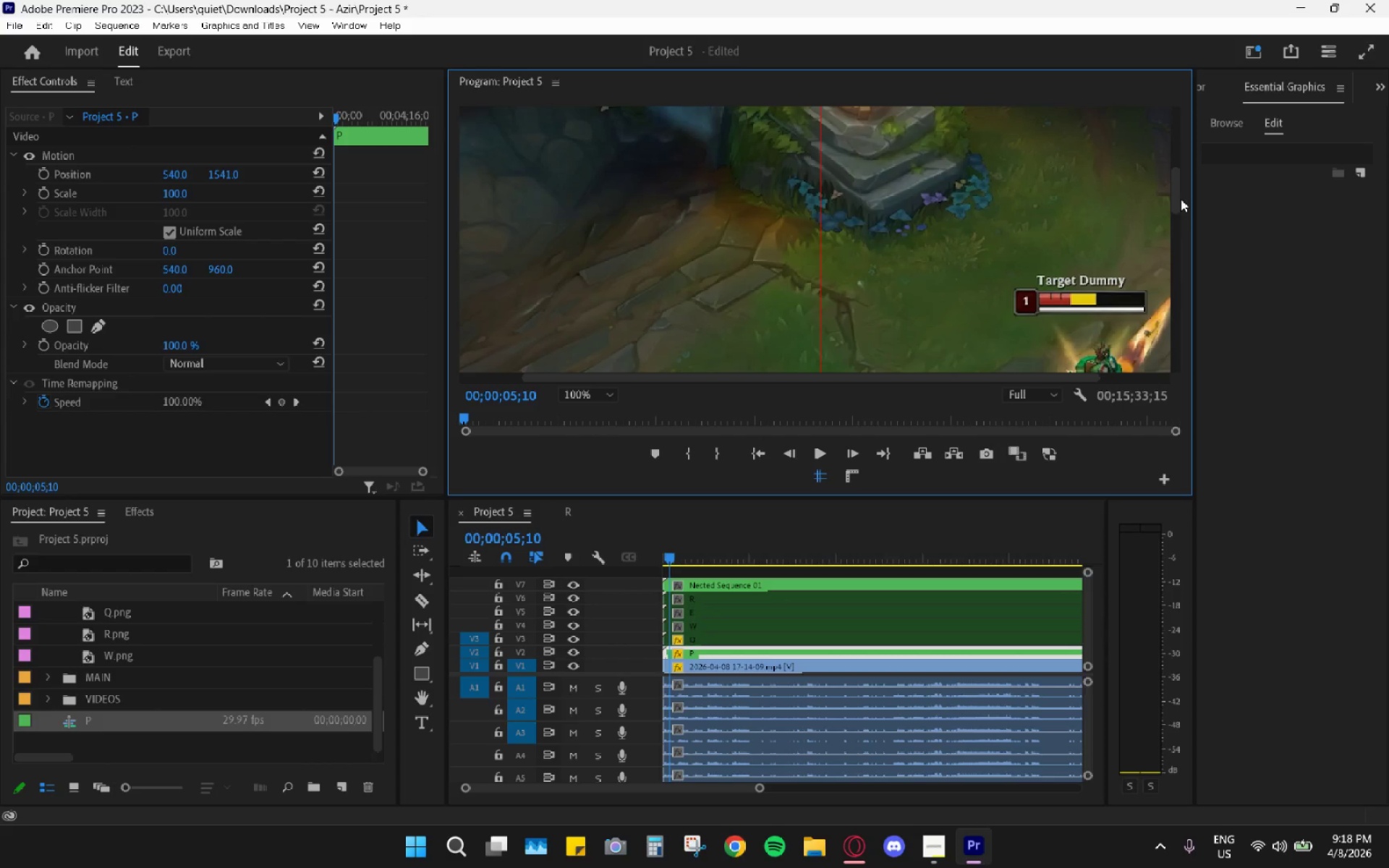 
left_click_drag(start_coordinate=[1181, 196], to_coordinate=[1175, 251])
 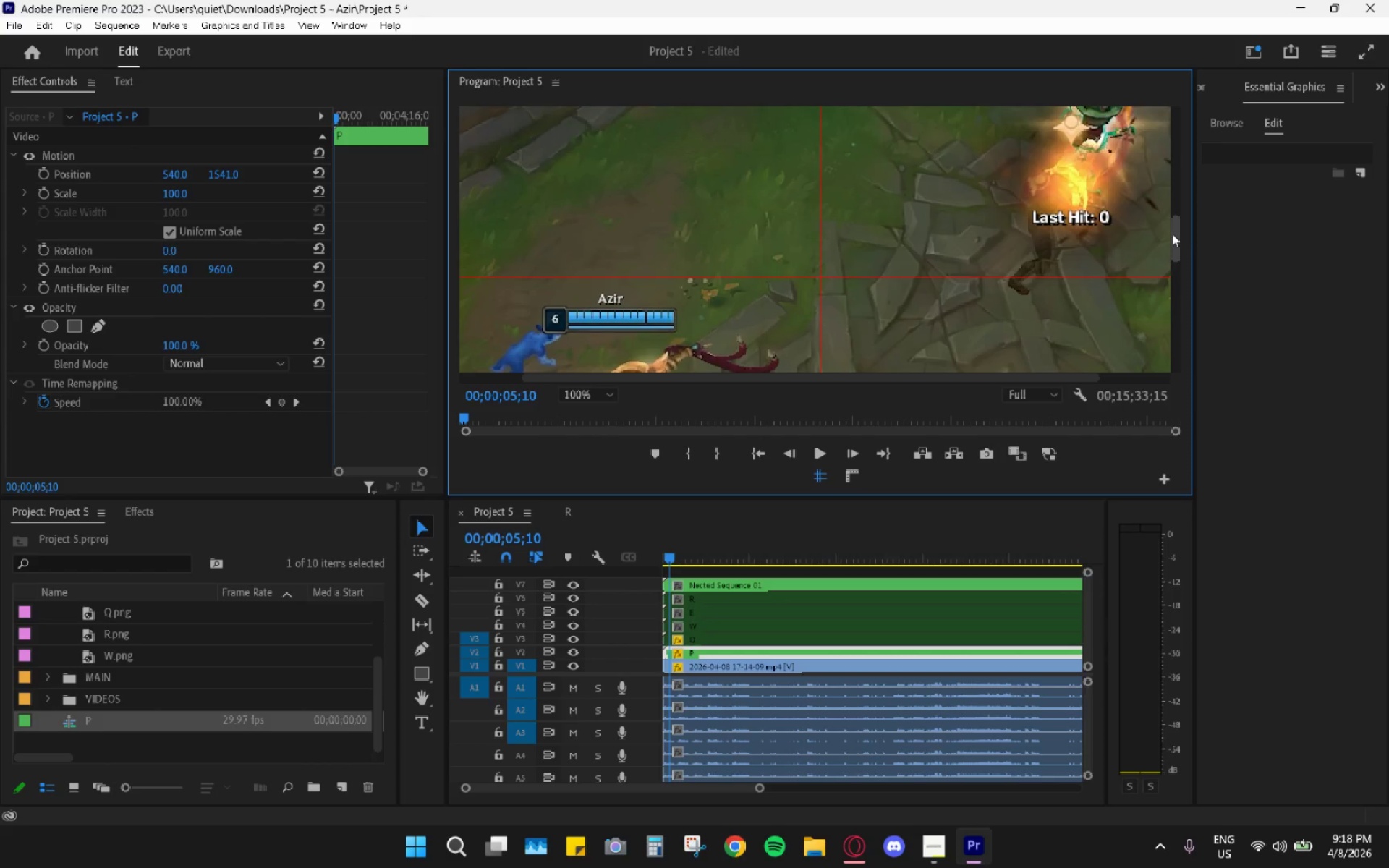 
left_click_drag(start_coordinate=[1176, 235], to_coordinate=[1169, 307])
 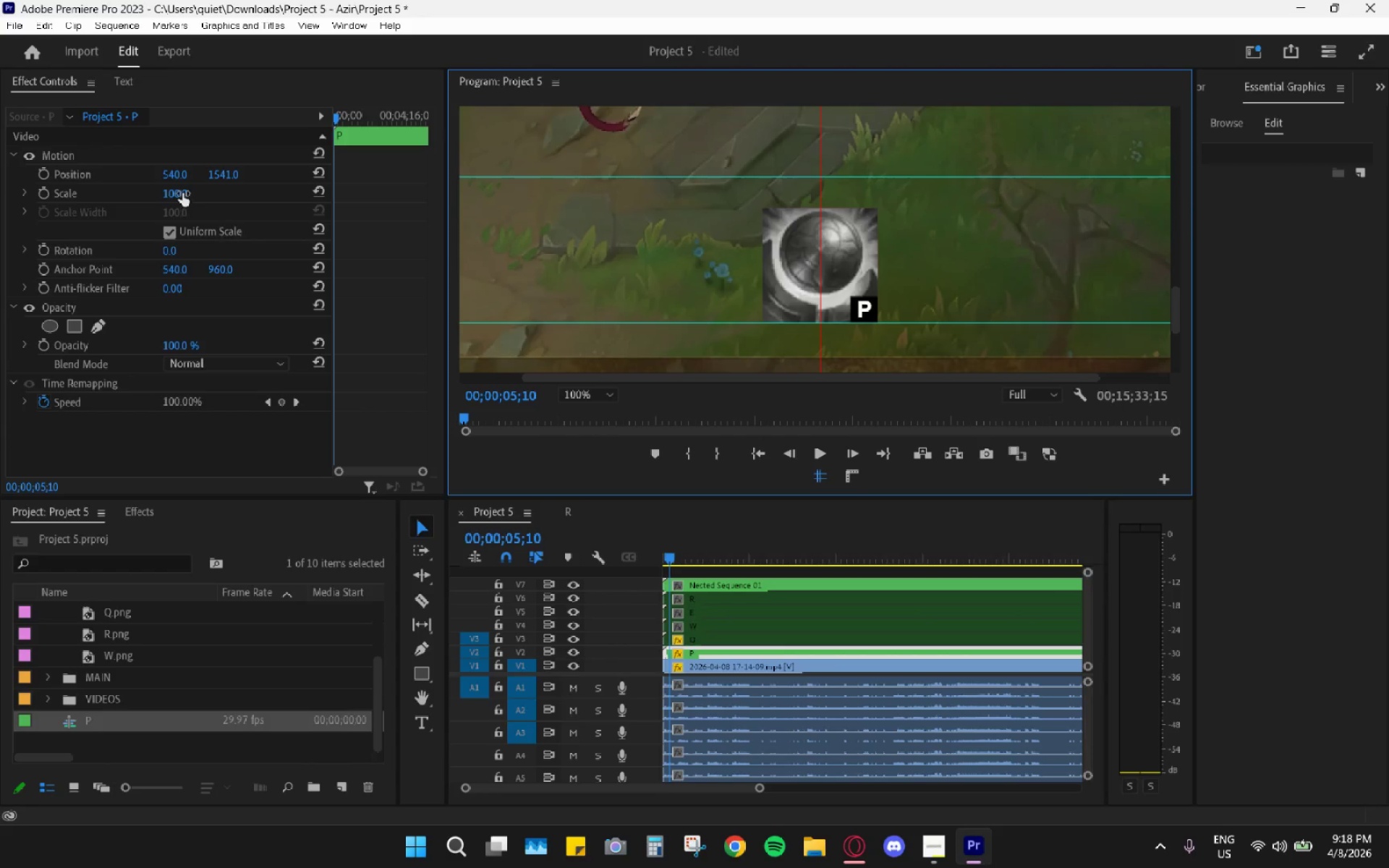 
left_click_drag(start_coordinate=[171, 174], to_coordinate=[17, 165])
 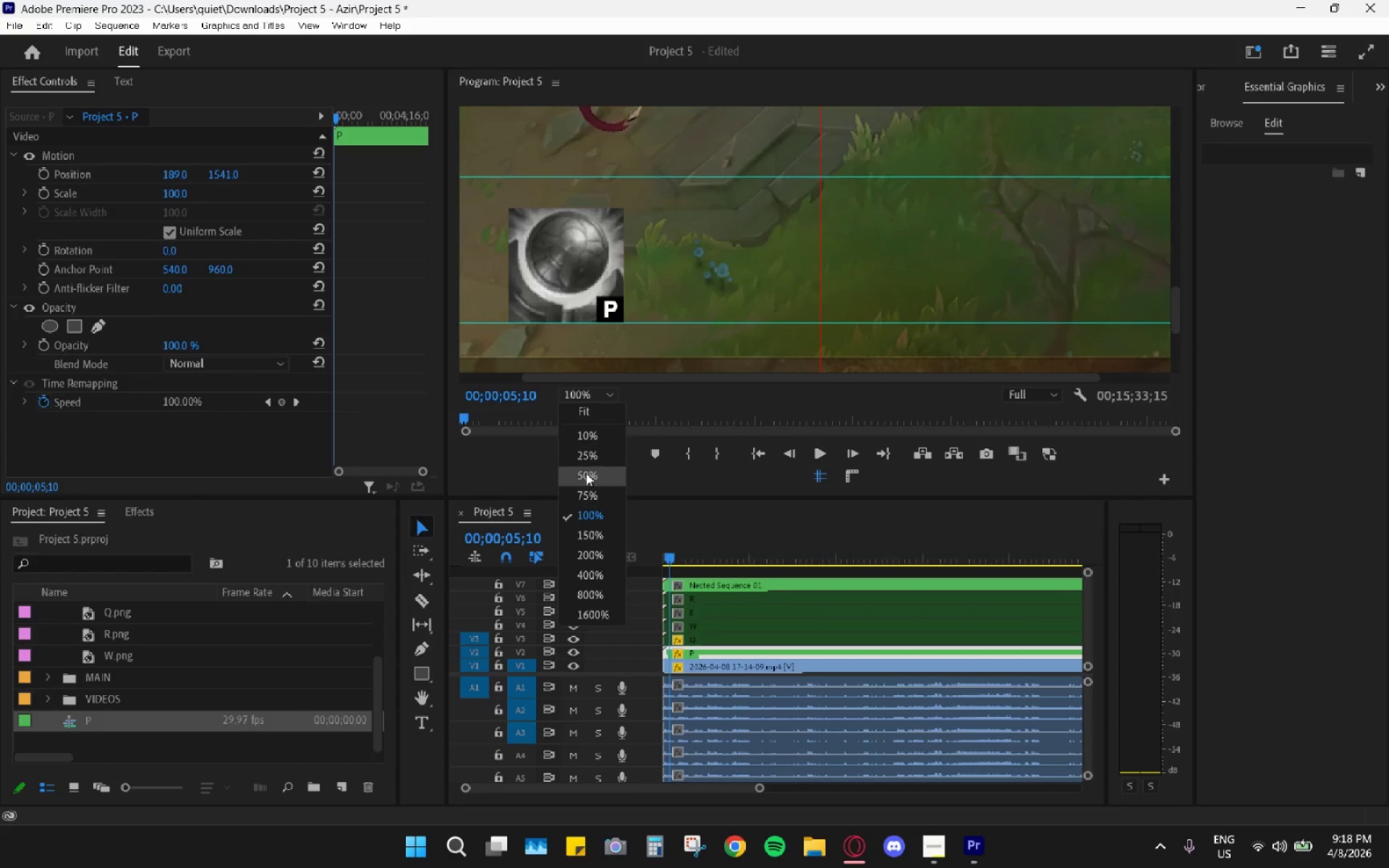 
left_click([590, 498])
 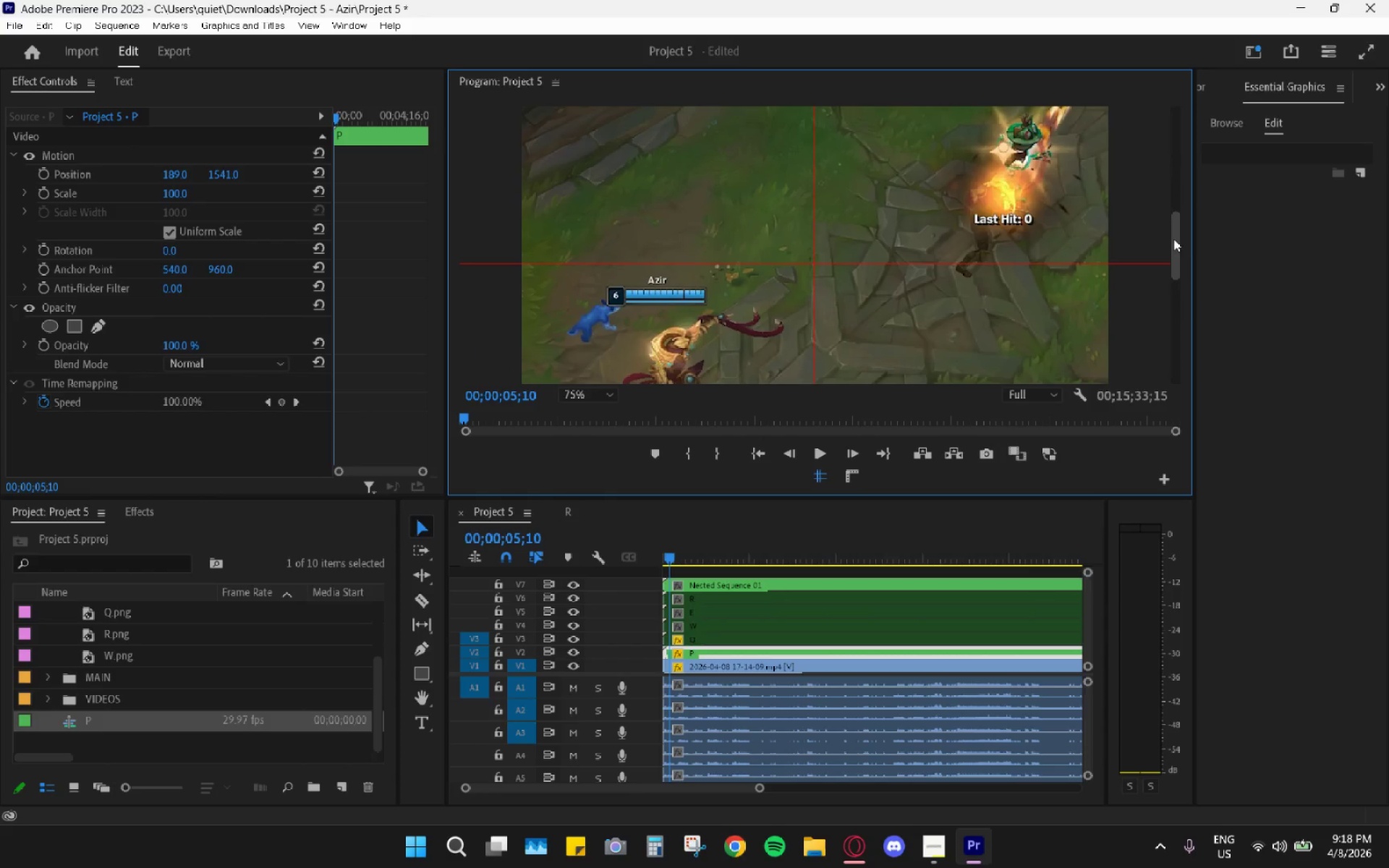 
left_click_drag(start_coordinate=[1179, 243], to_coordinate=[1167, 318])
 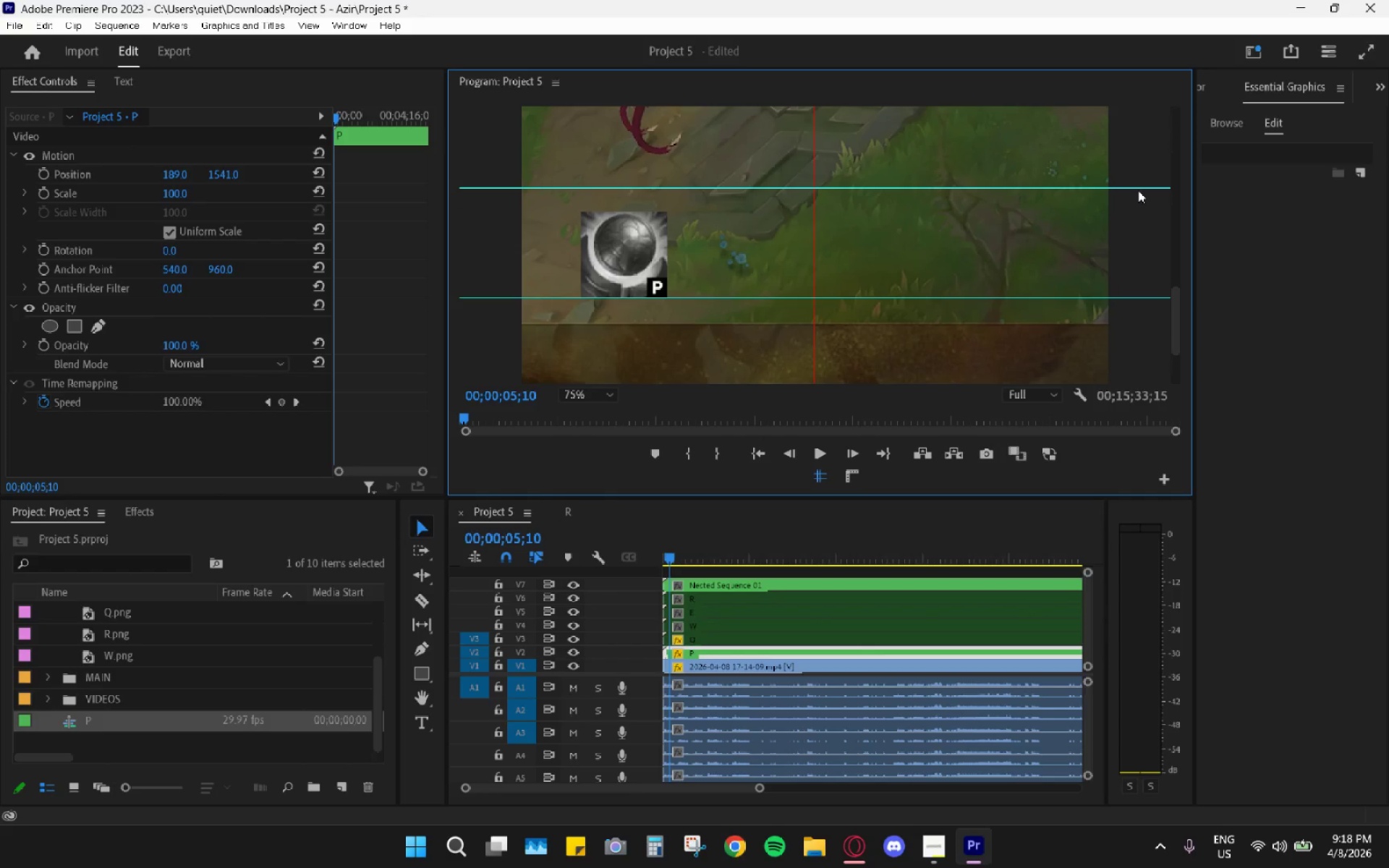 
left_click_drag(start_coordinate=[1138, 187], to_coordinate=[1139, 211])
 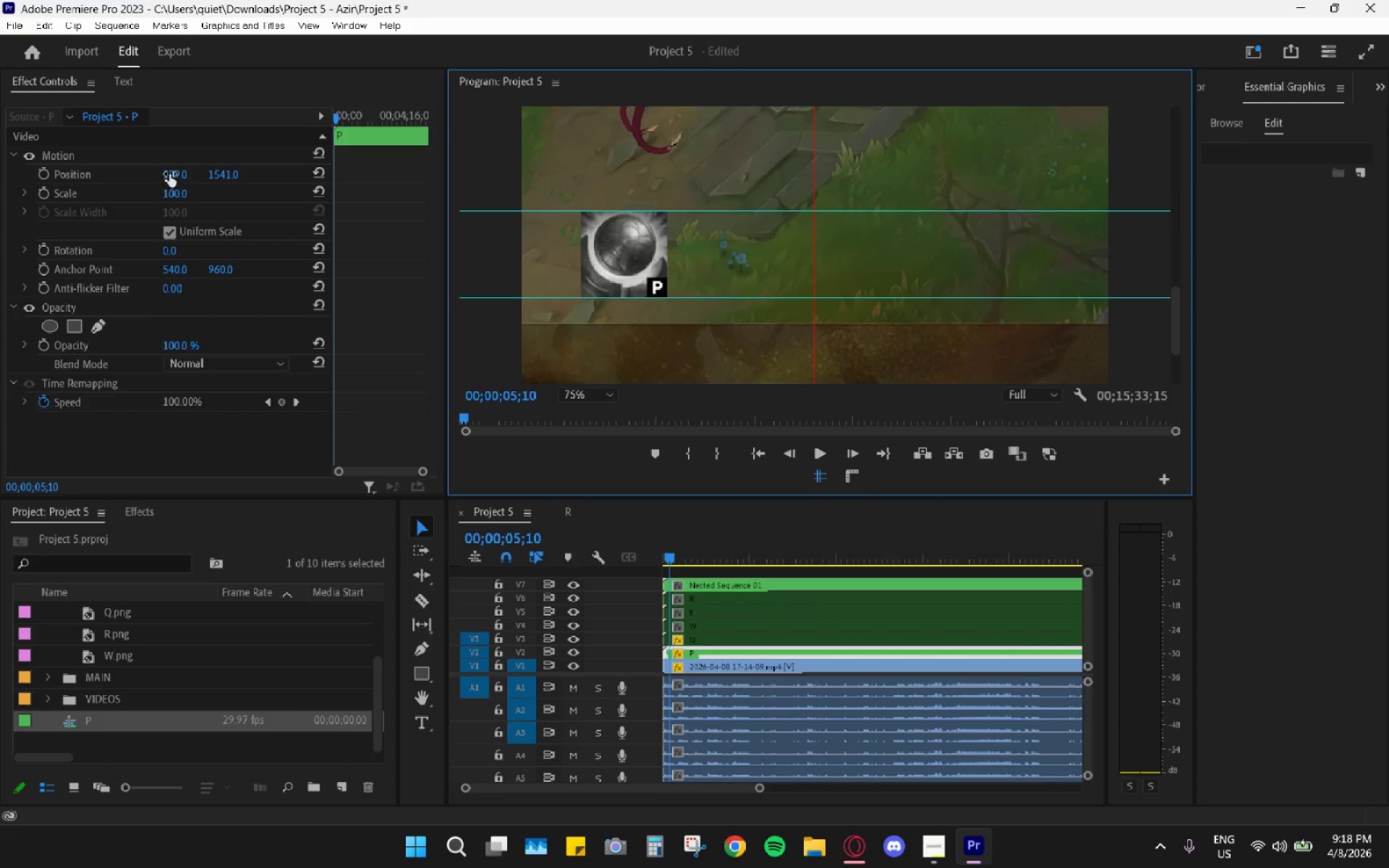 
left_click_drag(start_coordinate=[177, 169], to_coordinate=[135, 176])
 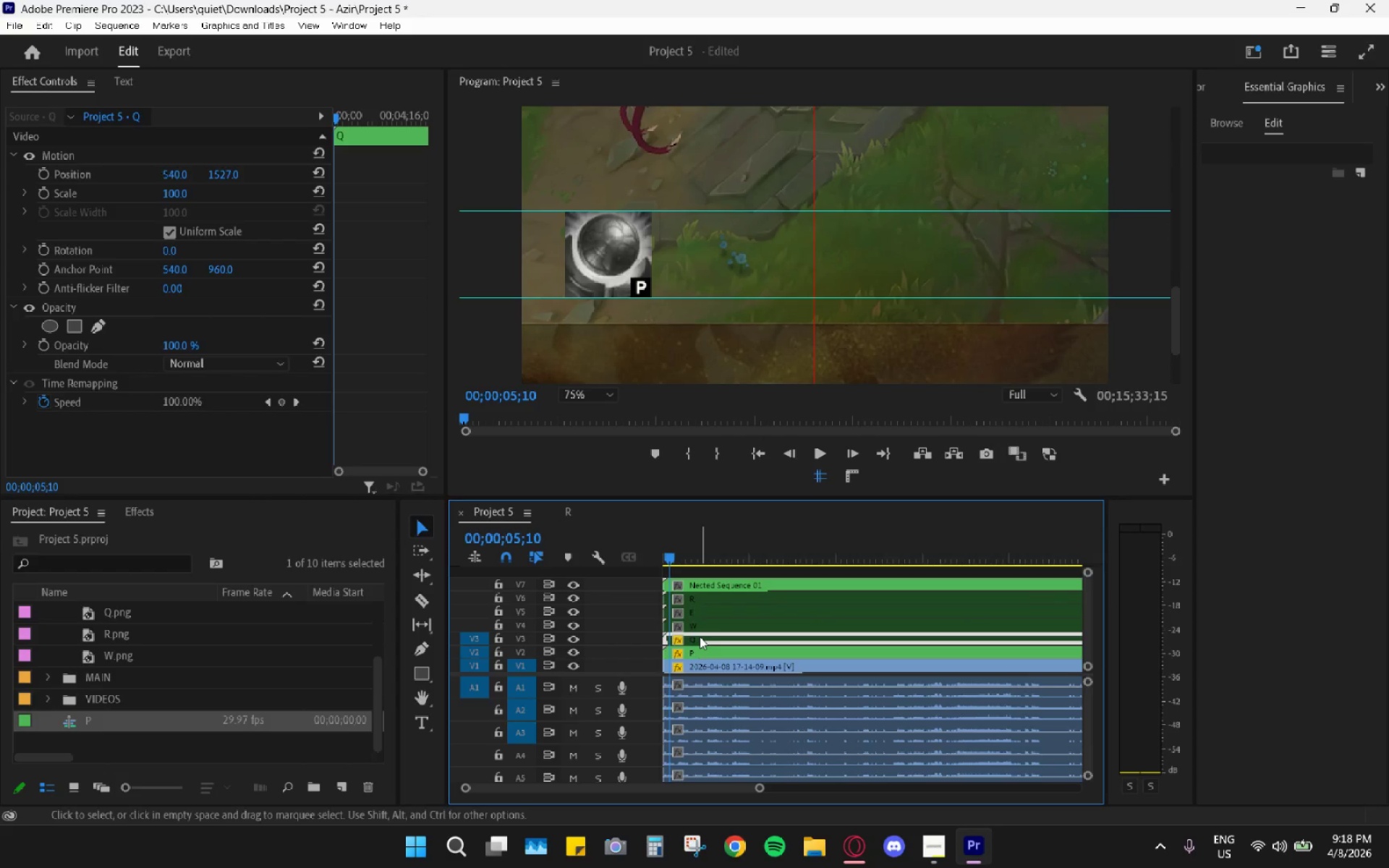 
key(Shift+E)
 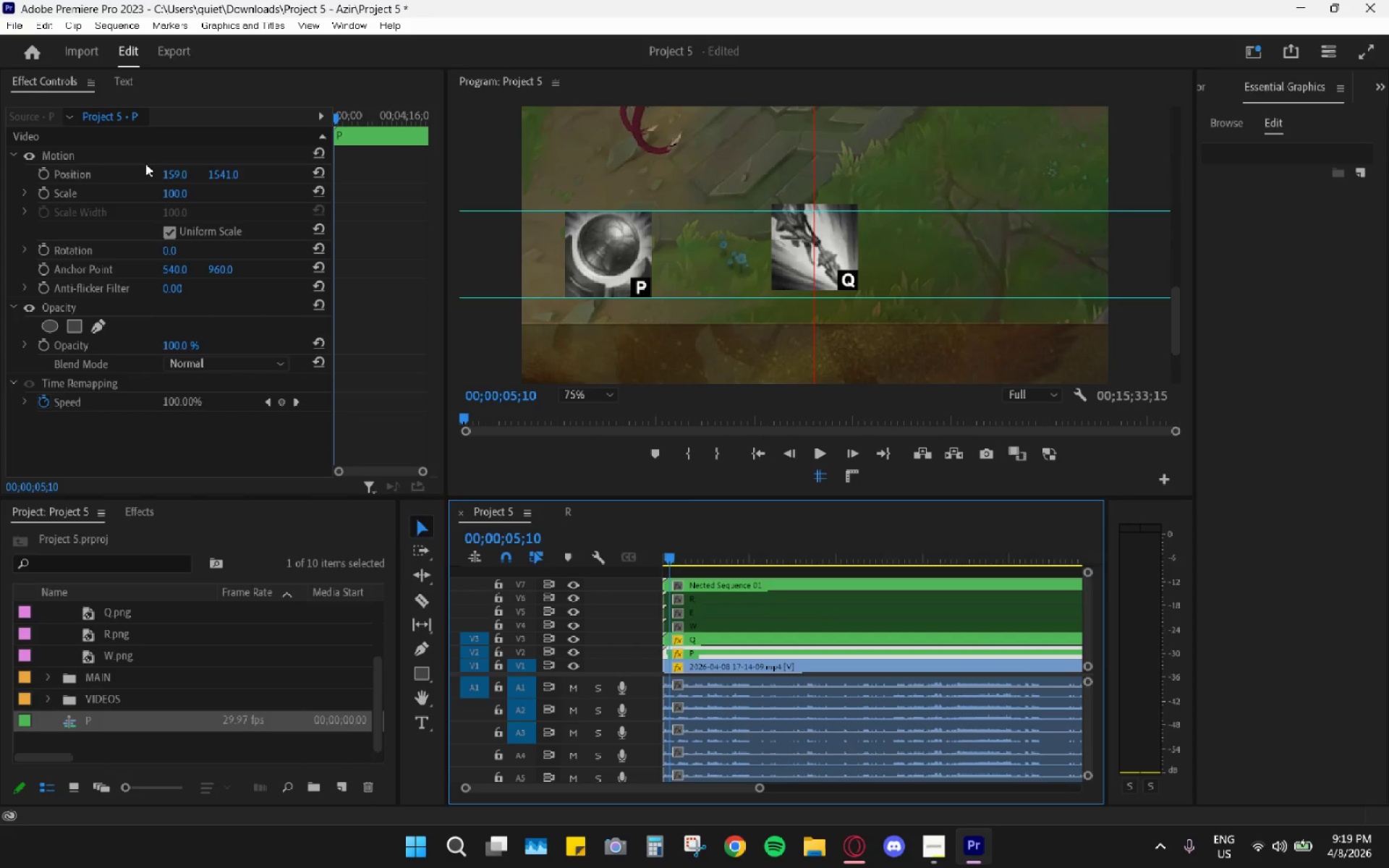 
wait(5.33)
 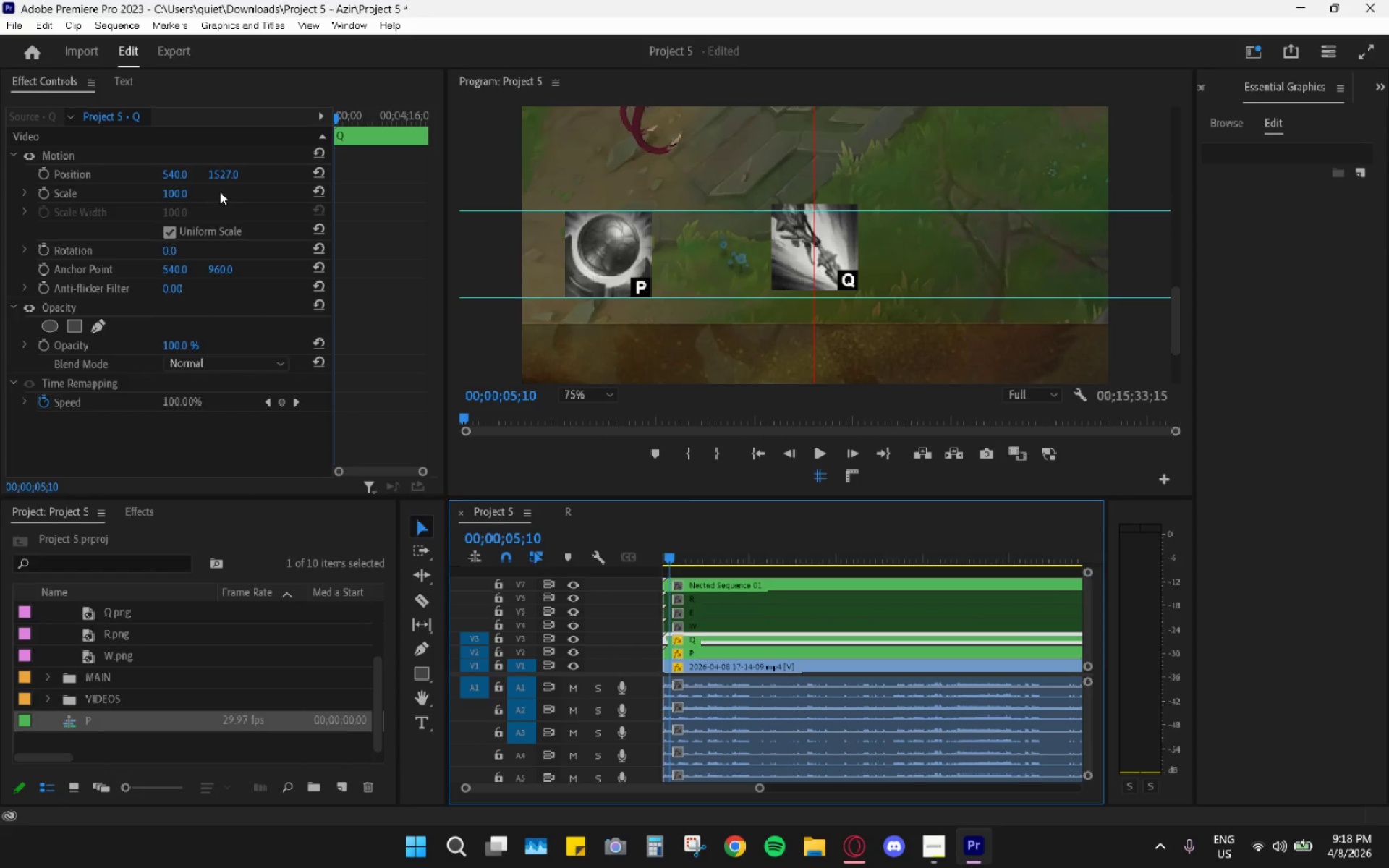 
key(Control+C)
 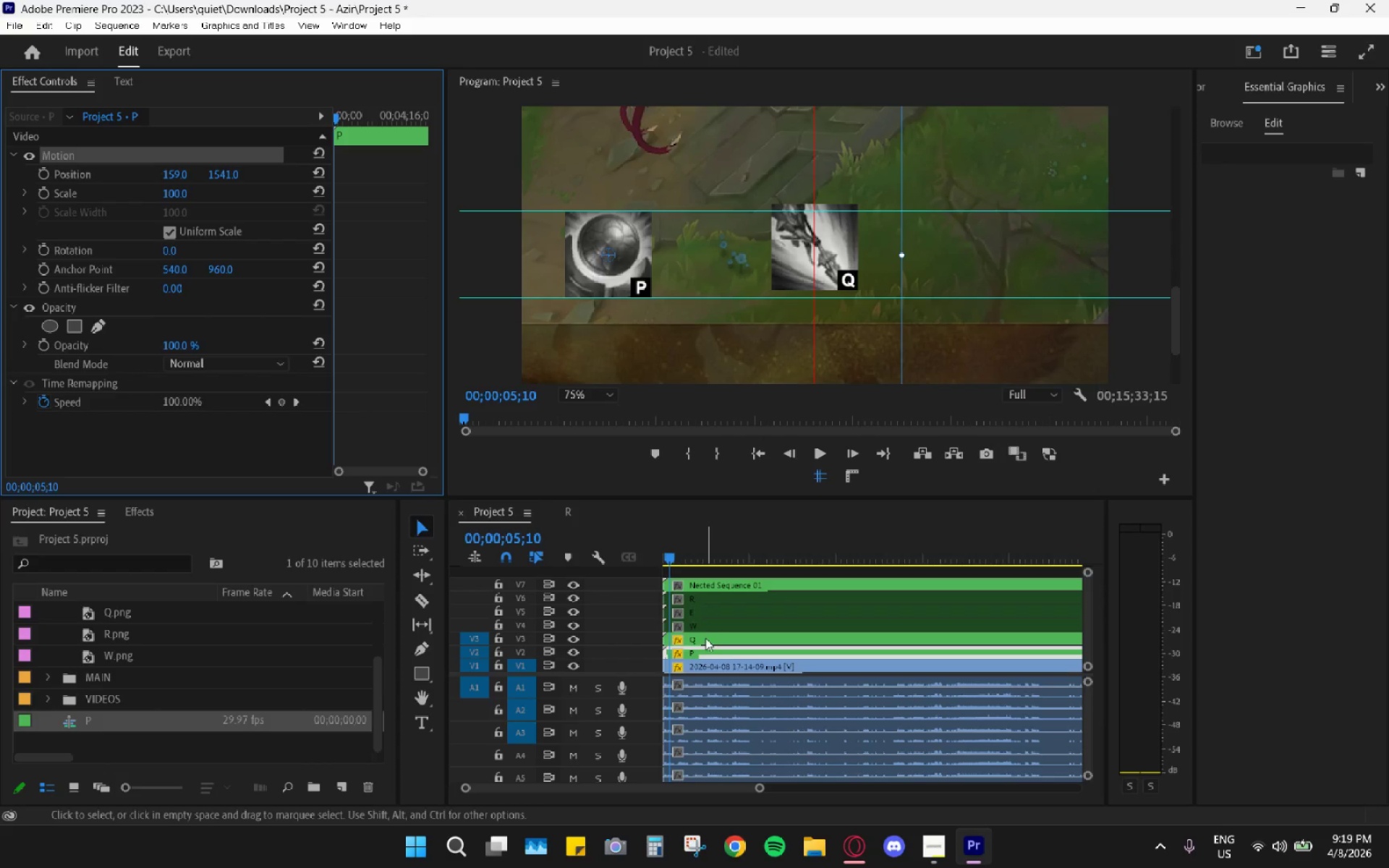 
left_click([705, 638])
 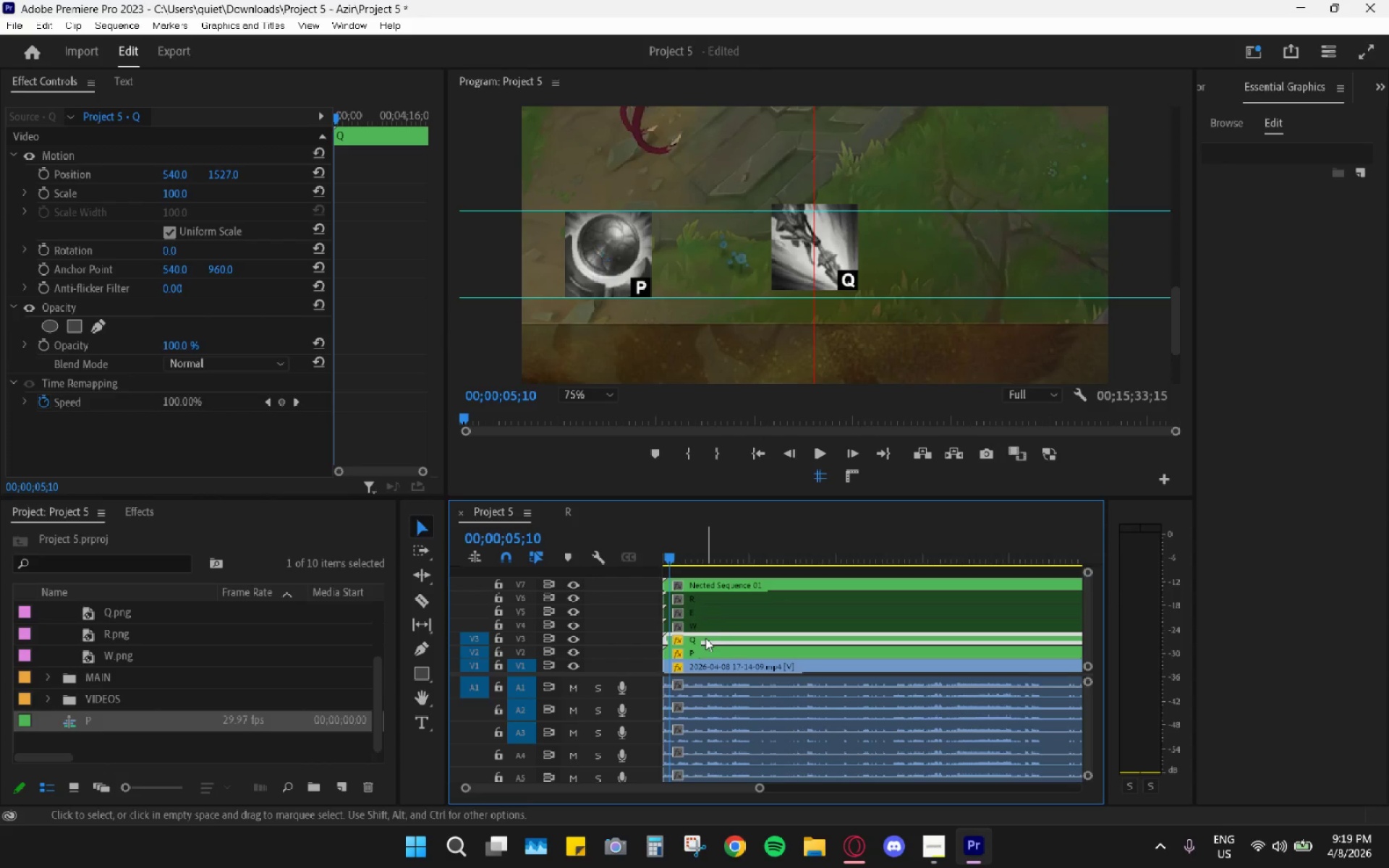 
key(Control+V)
 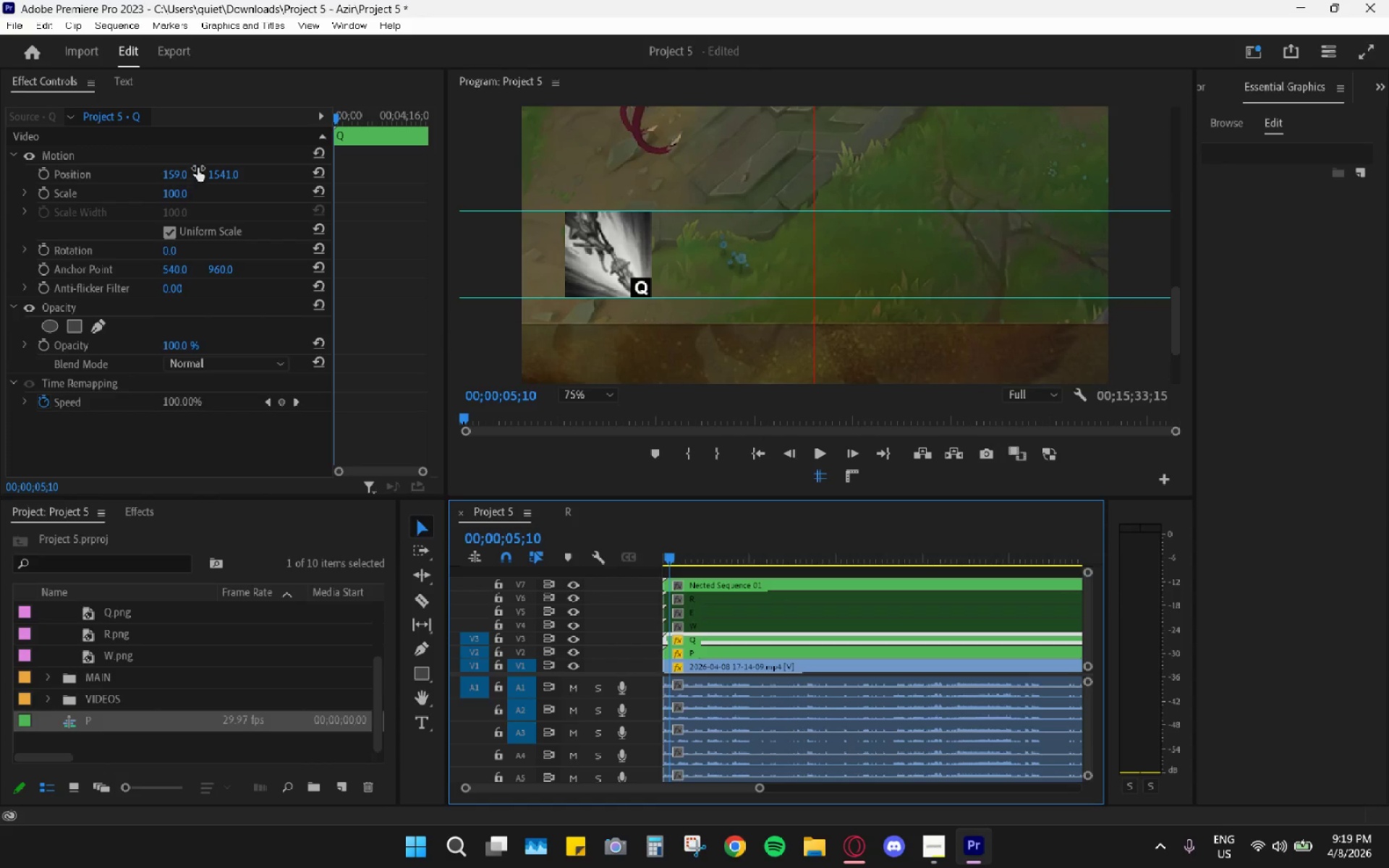 
left_click_drag(start_coordinate=[174, 169], to_coordinate=[383, 175])
 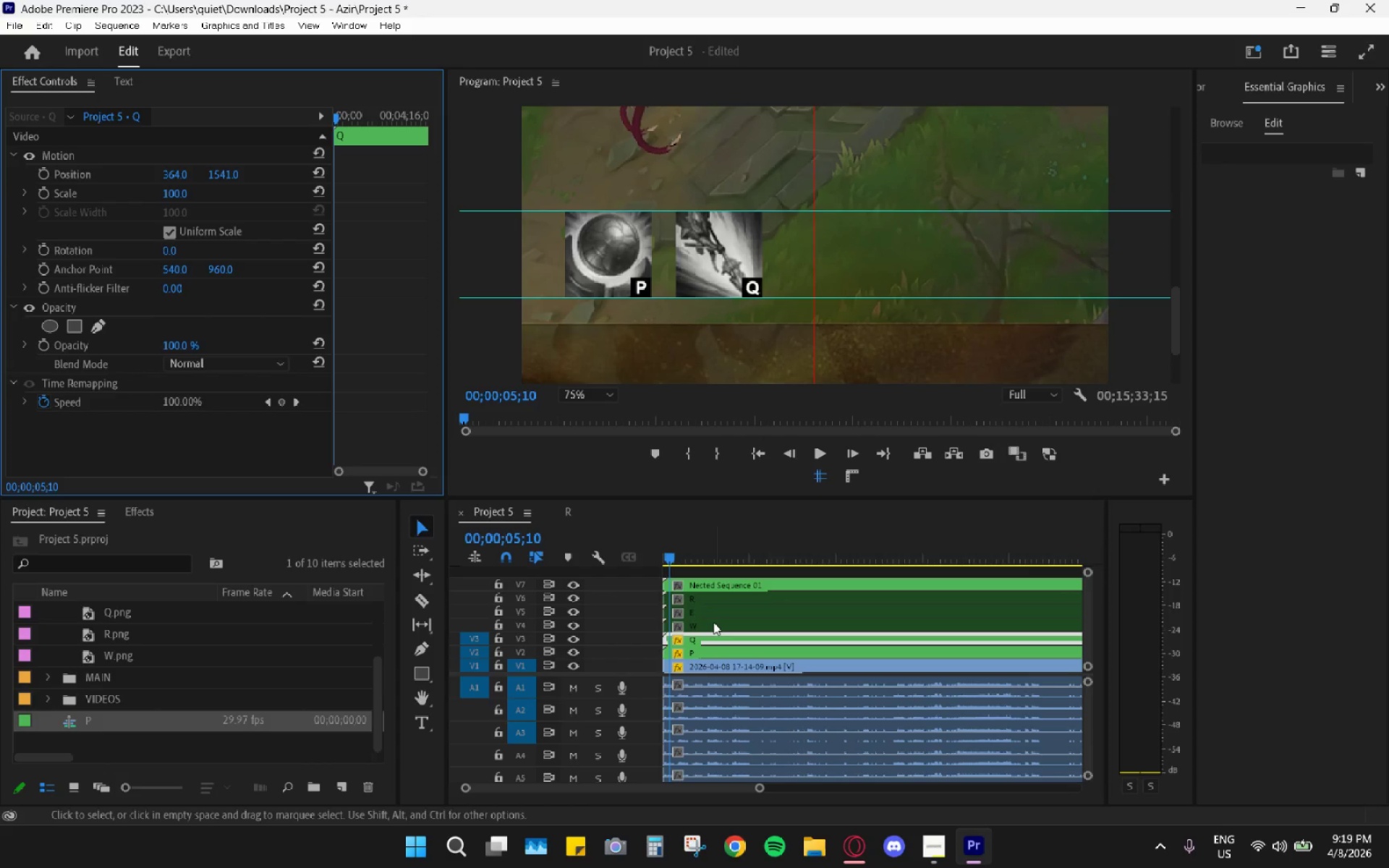 
left_click([713, 622])
 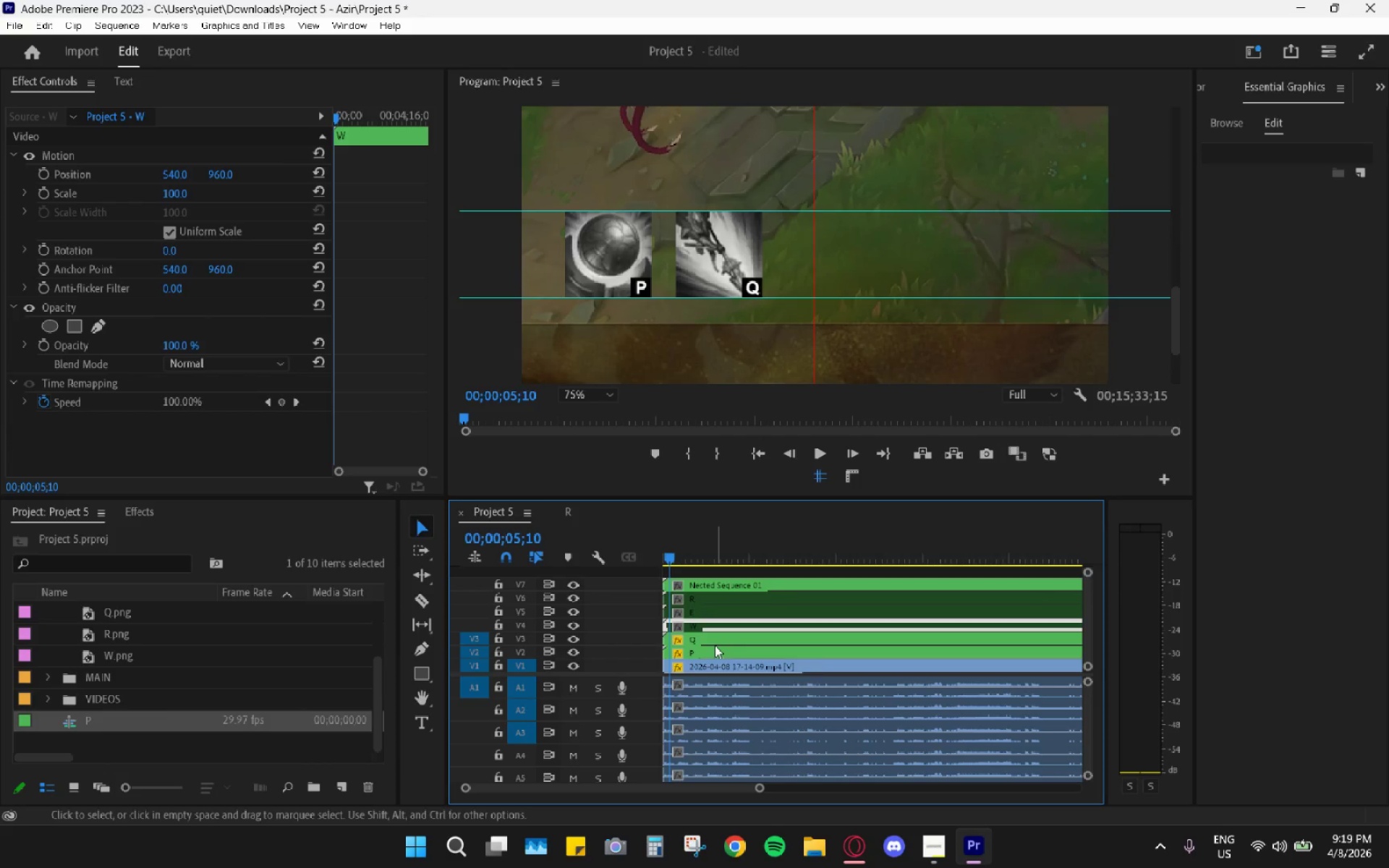 
key(Shift+E)
 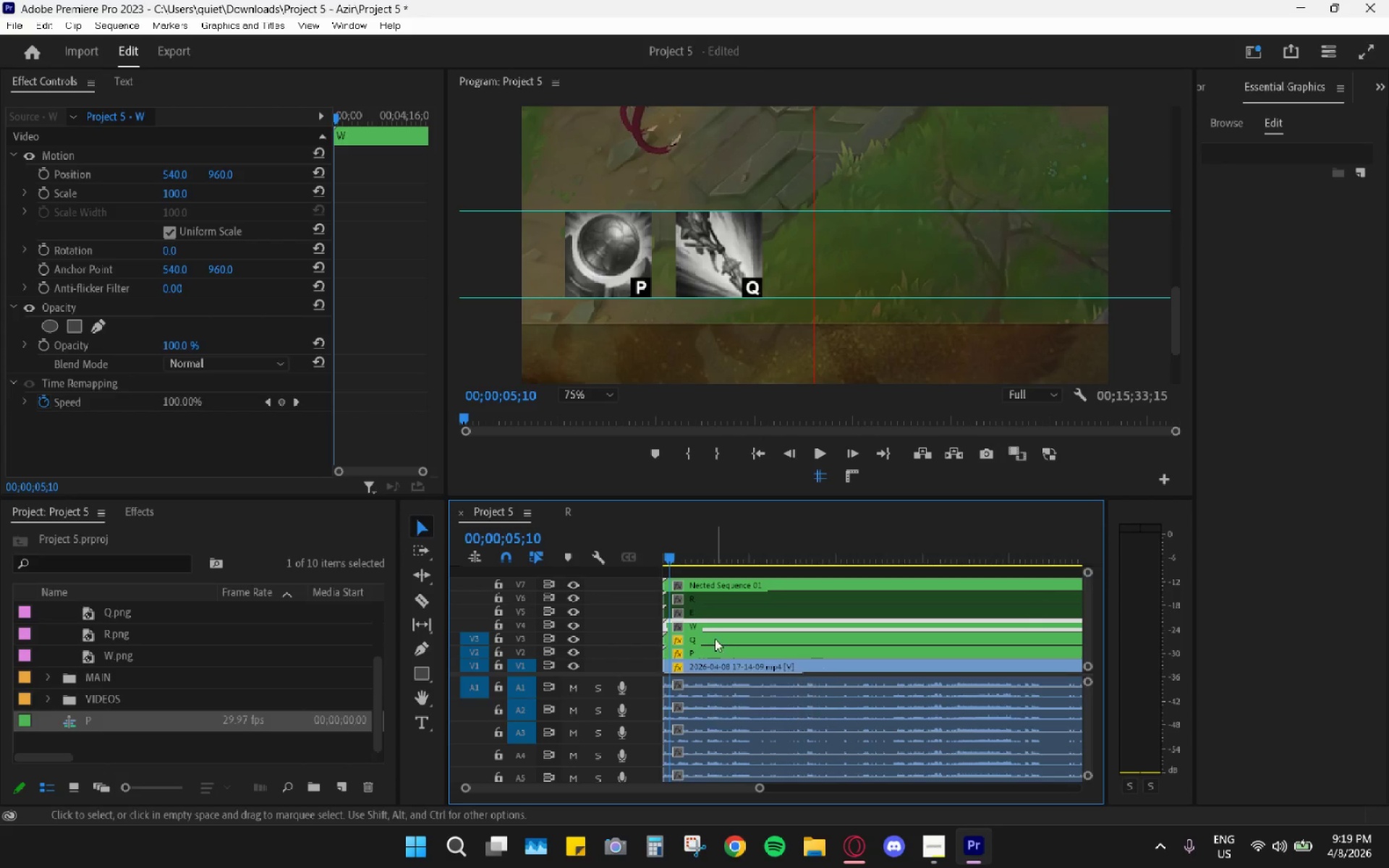 
key(Control+ControlLeft)
 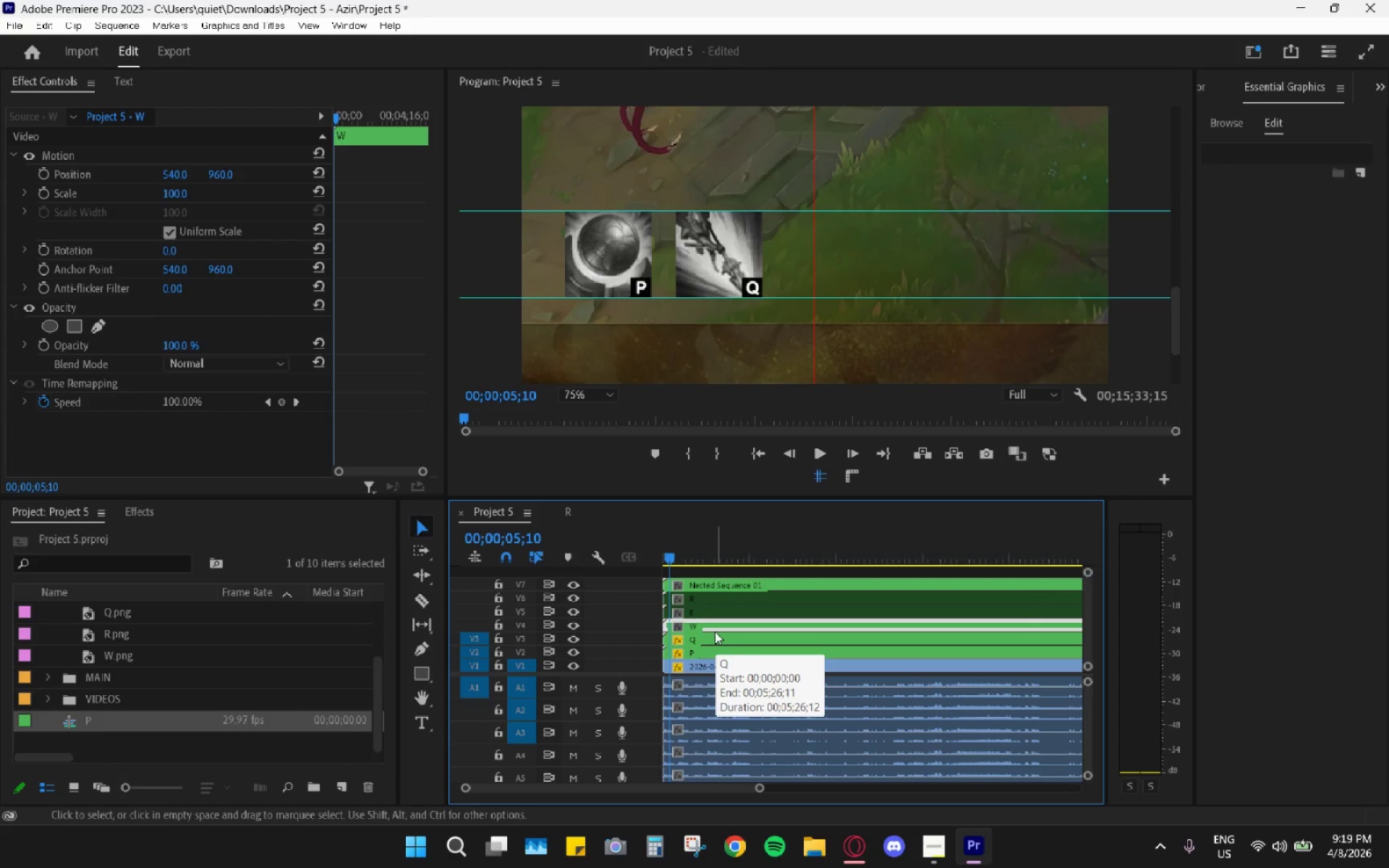 
key(Control+V)
 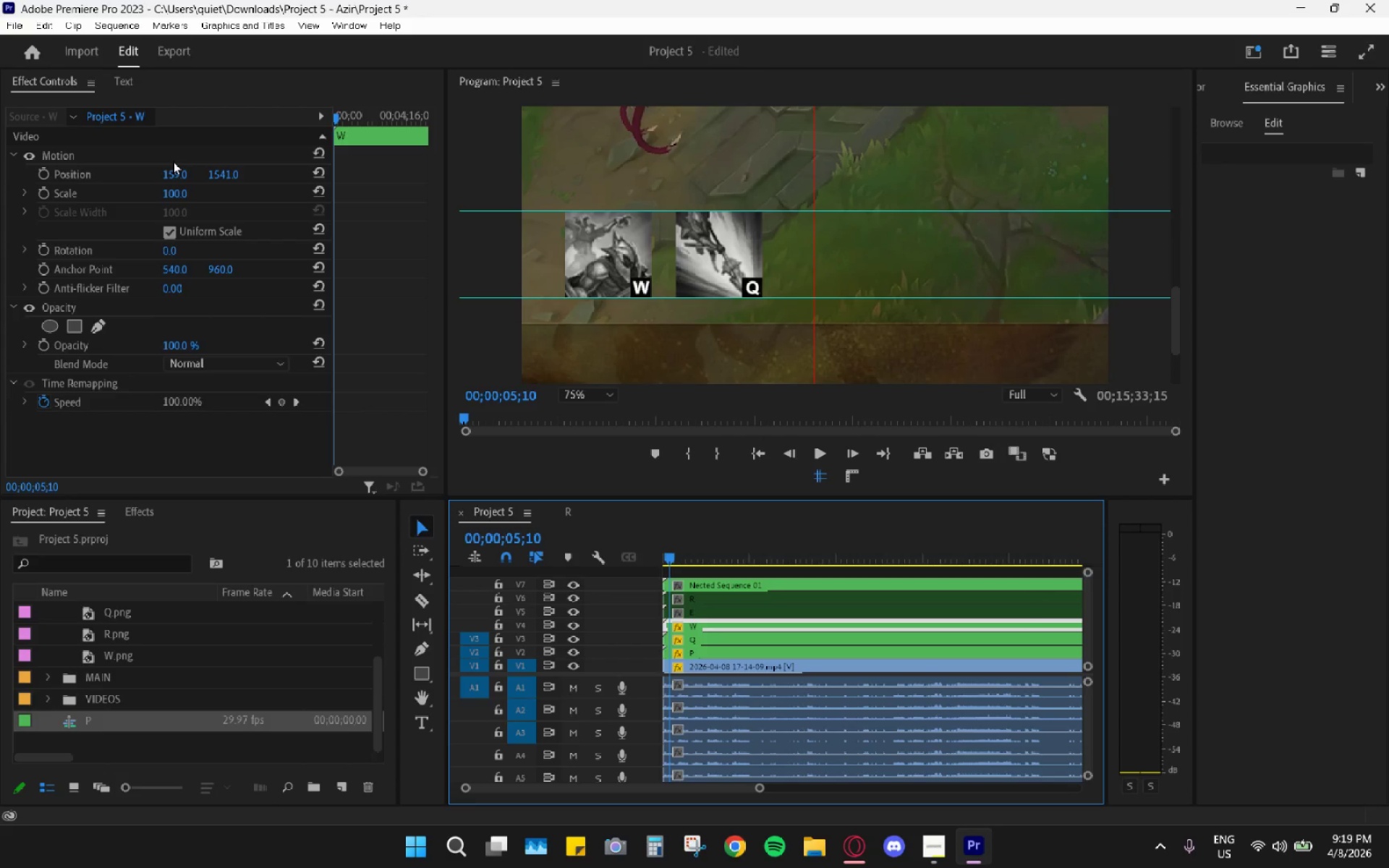 
left_click_drag(start_coordinate=[169, 173], to_coordinate=[541, 162])
 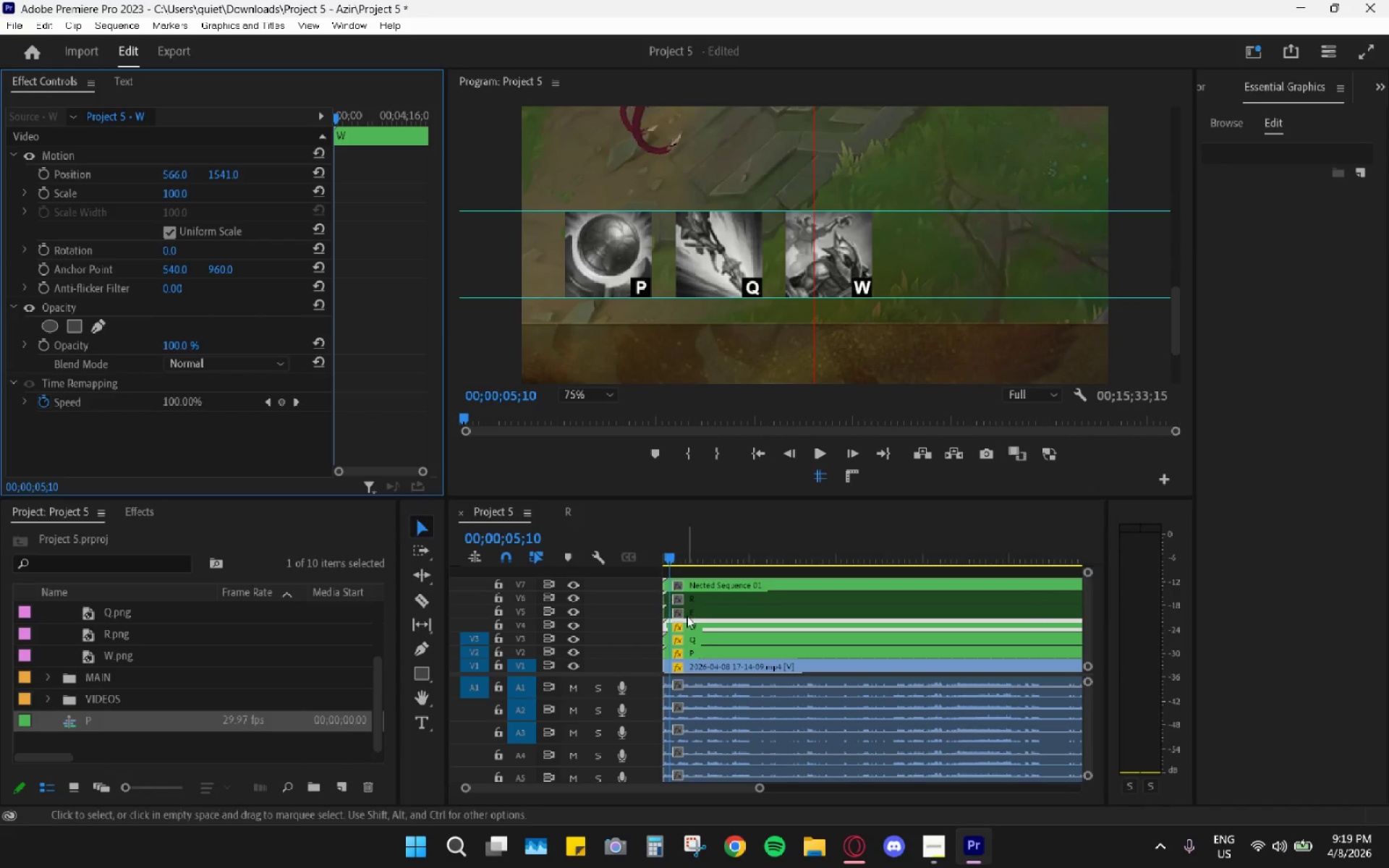 
left_click([704, 611])
 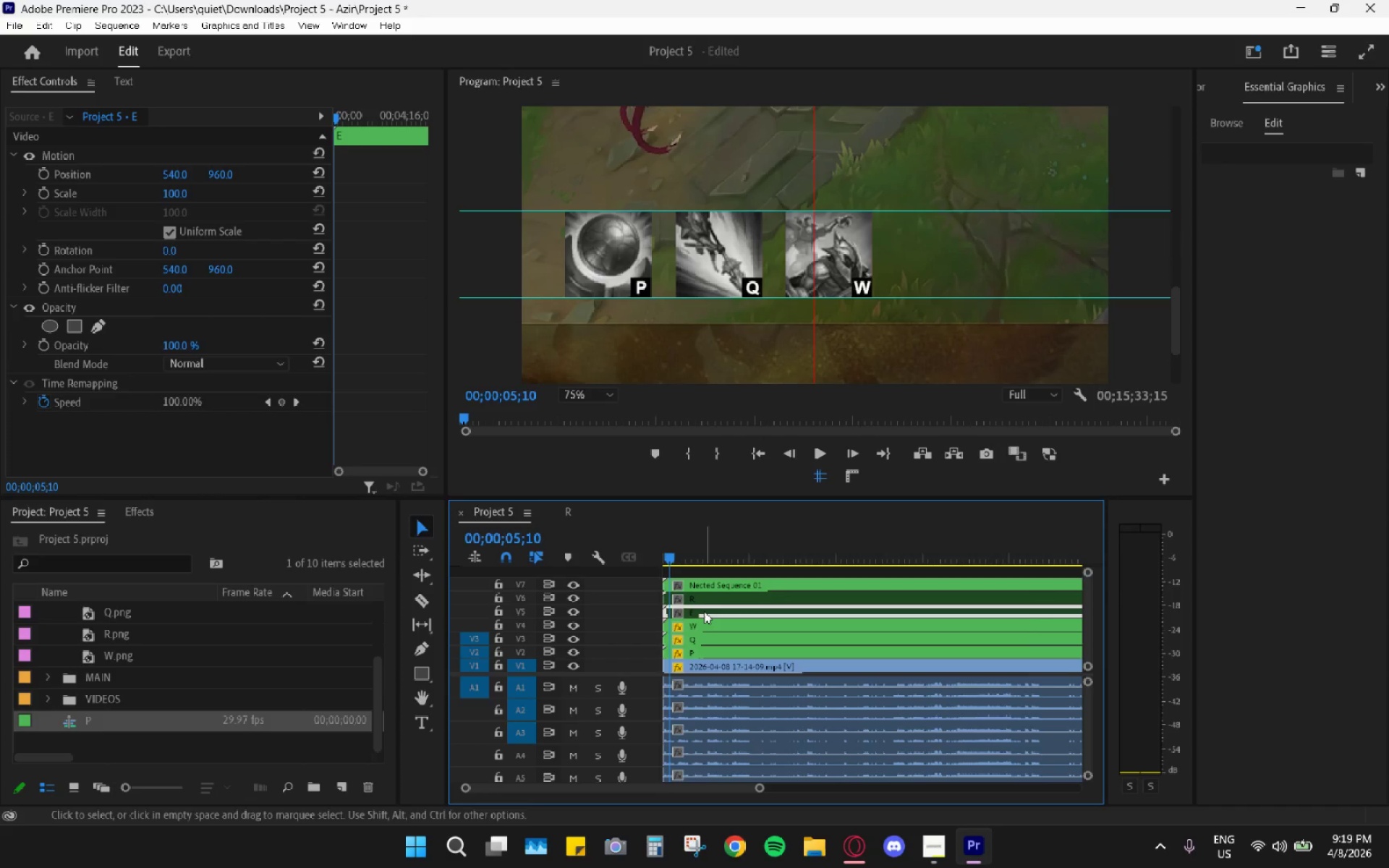 
key(Shift+ShiftLeft)
 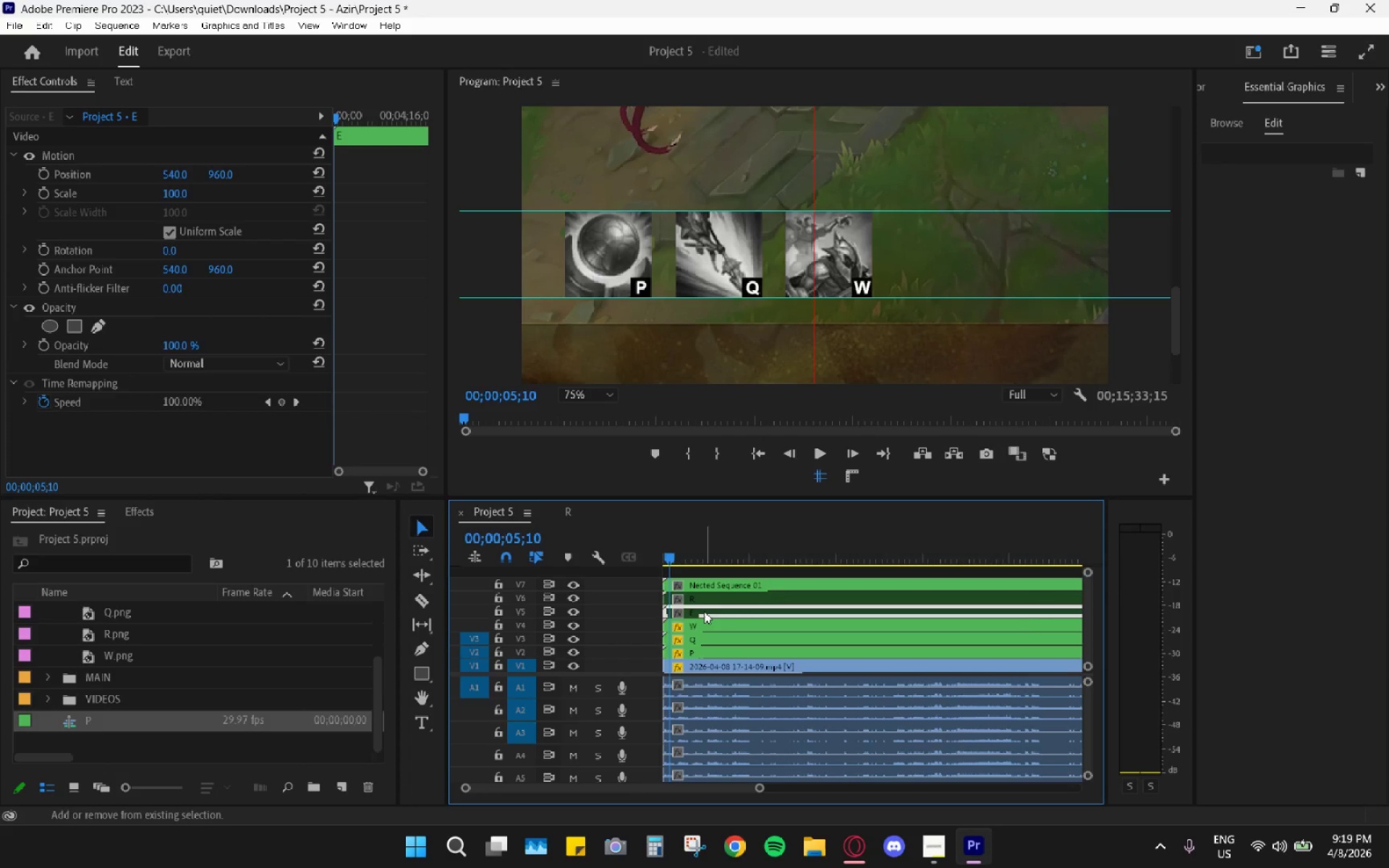 
key(Shift+E)
 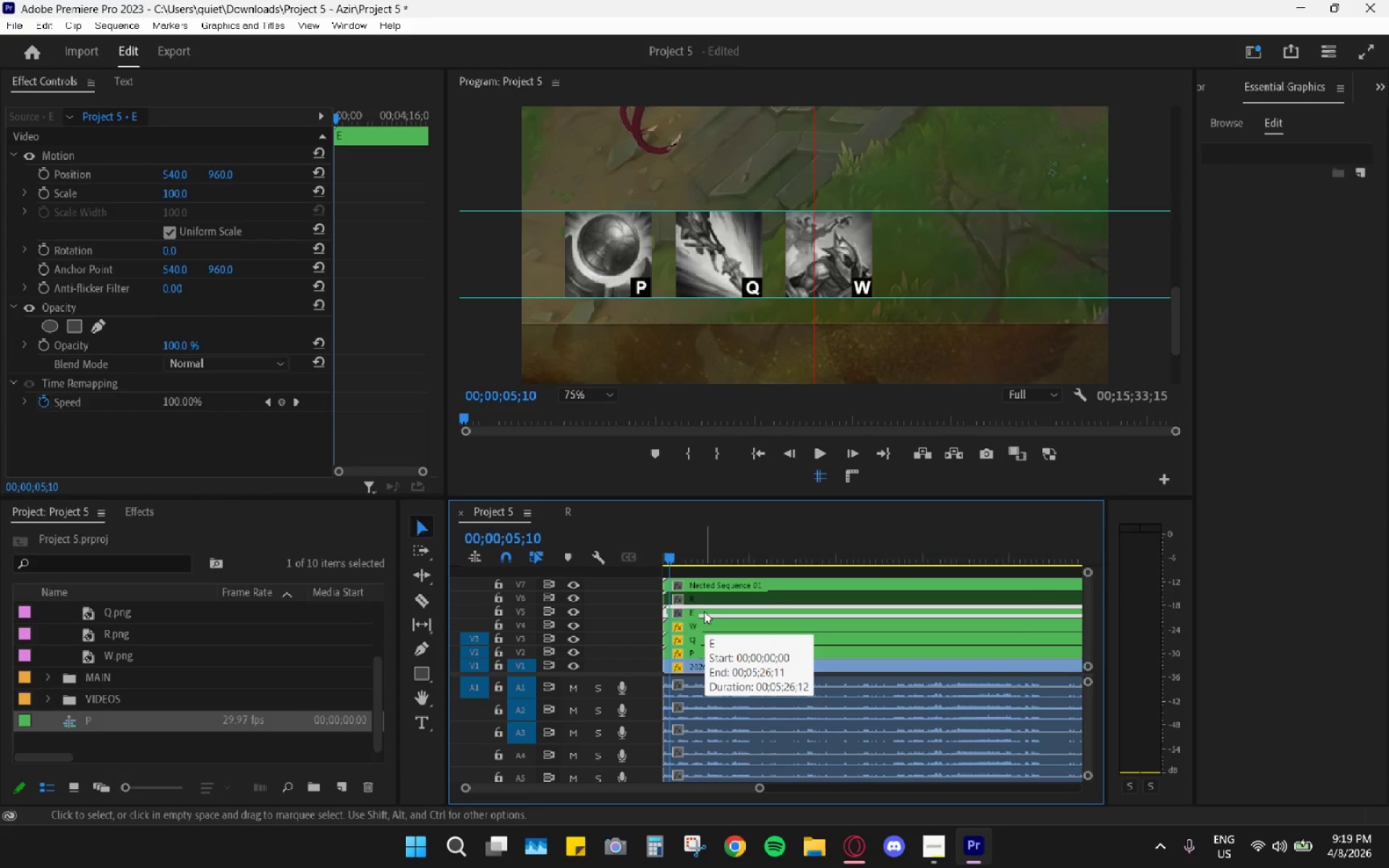 
key(Control+V)
 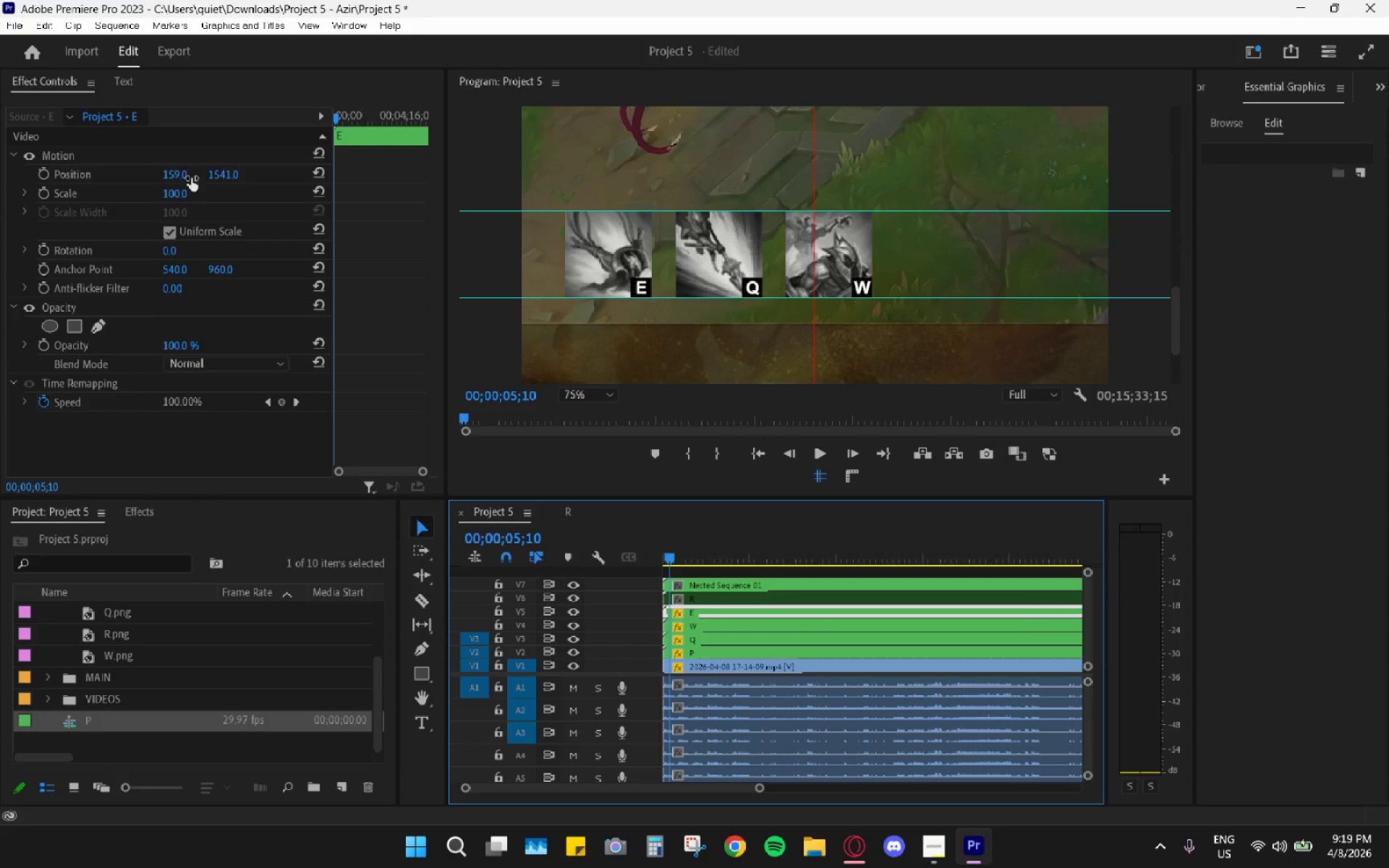 
left_click_drag(start_coordinate=[177, 173], to_coordinate=[726, 174])
 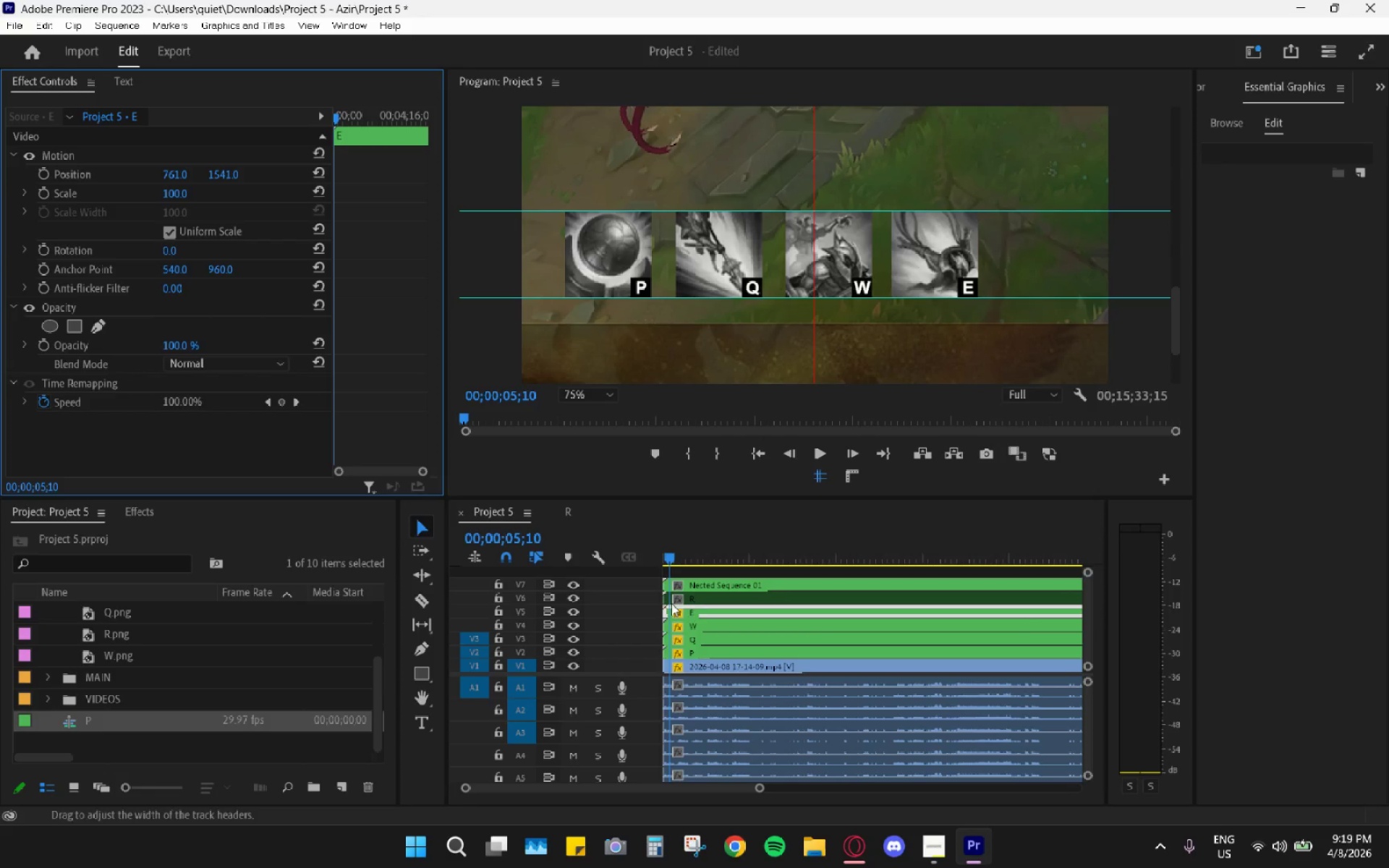 
left_click_drag(start_coordinate=[713, 602], to_coordinate=[716, 598])
 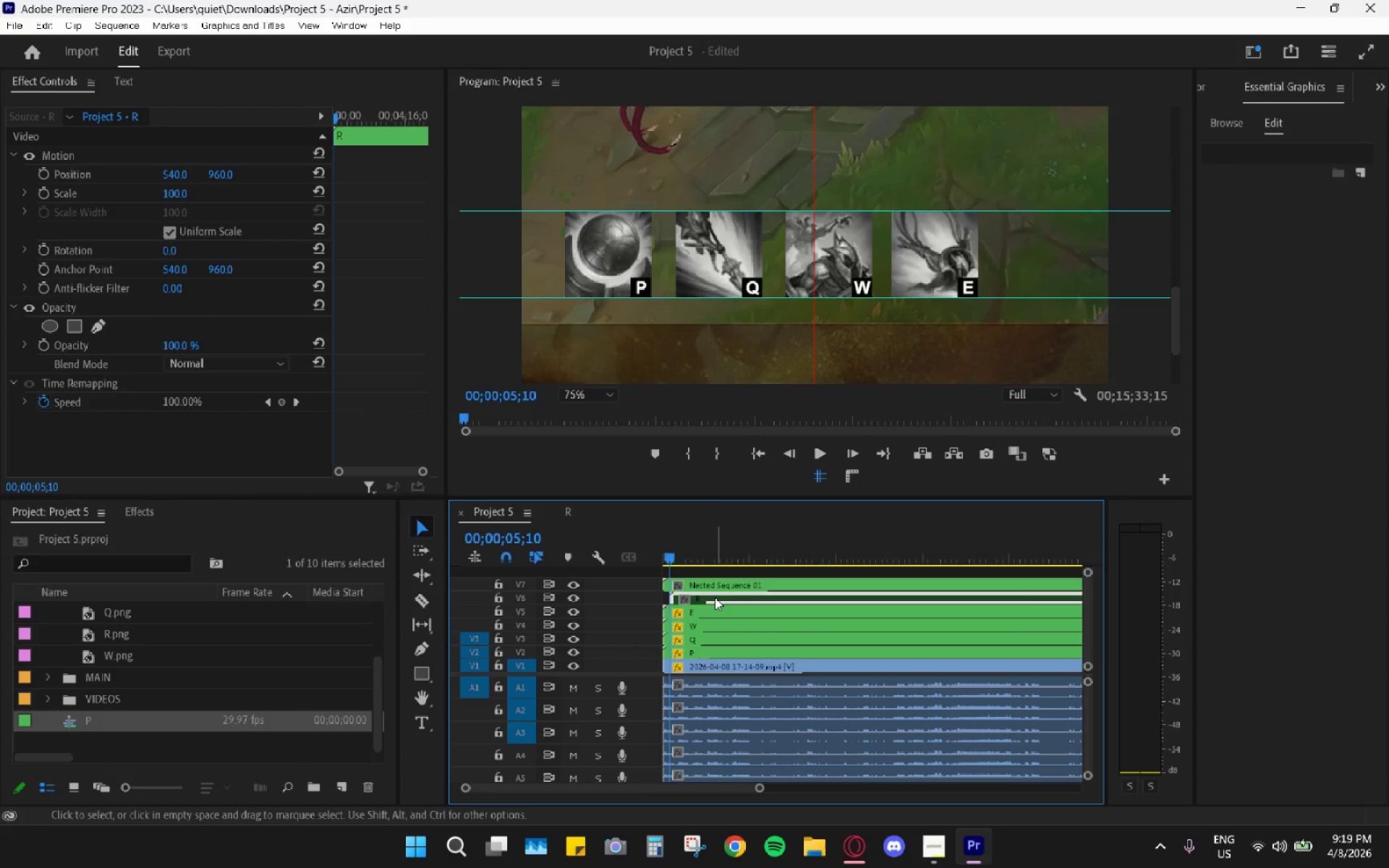 
key(Control+ControlLeft)
 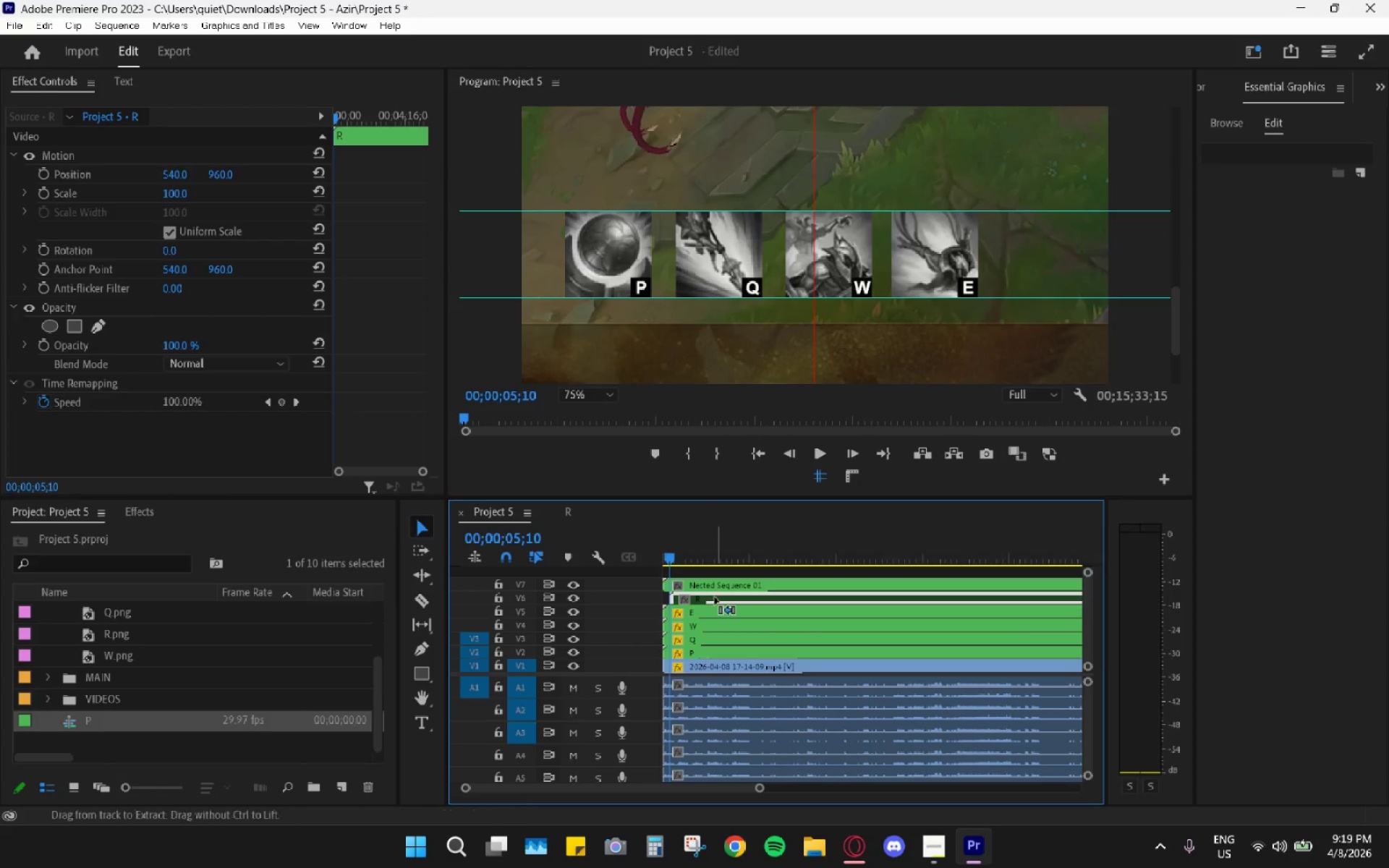 
key(Control+Z)
 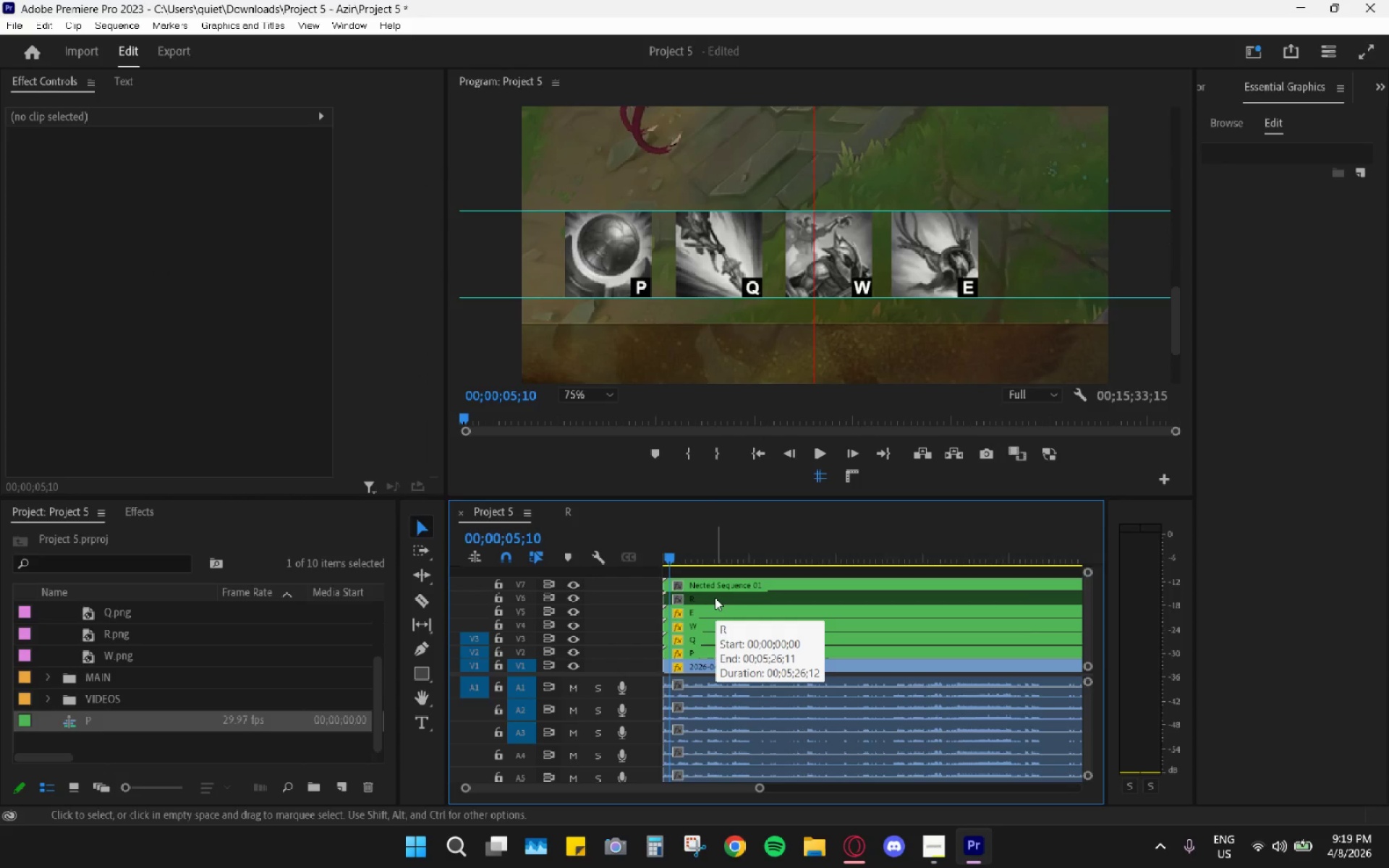 
left_click([715, 597])
 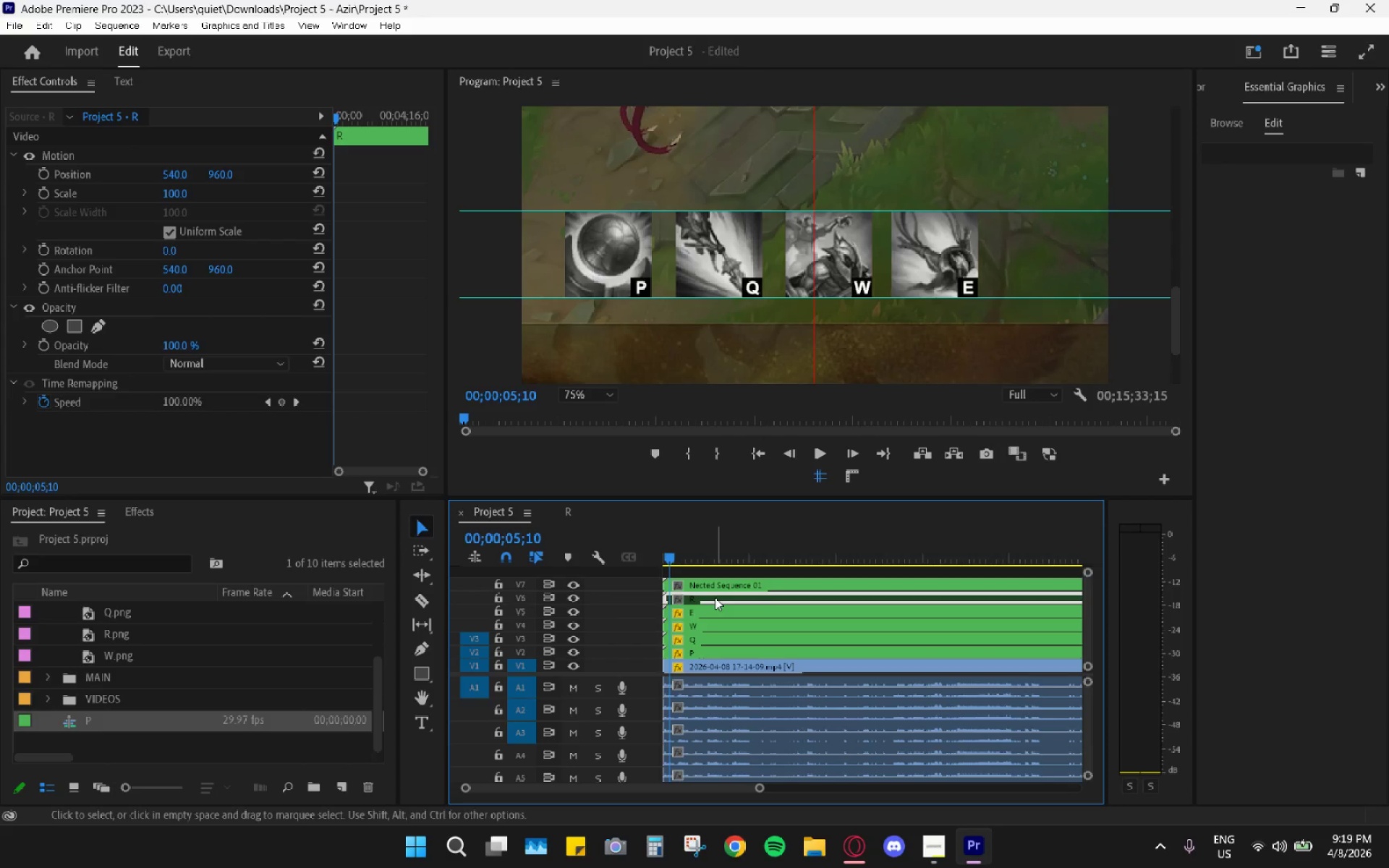 
key(Shift+E)
 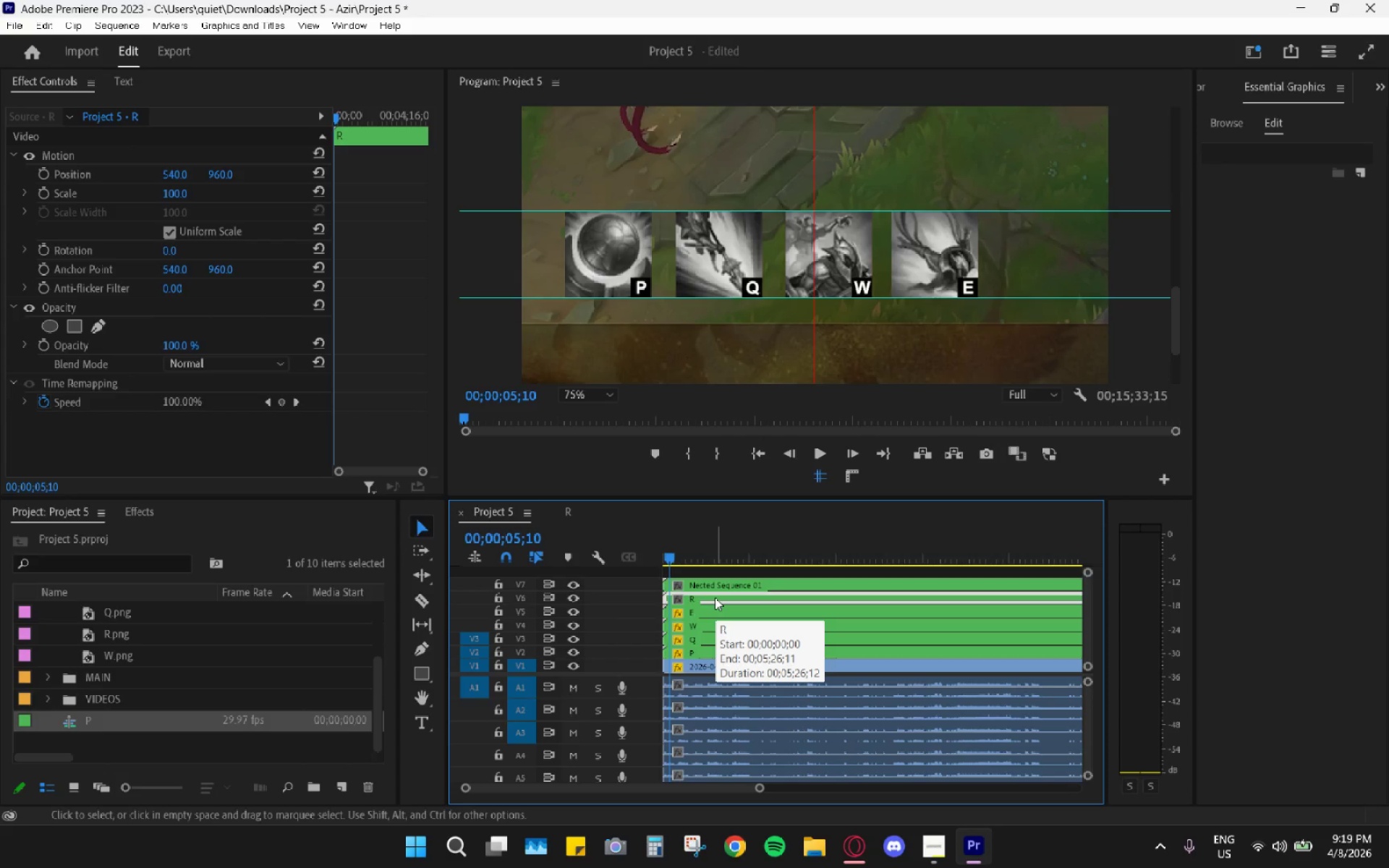 
key(Control+ControlLeft)
 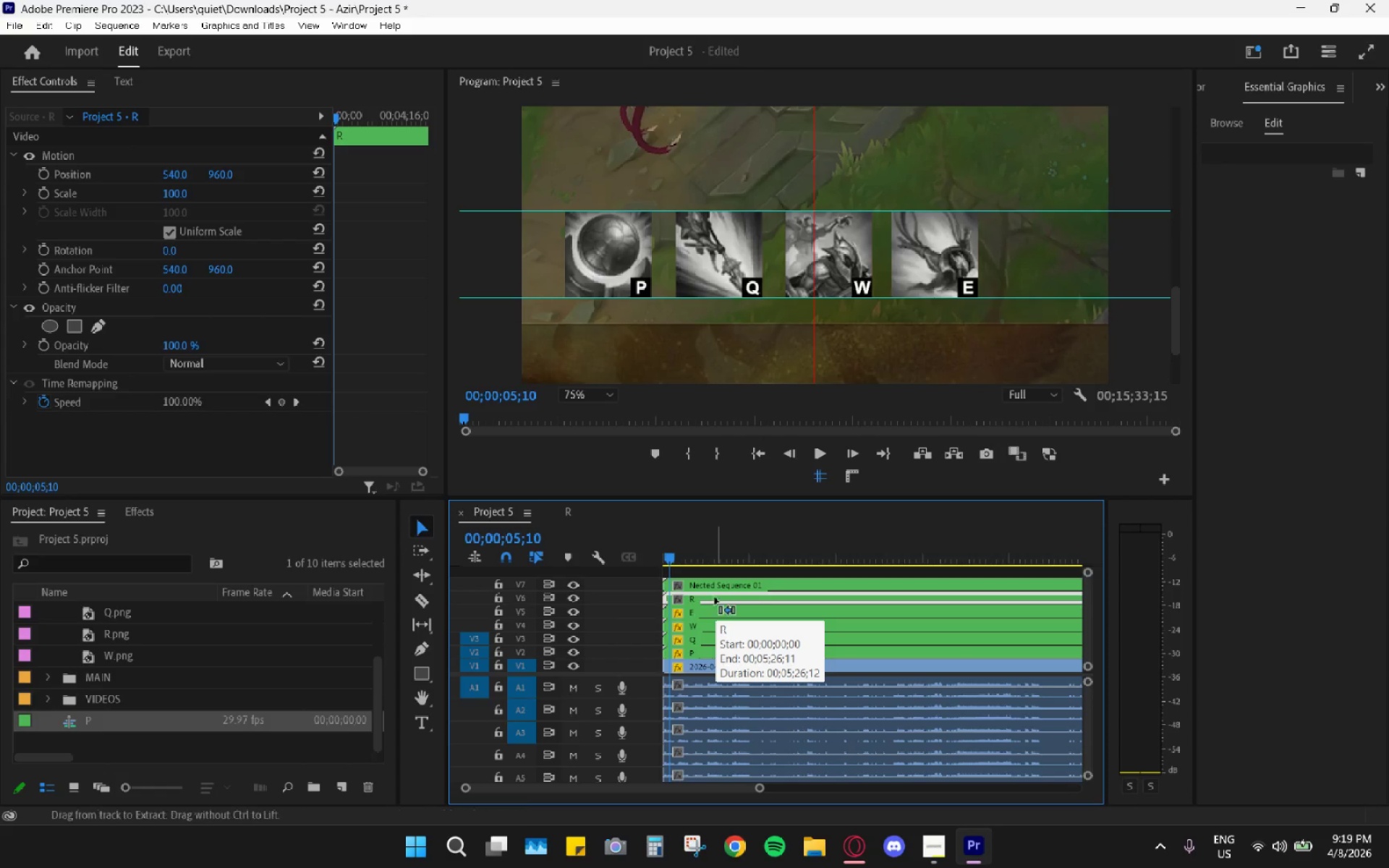 
key(Control+V)
 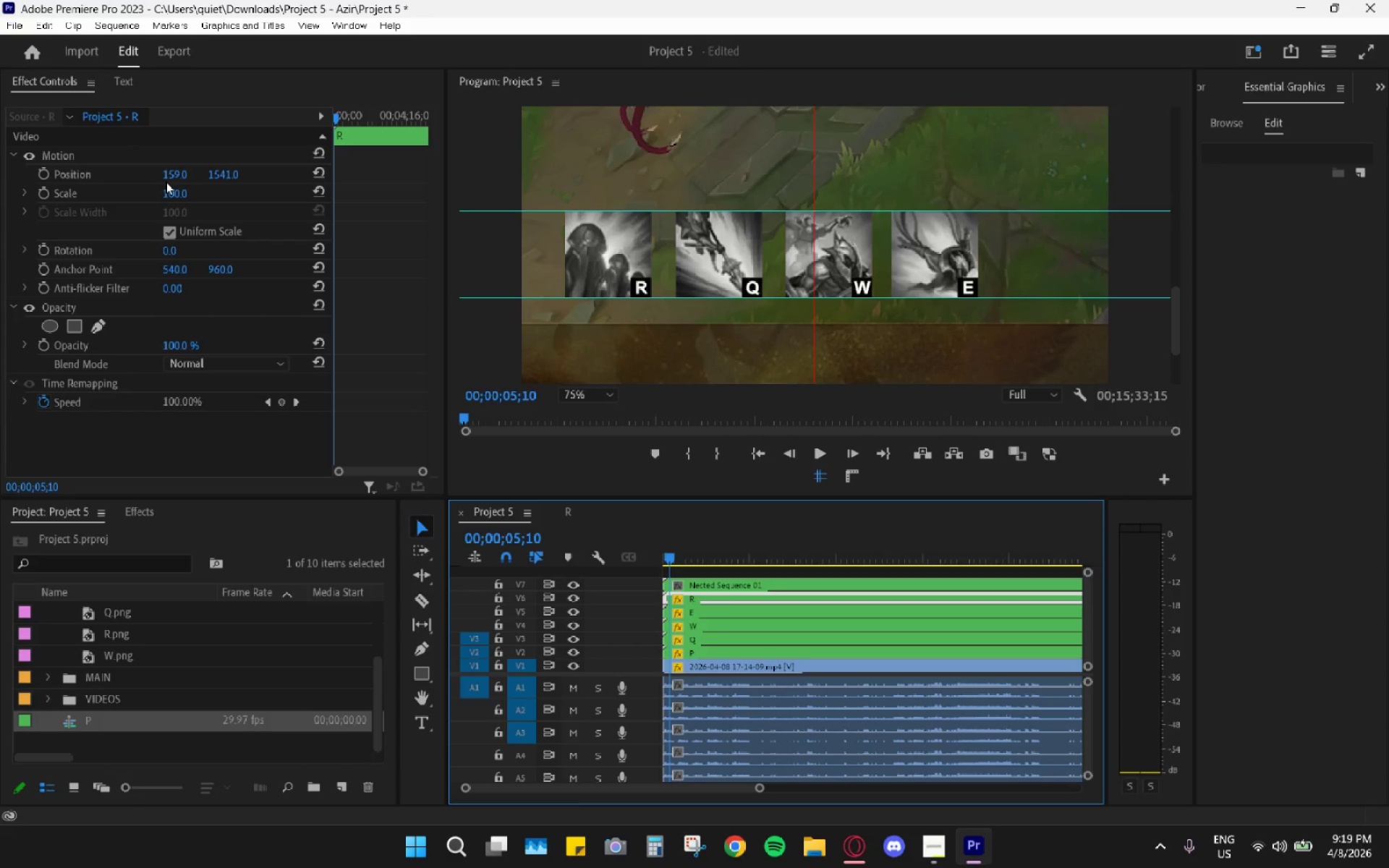 
left_click_drag(start_coordinate=[169, 168], to_coordinate=[899, 169])
 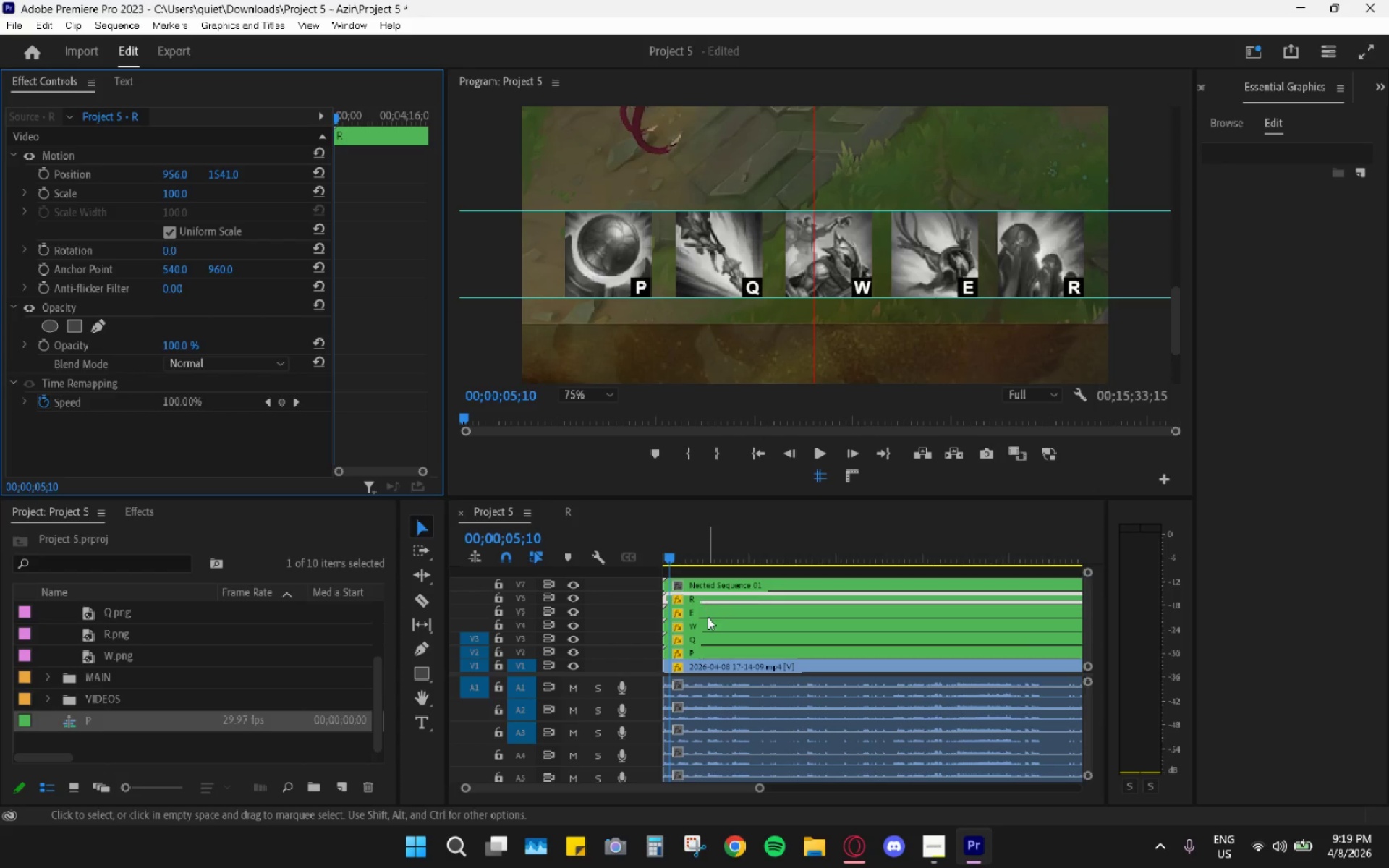 
wait(5.28)
 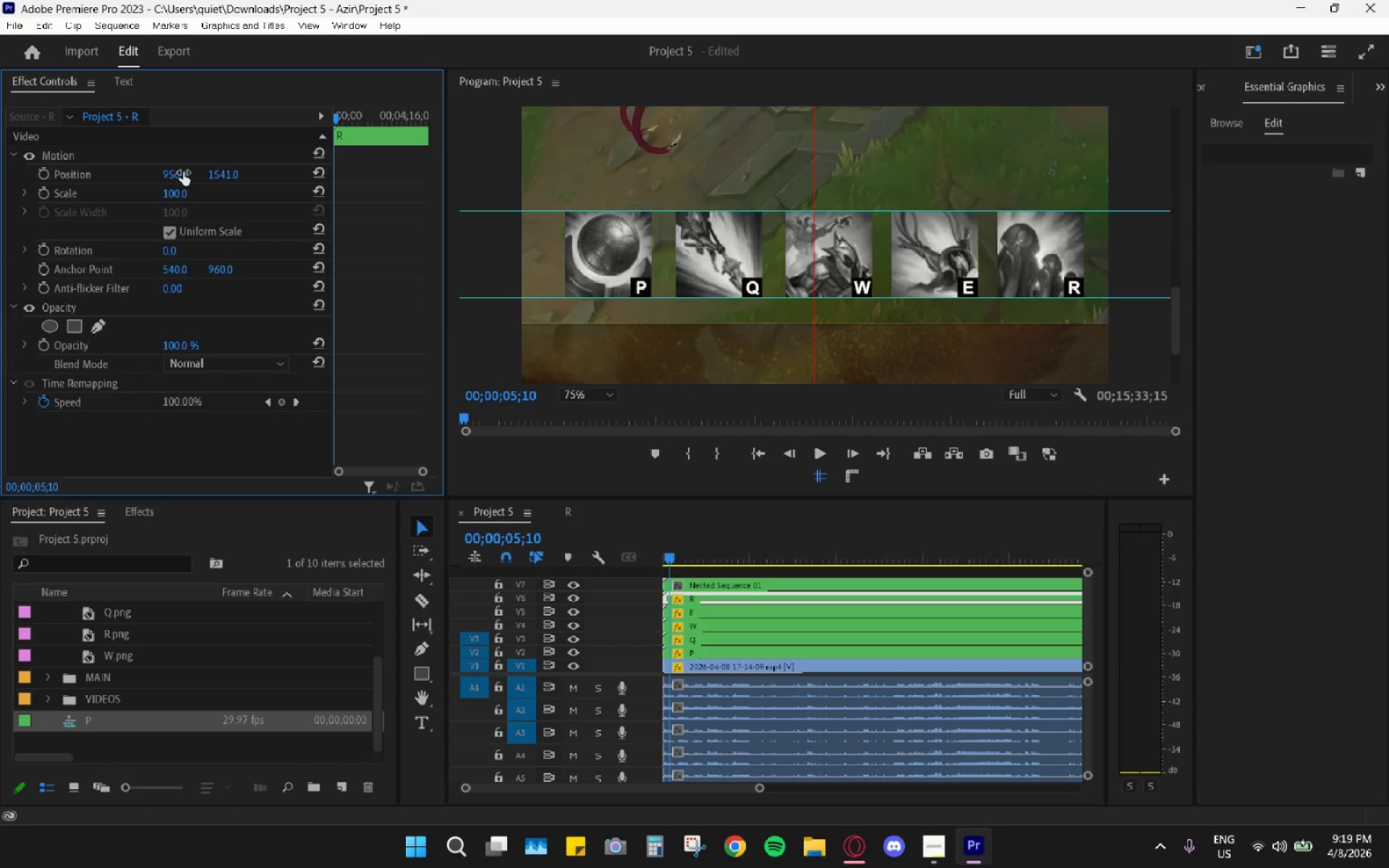 
left_click([718, 627])
 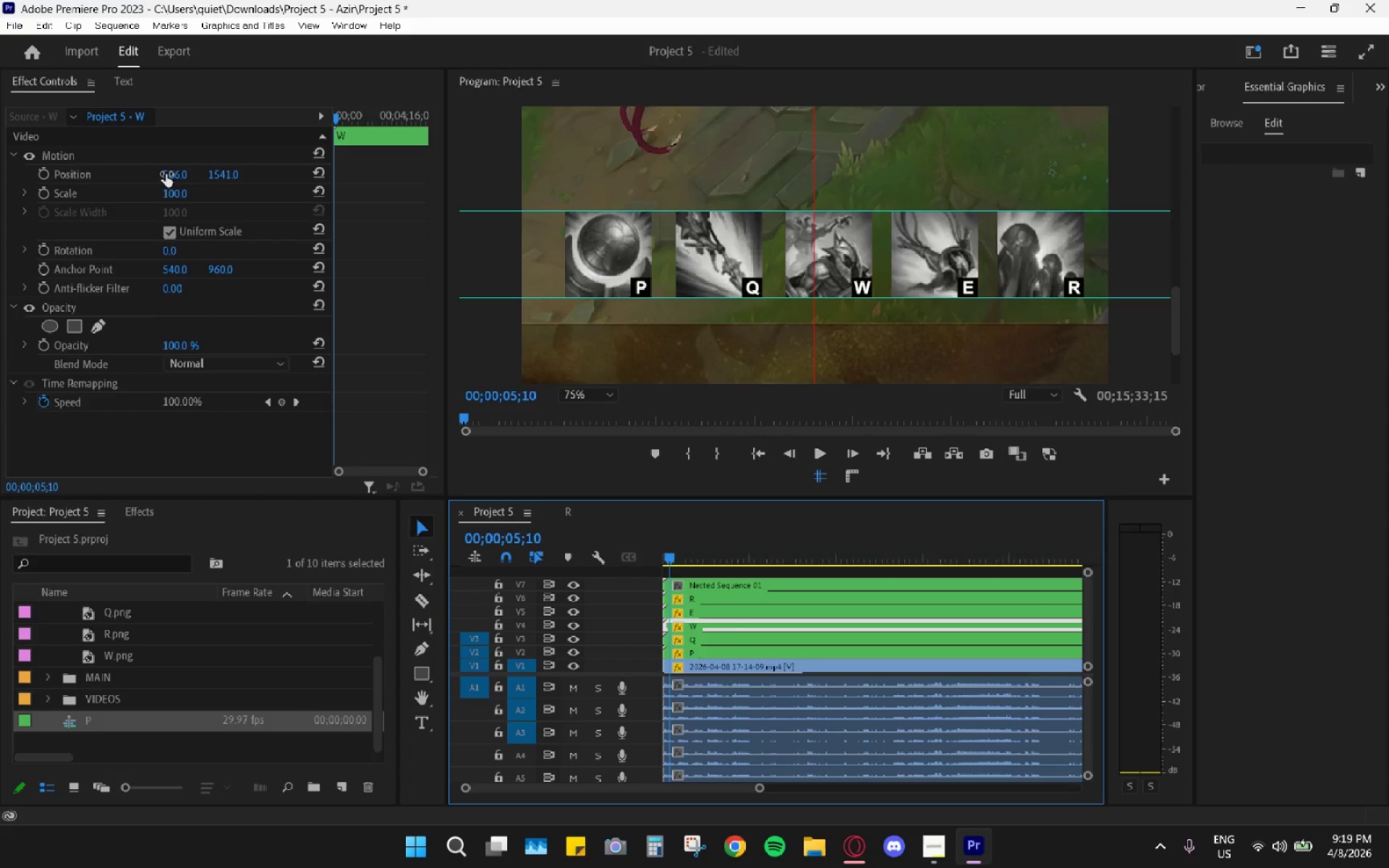 
left_click_drag(start_coordinate=[166, 173], to_coordinate=[153, 169])
 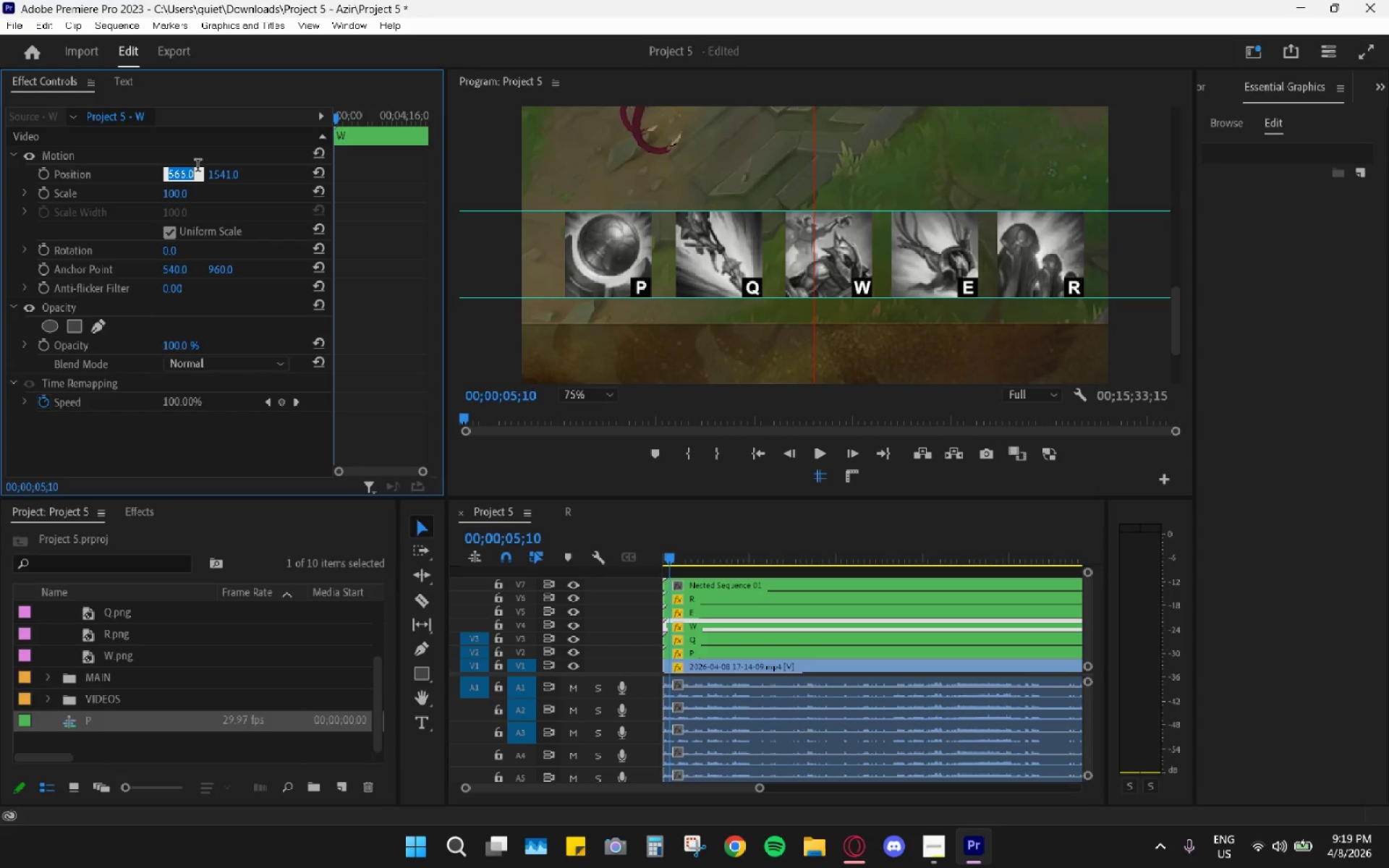 
left_click([198, 136])
 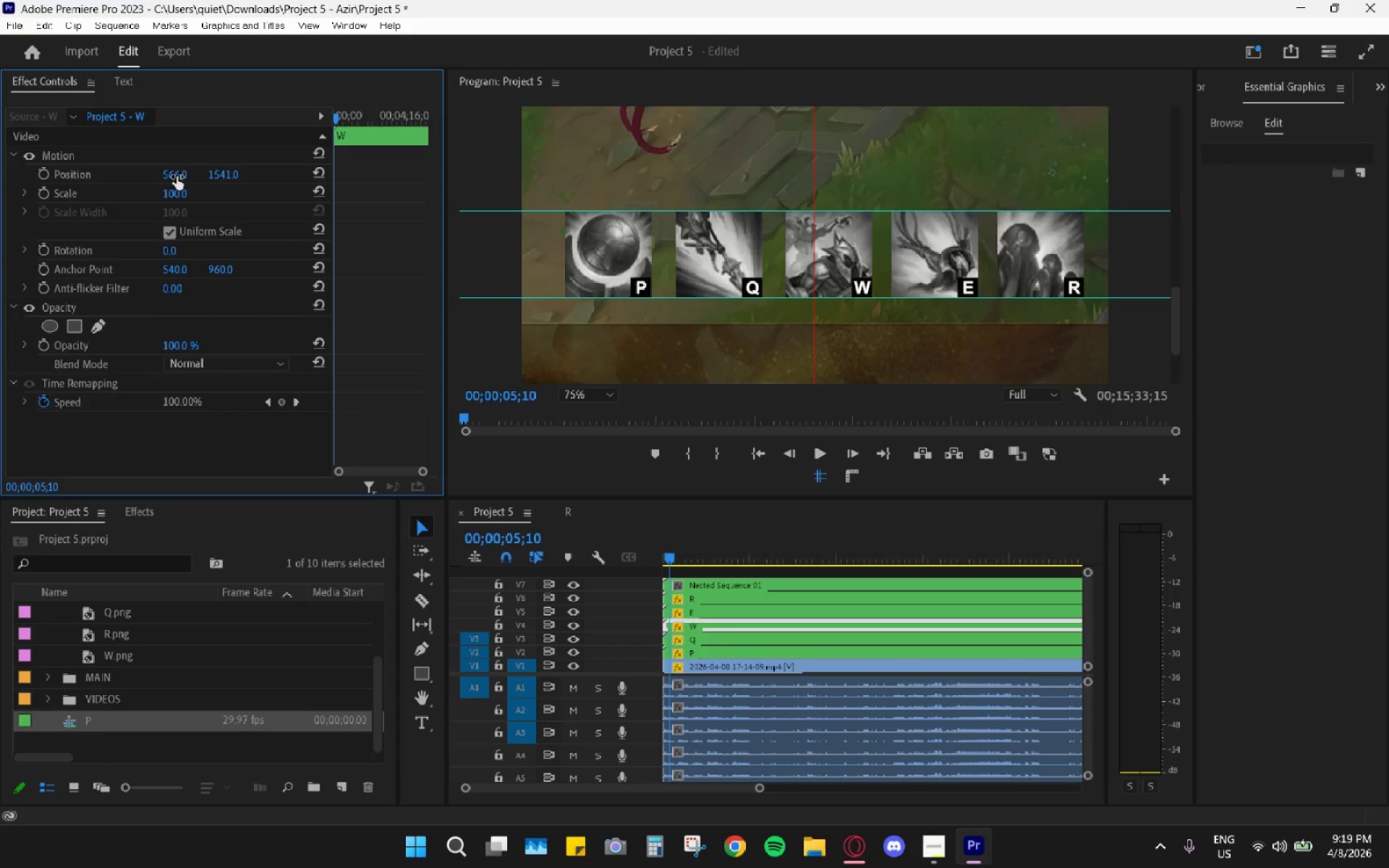 
left_click_drag(start_coordinate=[175, 178], to_coordinate=[135, 189])
 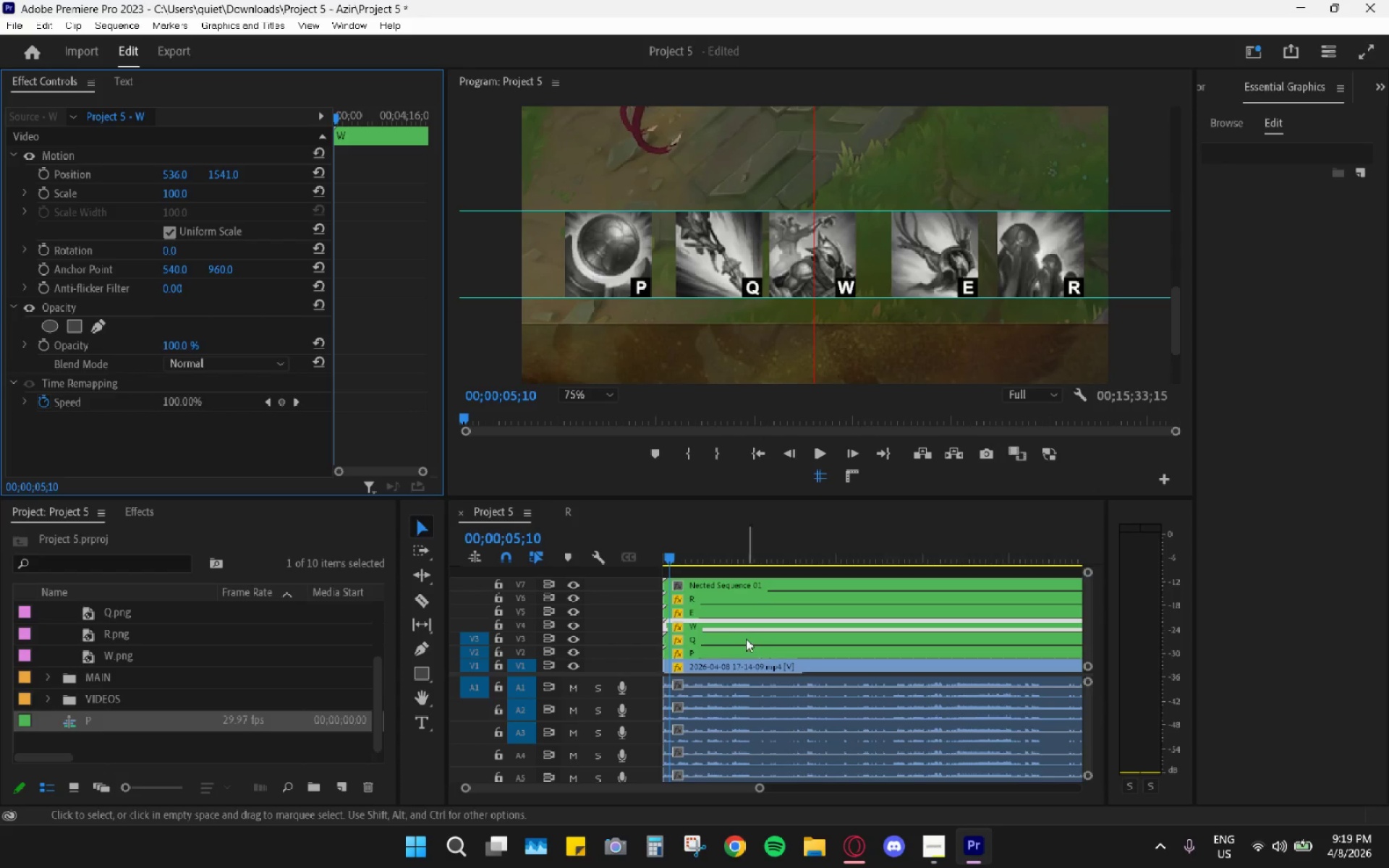 
left_click([744, 637])
 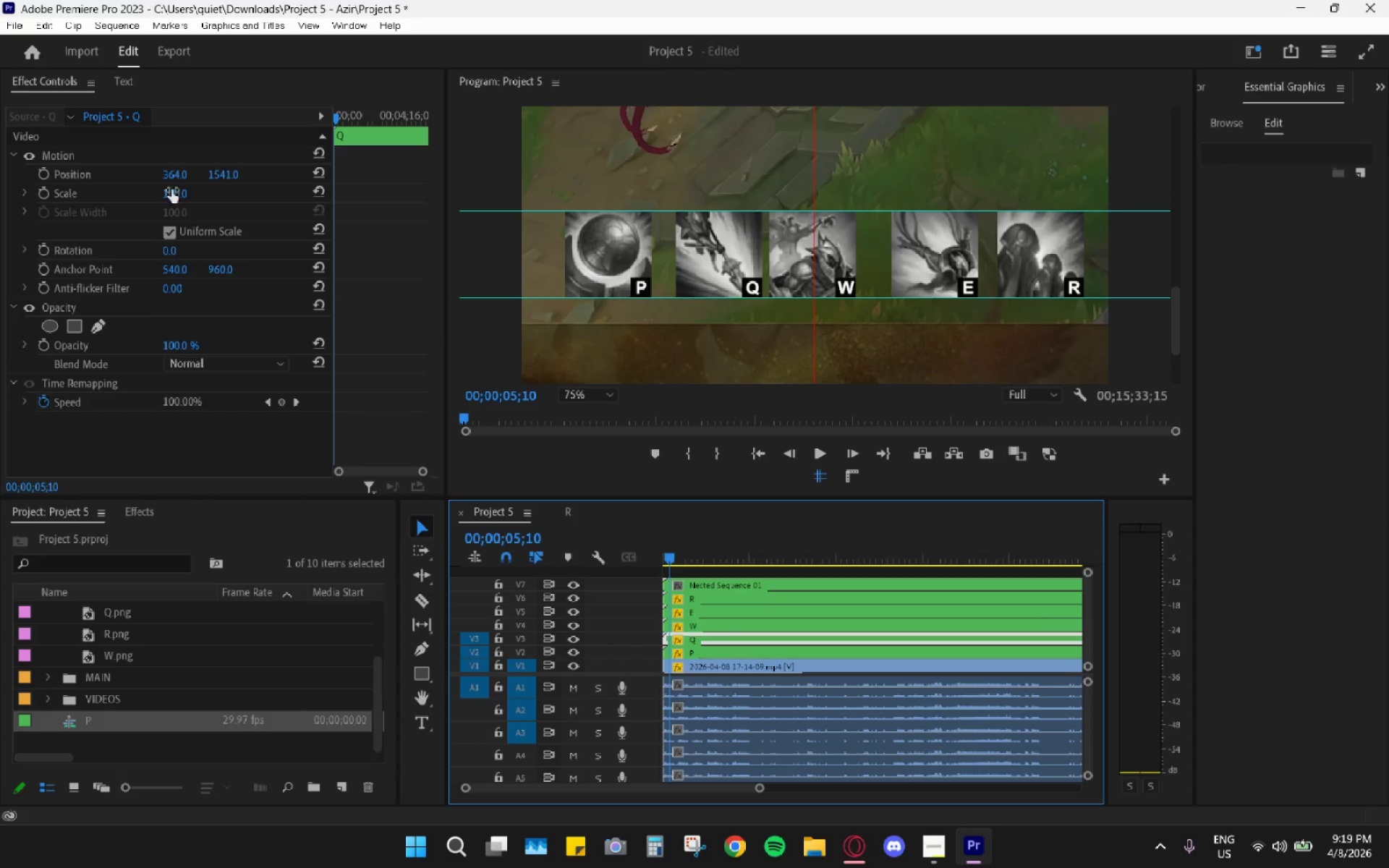 
left_click_drag(start_coordinate=[169, 173], to_coordinate=[135, 177])
 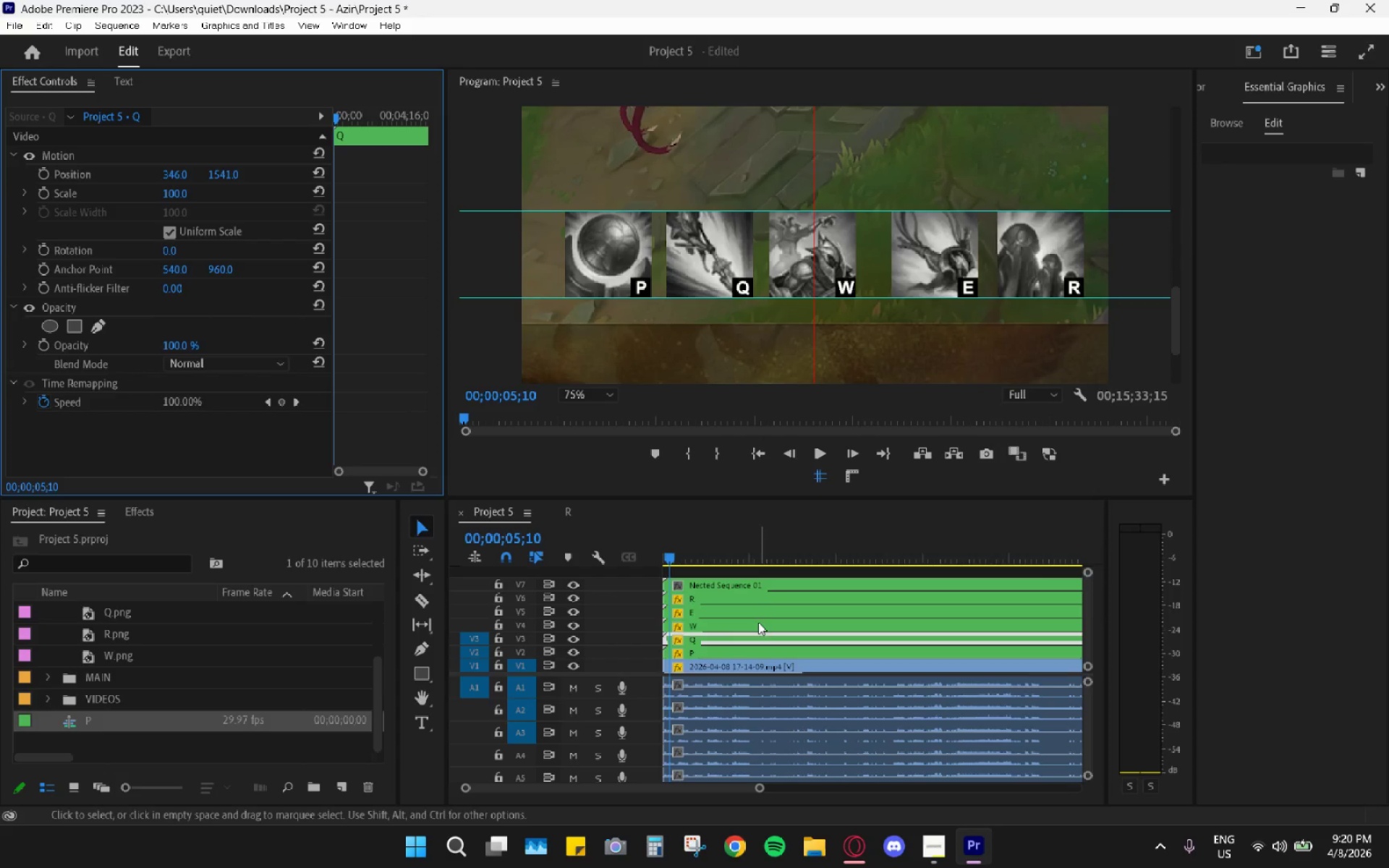 
left_click([752, 608])
 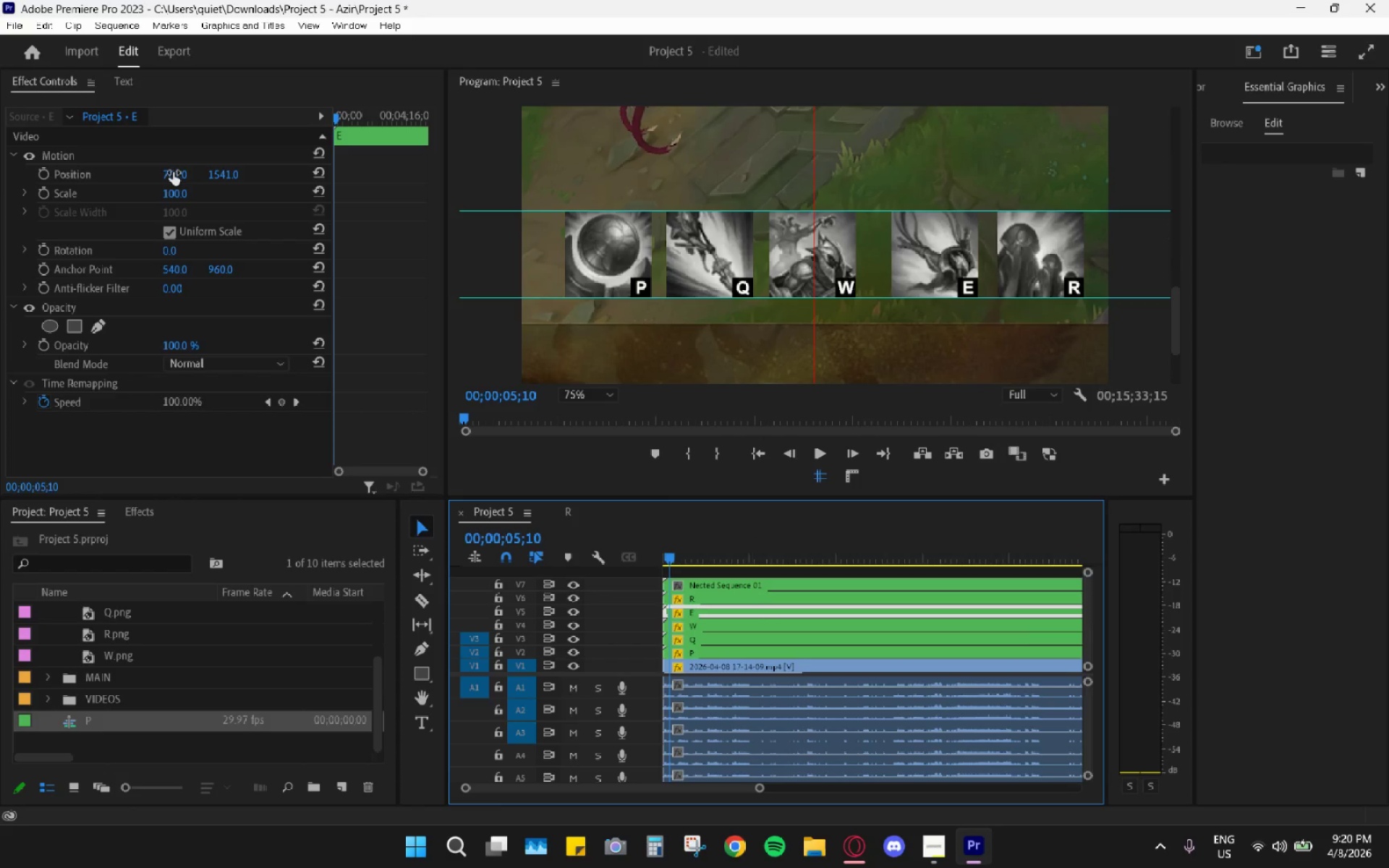 
left_click_drag(start_coordinate=[173, 173], to_coordinate=[101, 202])
 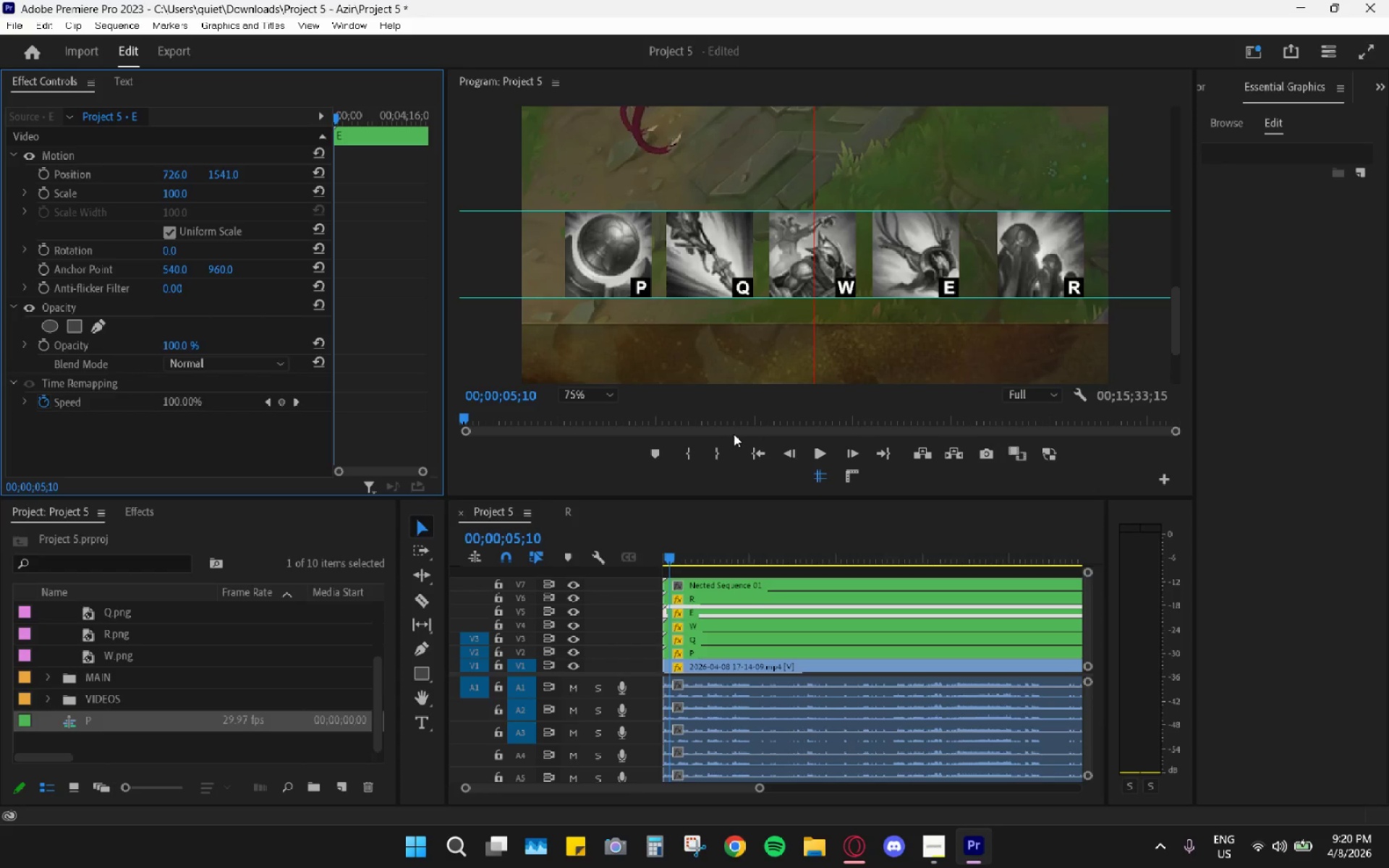 
wait(8.05)
 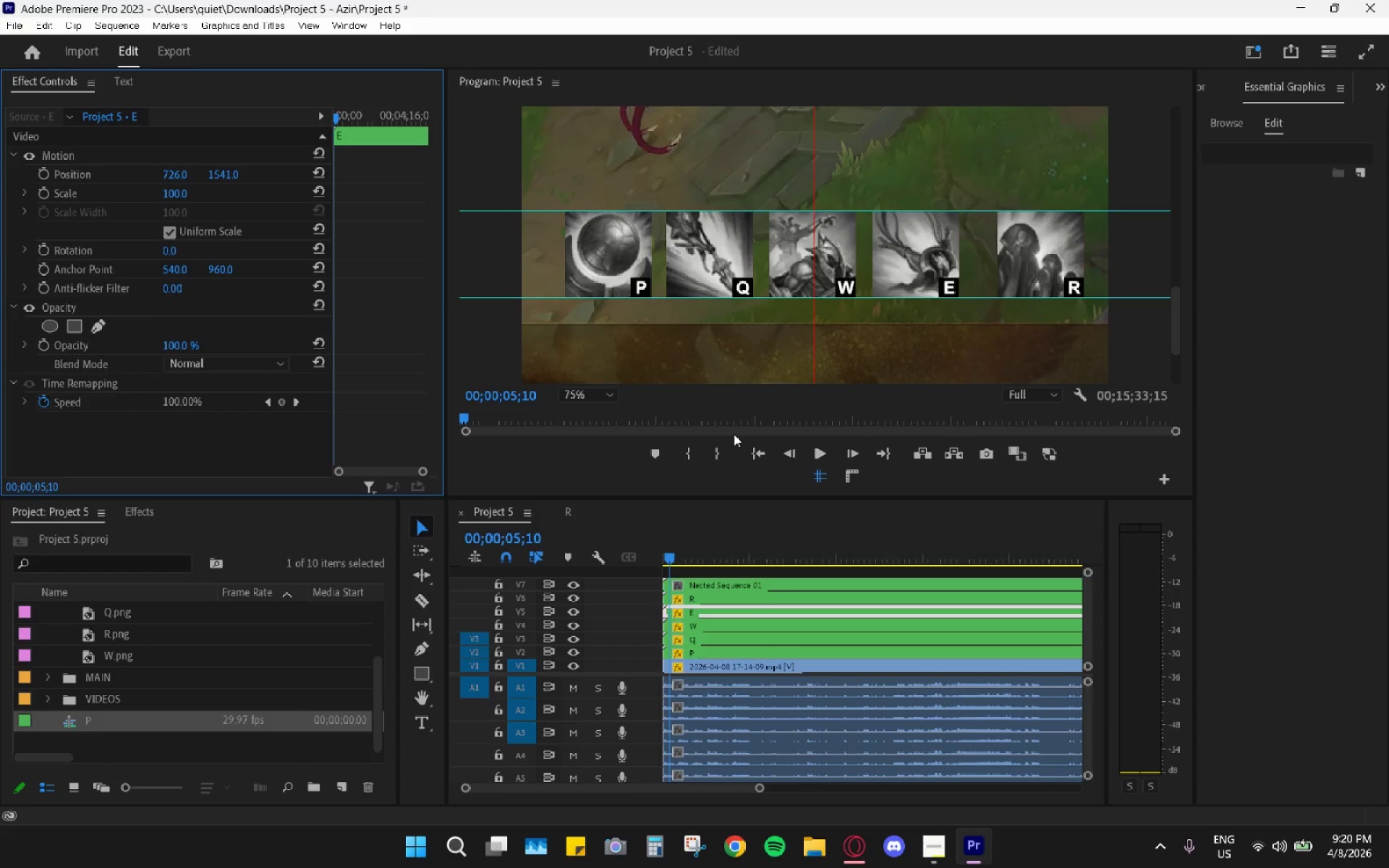 
left_click([724, 597])
 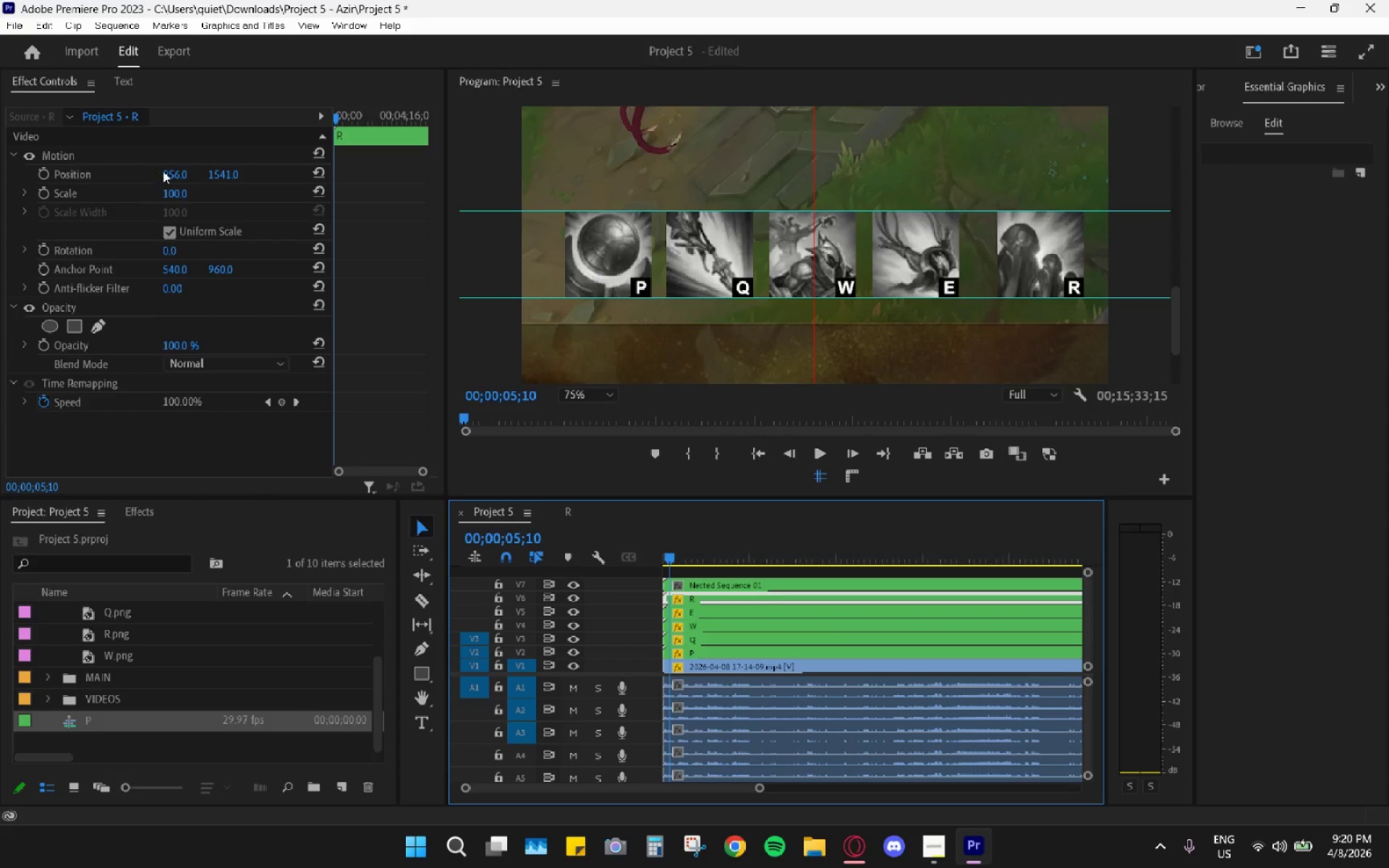 
left_click_drag(start_coordinate=[171, 168], to_coordinate=[108, 187])
 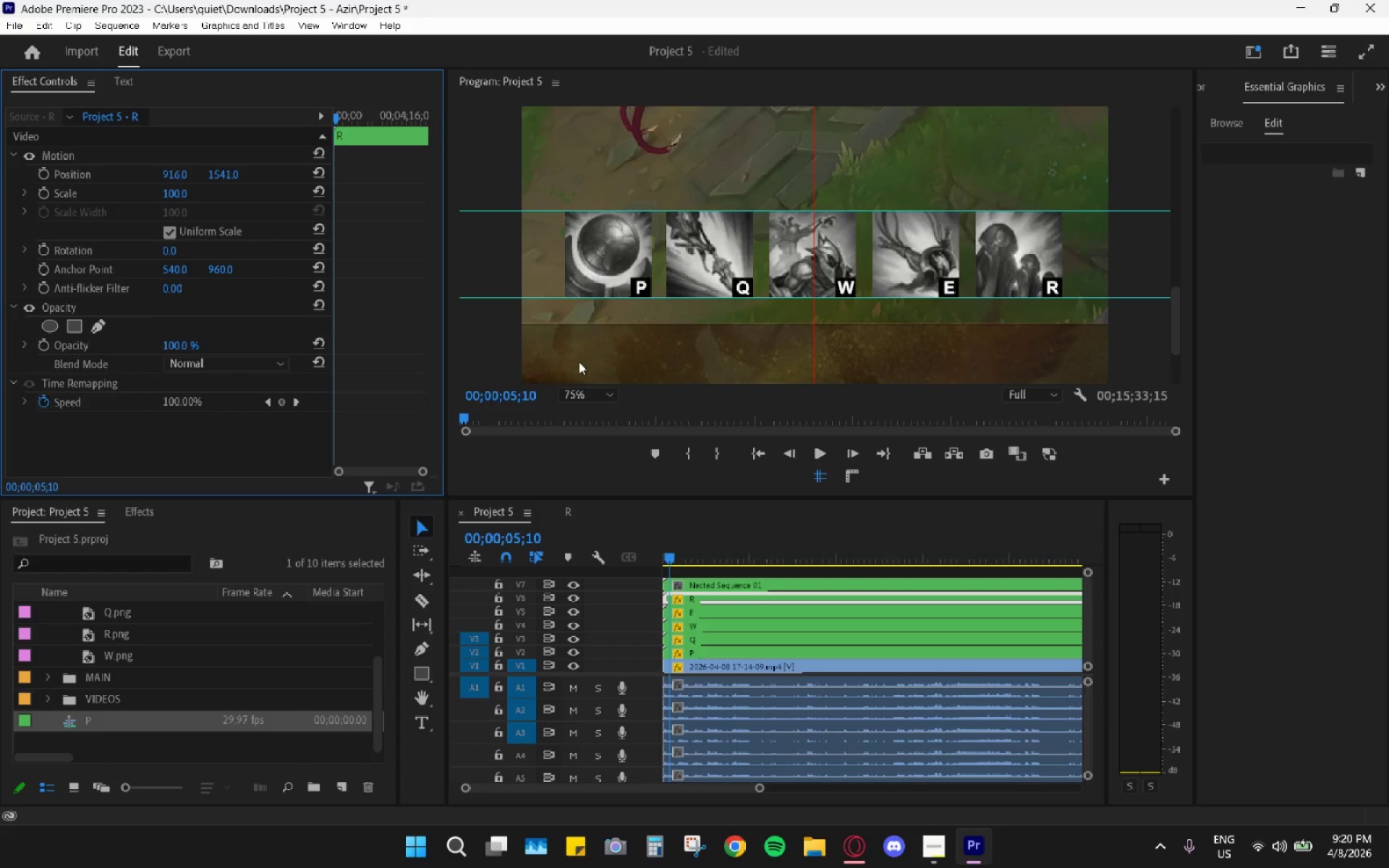 
wait(7.02)
 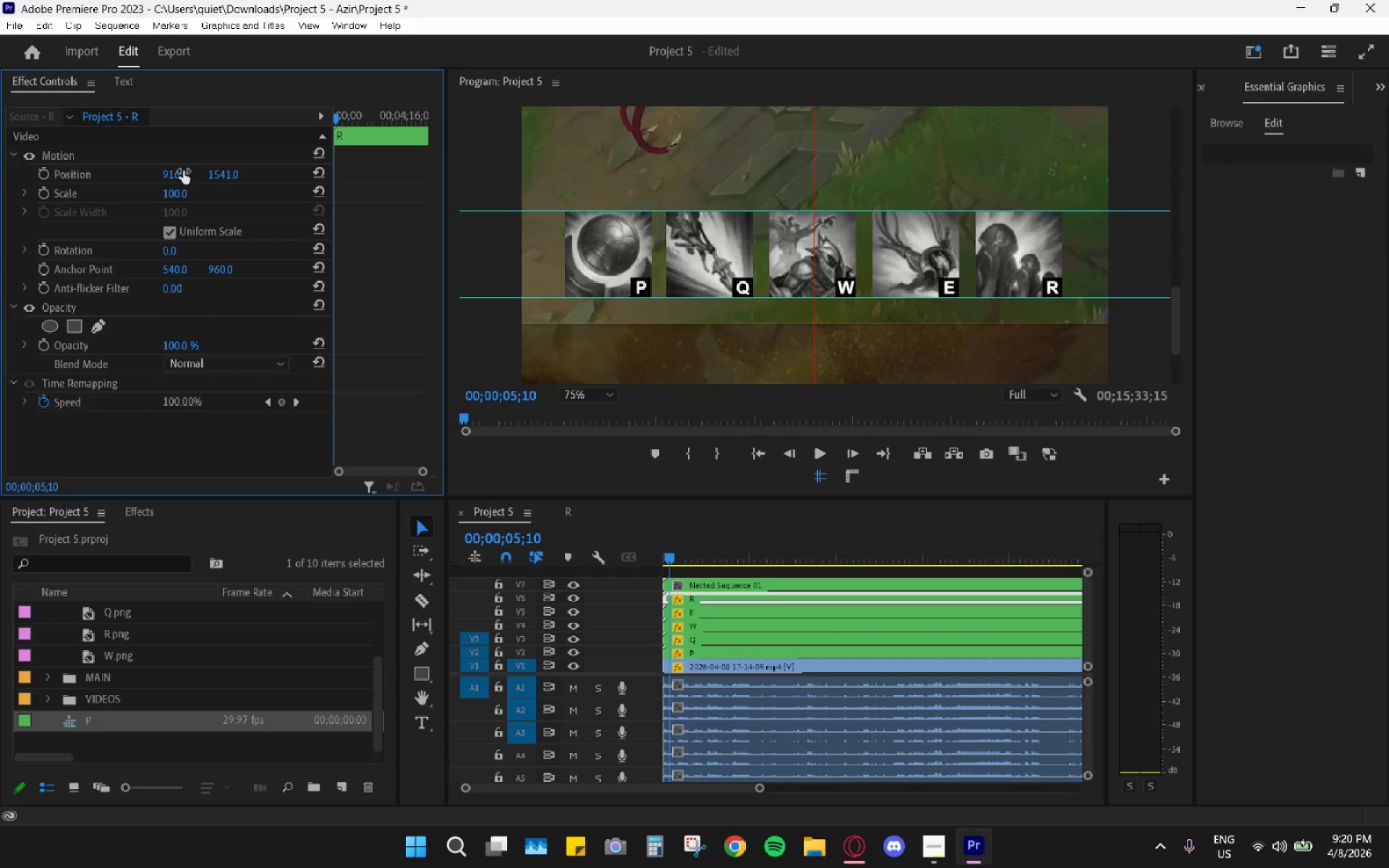 
left_click([725, 635])
 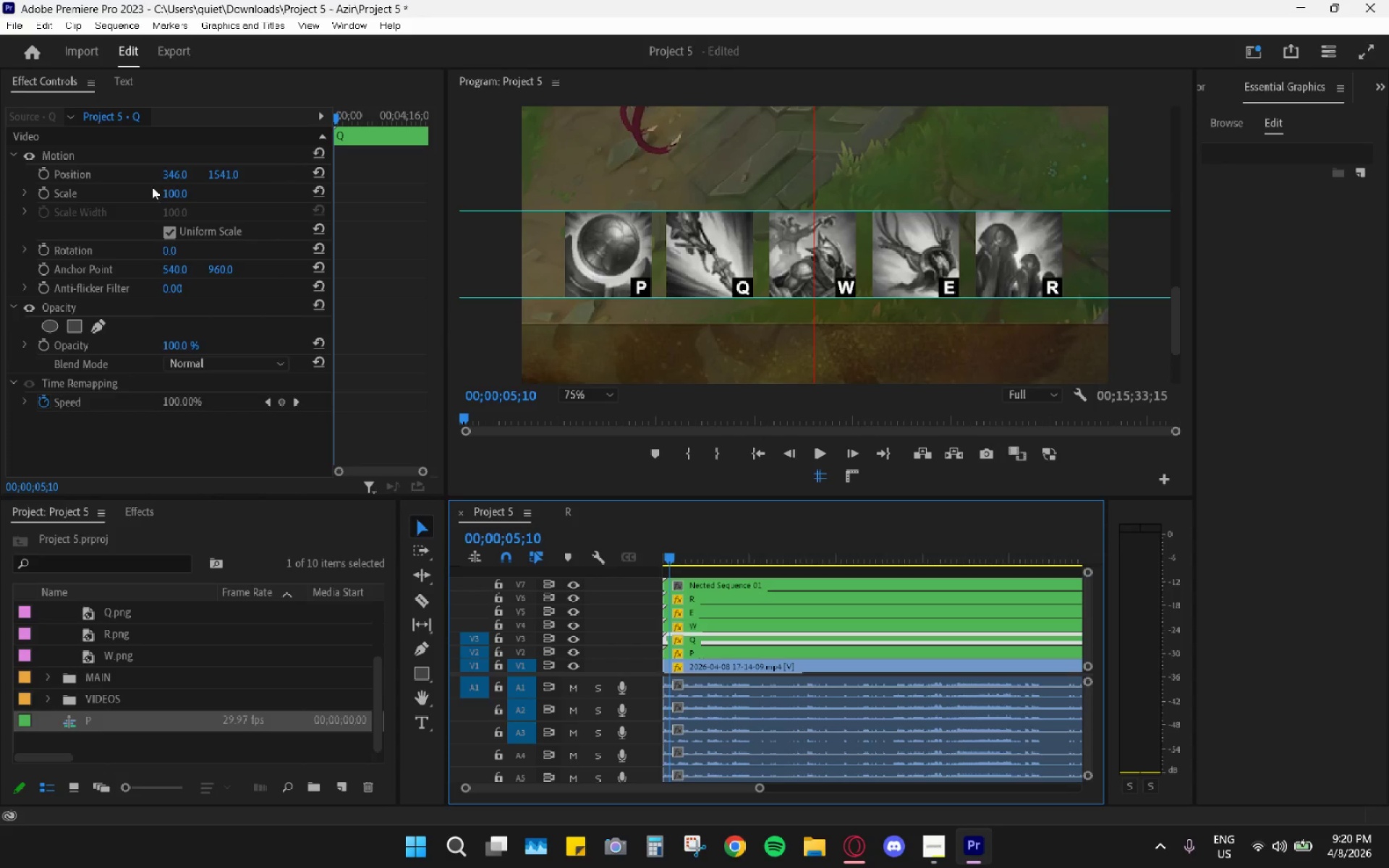 
left_click_drag(start_coordinate=[173, 176], to_coordinate=[157, 178])
 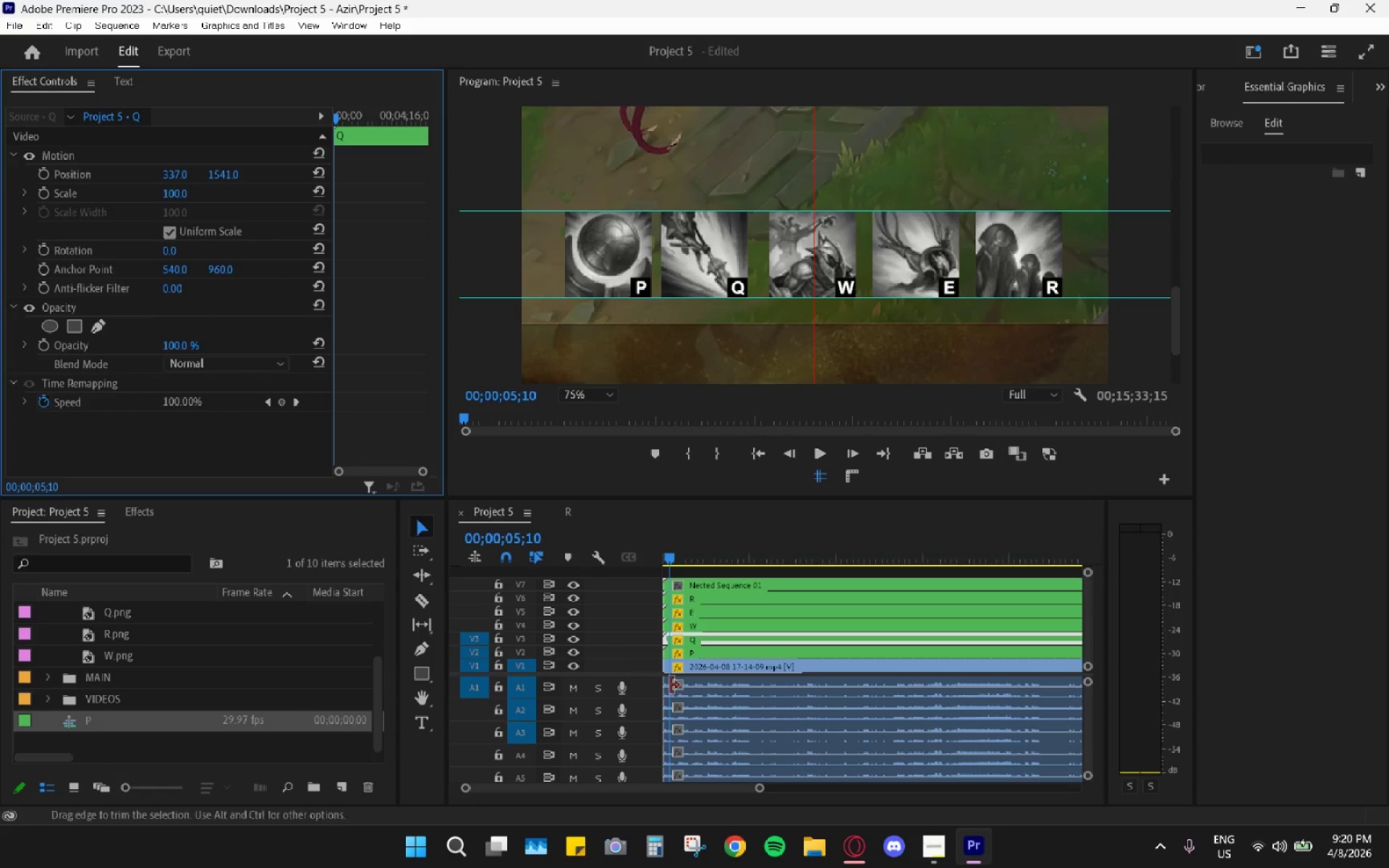 
left_click([714, 658])
 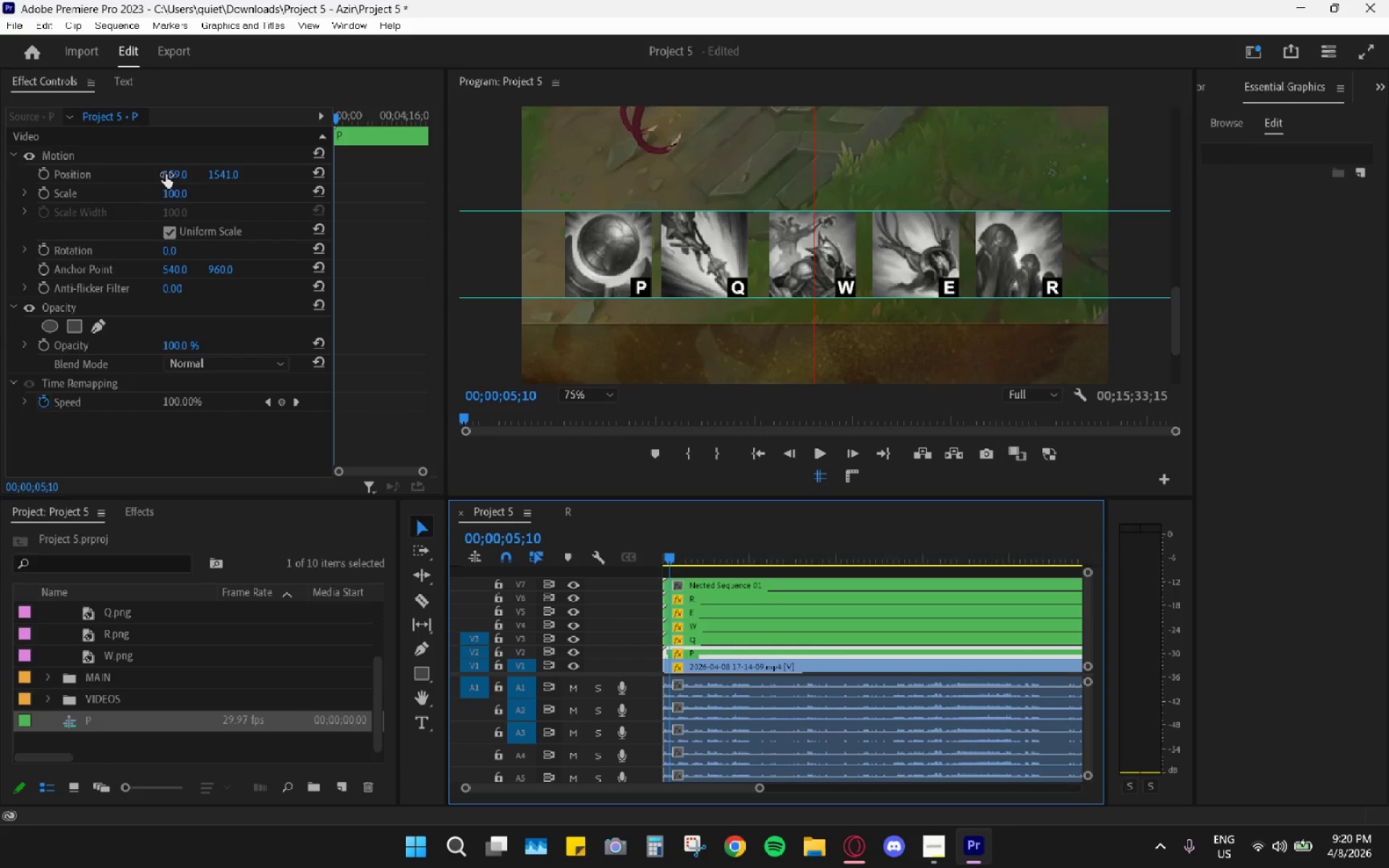 
left_click_drag(start_coordinate=[169, 173], to_coordinate=[135, 182])
 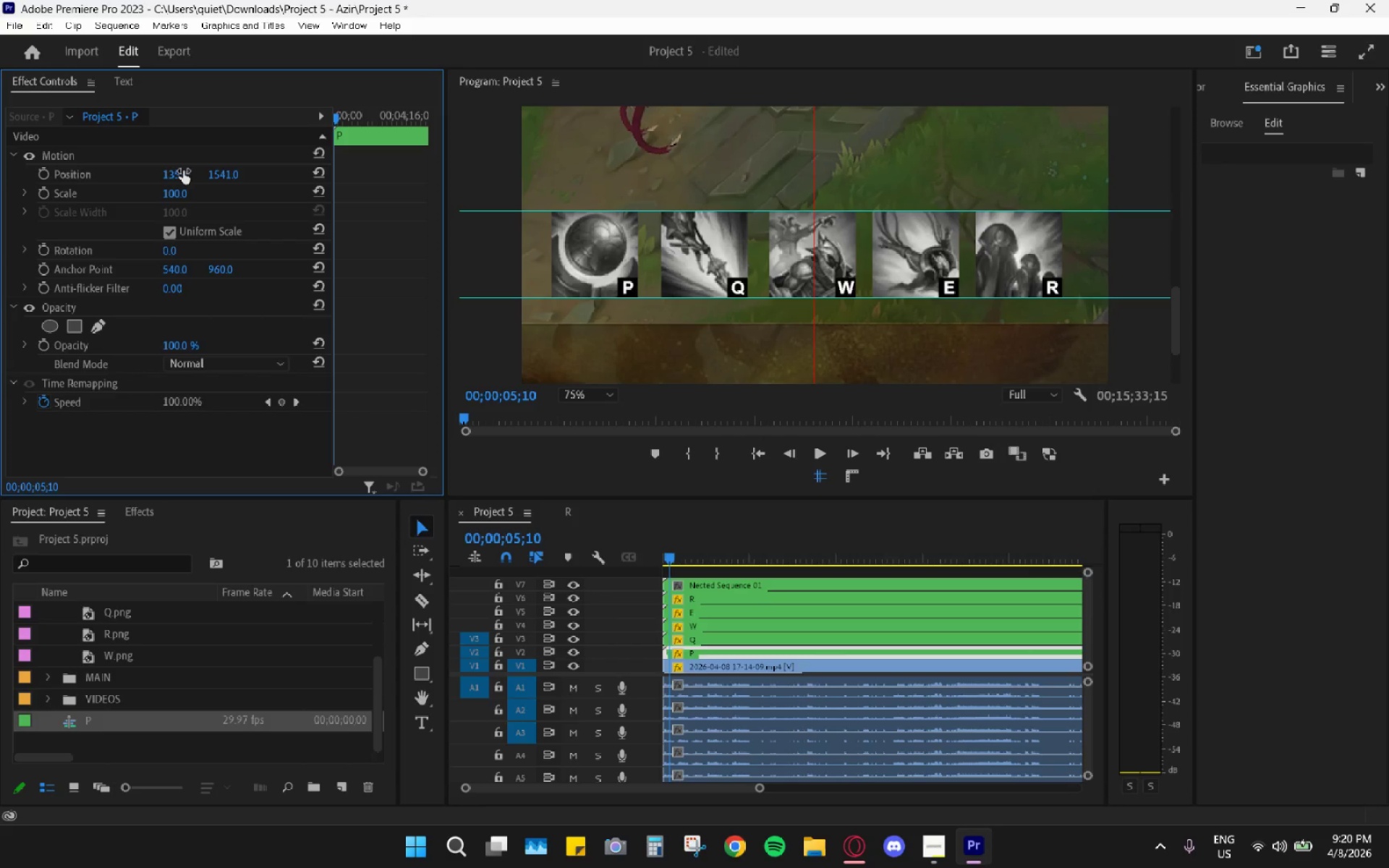 
left_click_drag(start_coordinate=[179, 169], to_coordinate=[196, 158])
 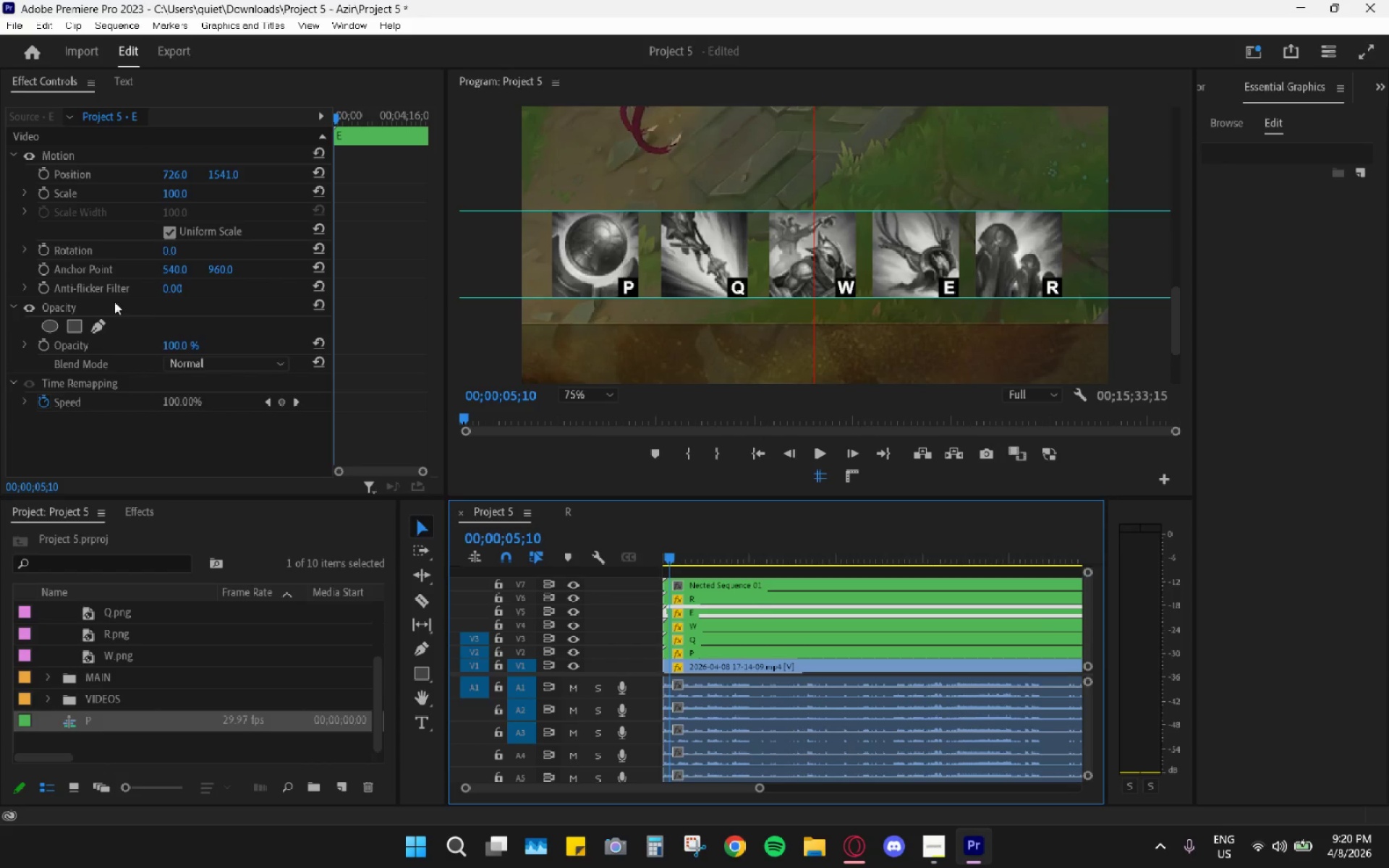 
left_click_drag(start_coordinate=[170, 174], to_coordinate=[197, 169])
 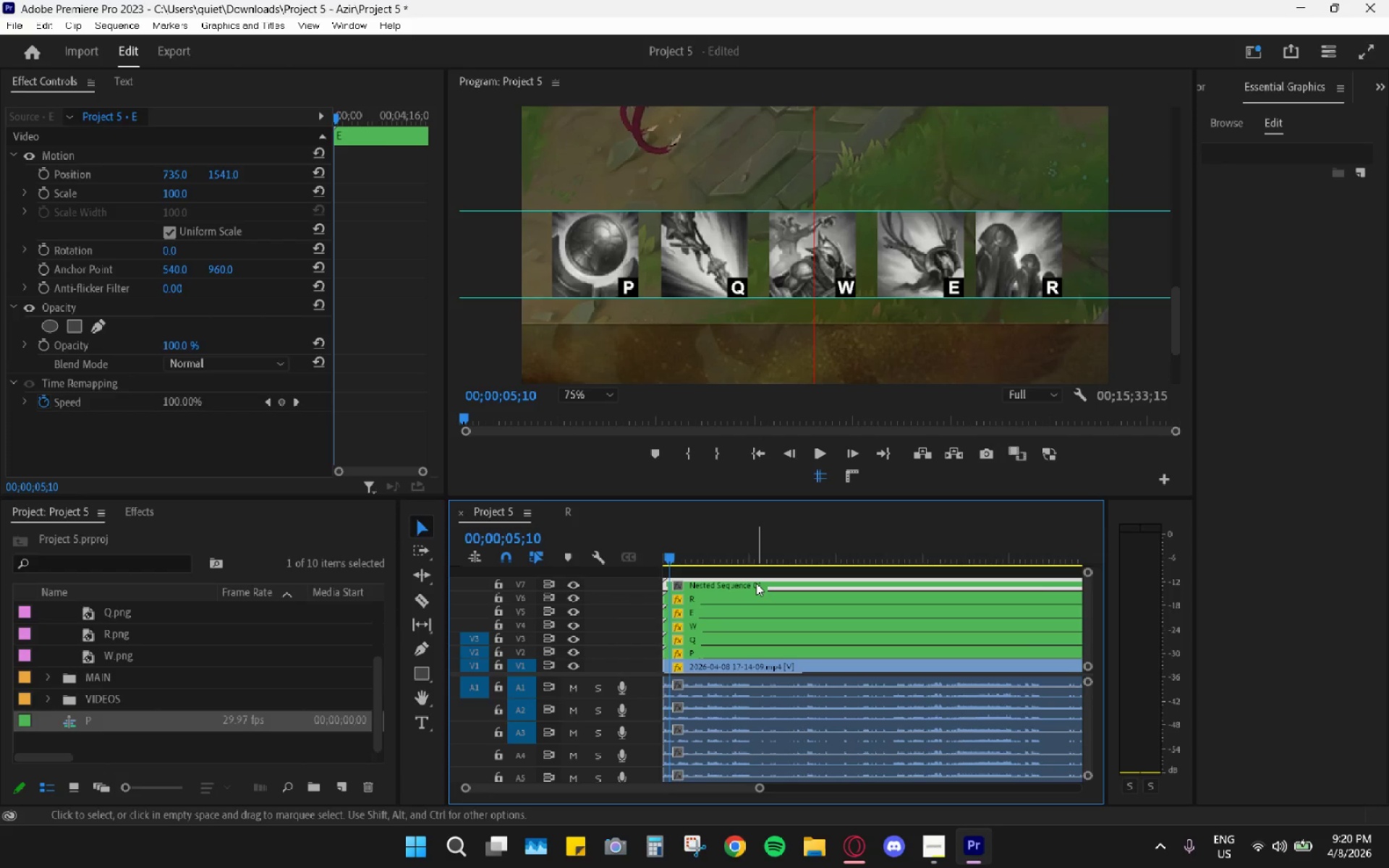 
double_click([755, 597])
 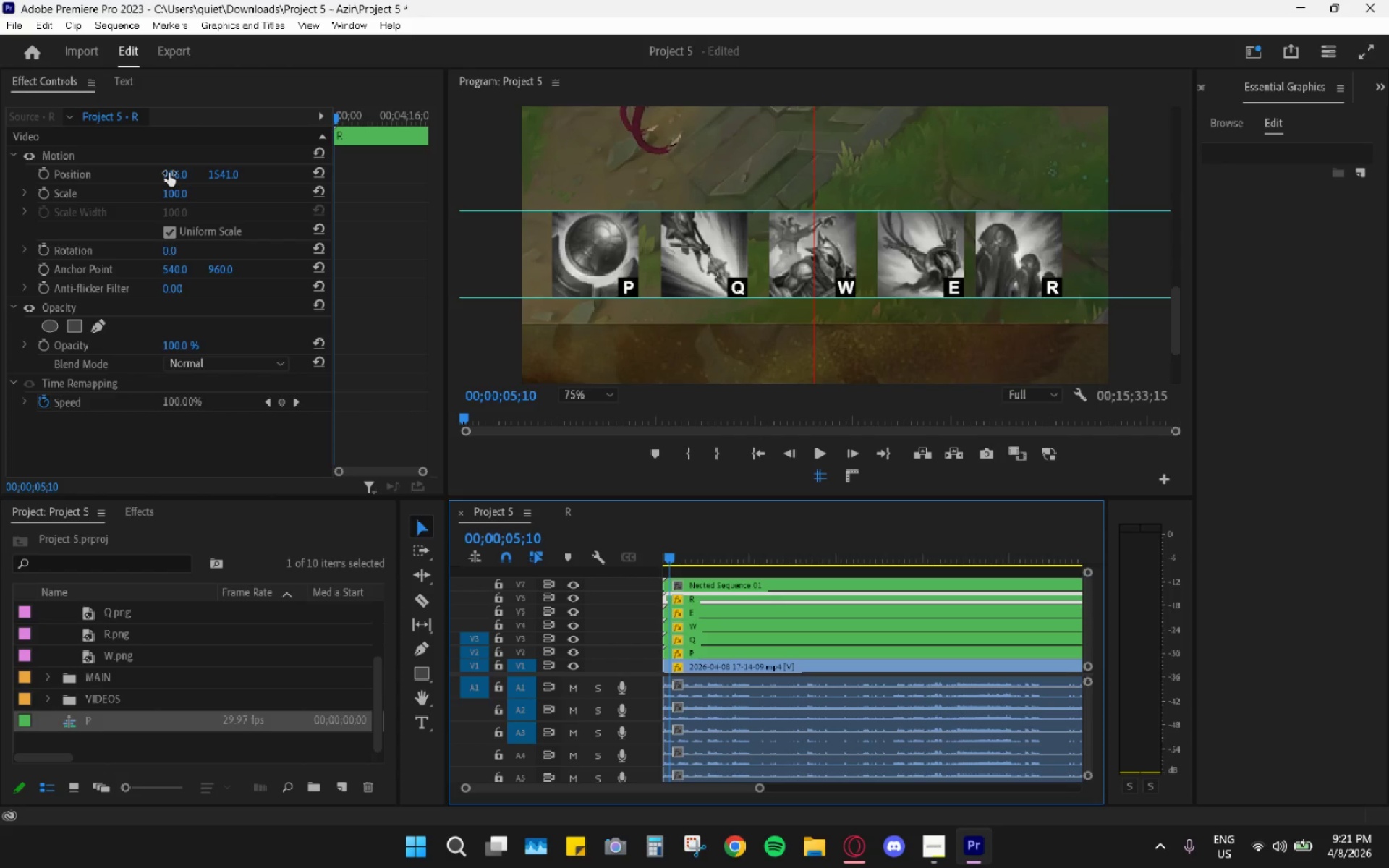 
left_click_drag(start_coordinate=[168, 171], to_coordinate=[208, 174])
 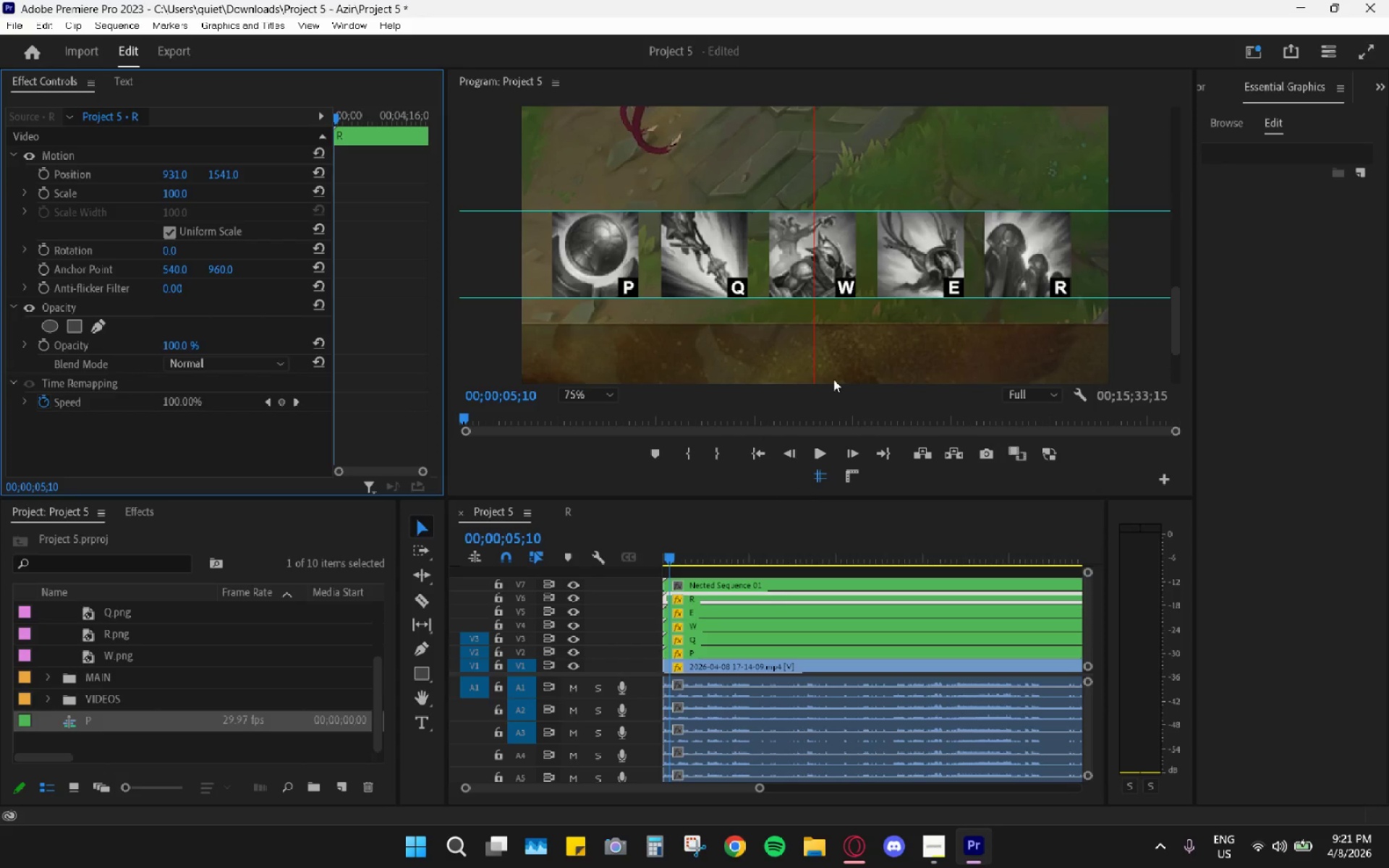 
left_click([817, 482])
 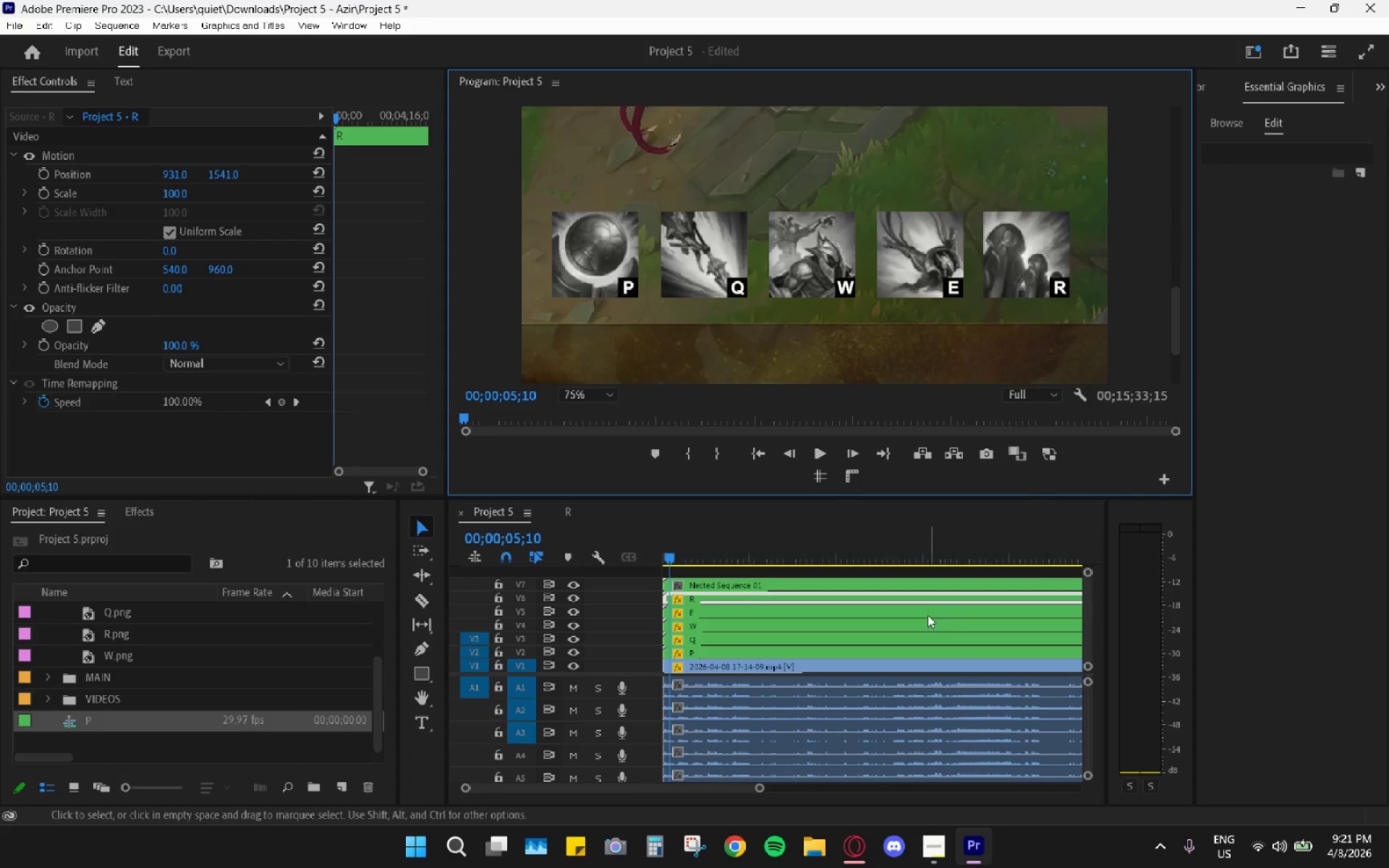 
hold_key(key=AltLeft, duration=0.94)
scroll: coordinate [847, 629], scroll_direction: down, amount: 14.0
 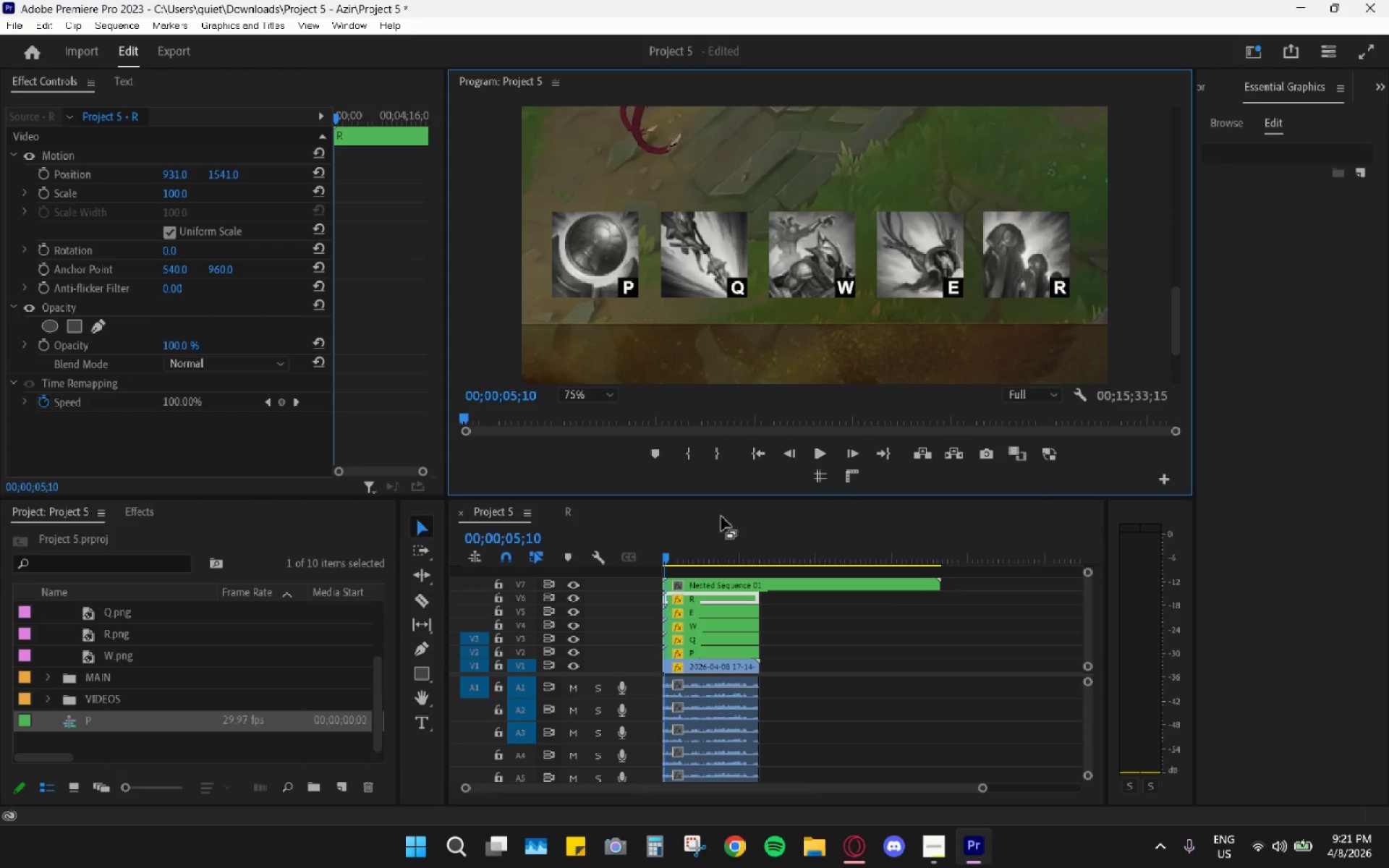 
left_click_drag(start_coordinate=[708, 534], to_coordinate=[572, 545])
 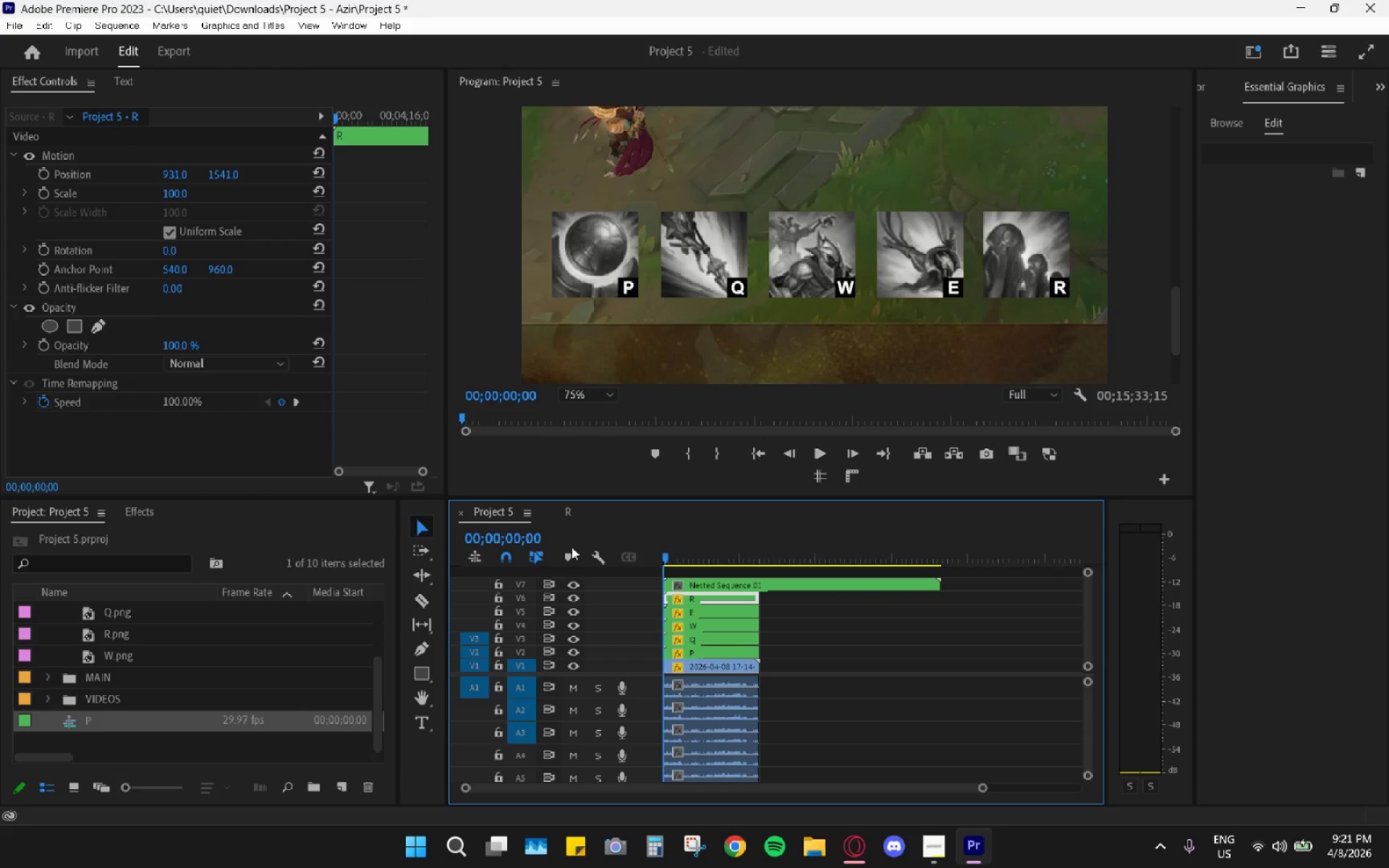 
key(Space)
 